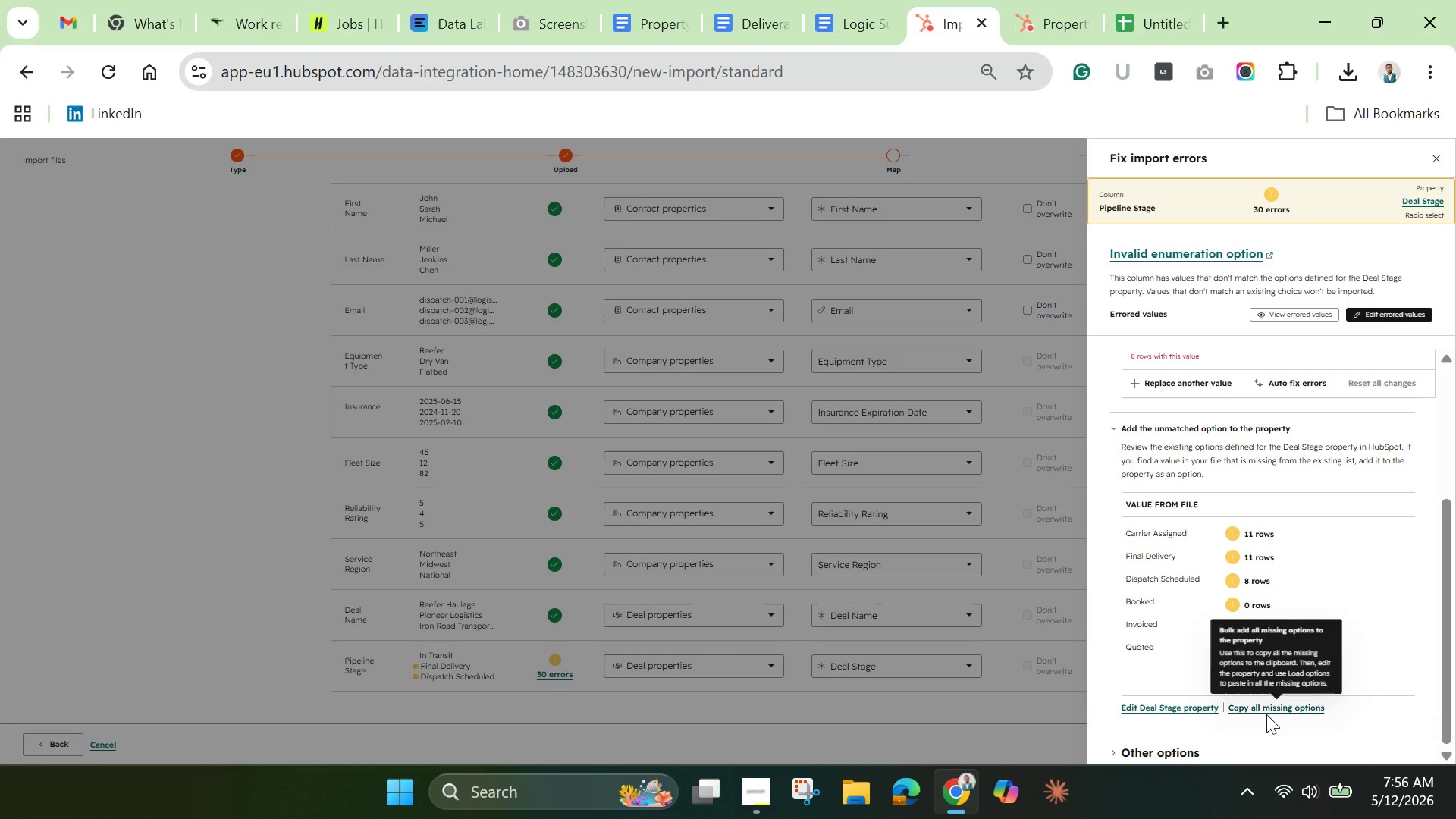 
left_click([1266, 714])
 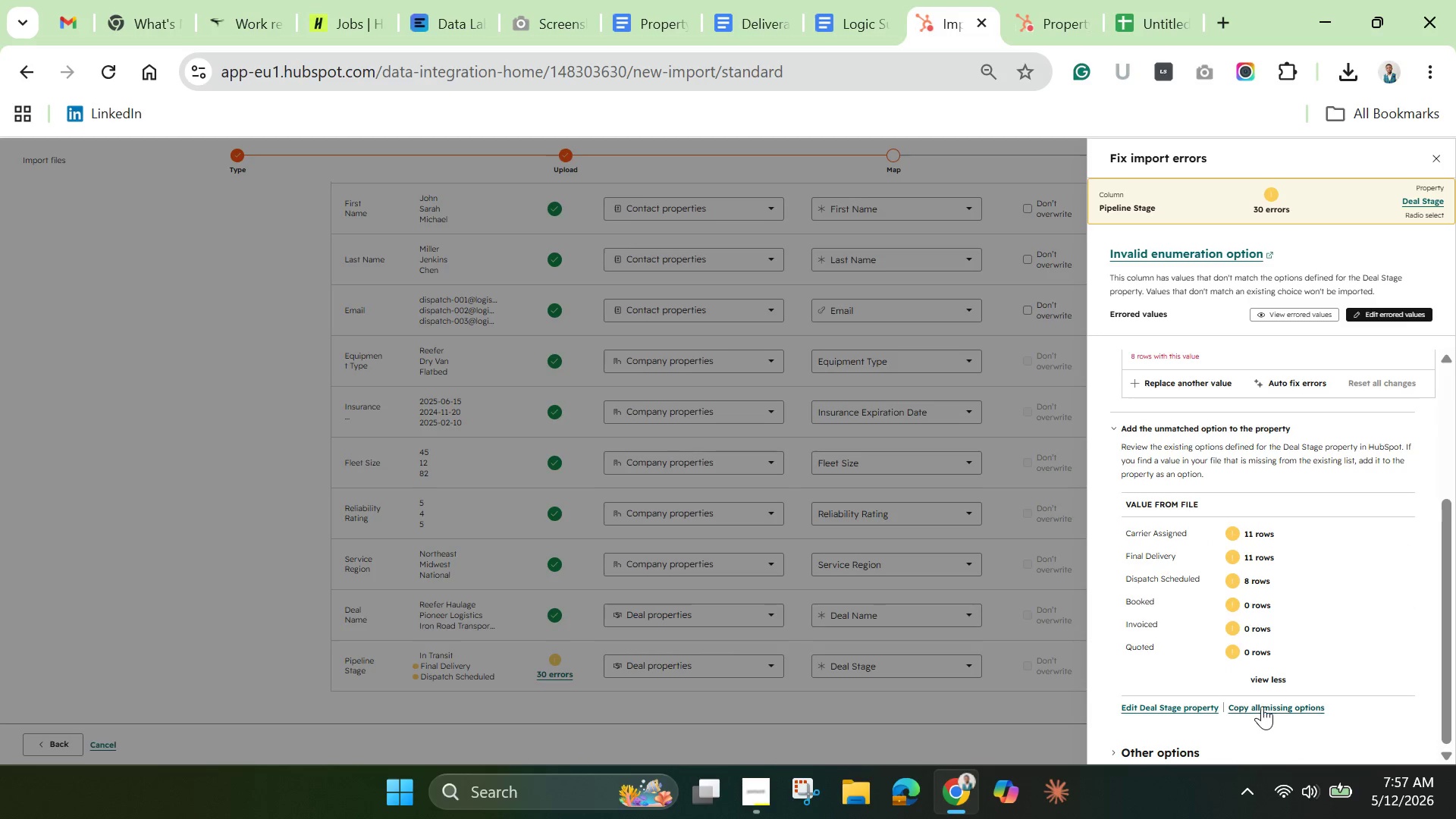 
left_click([1262, 706])
 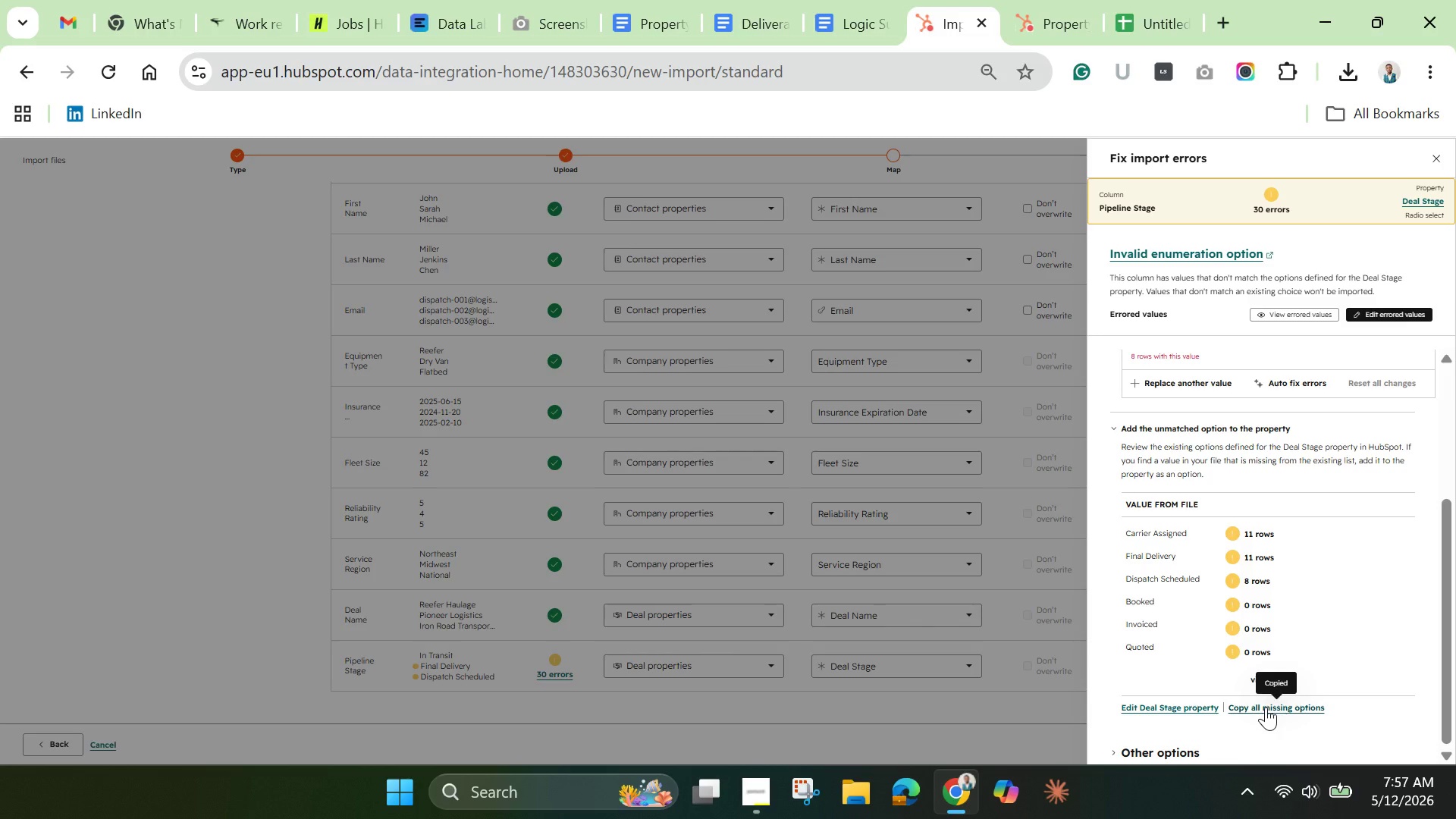 
wait(6.92)
 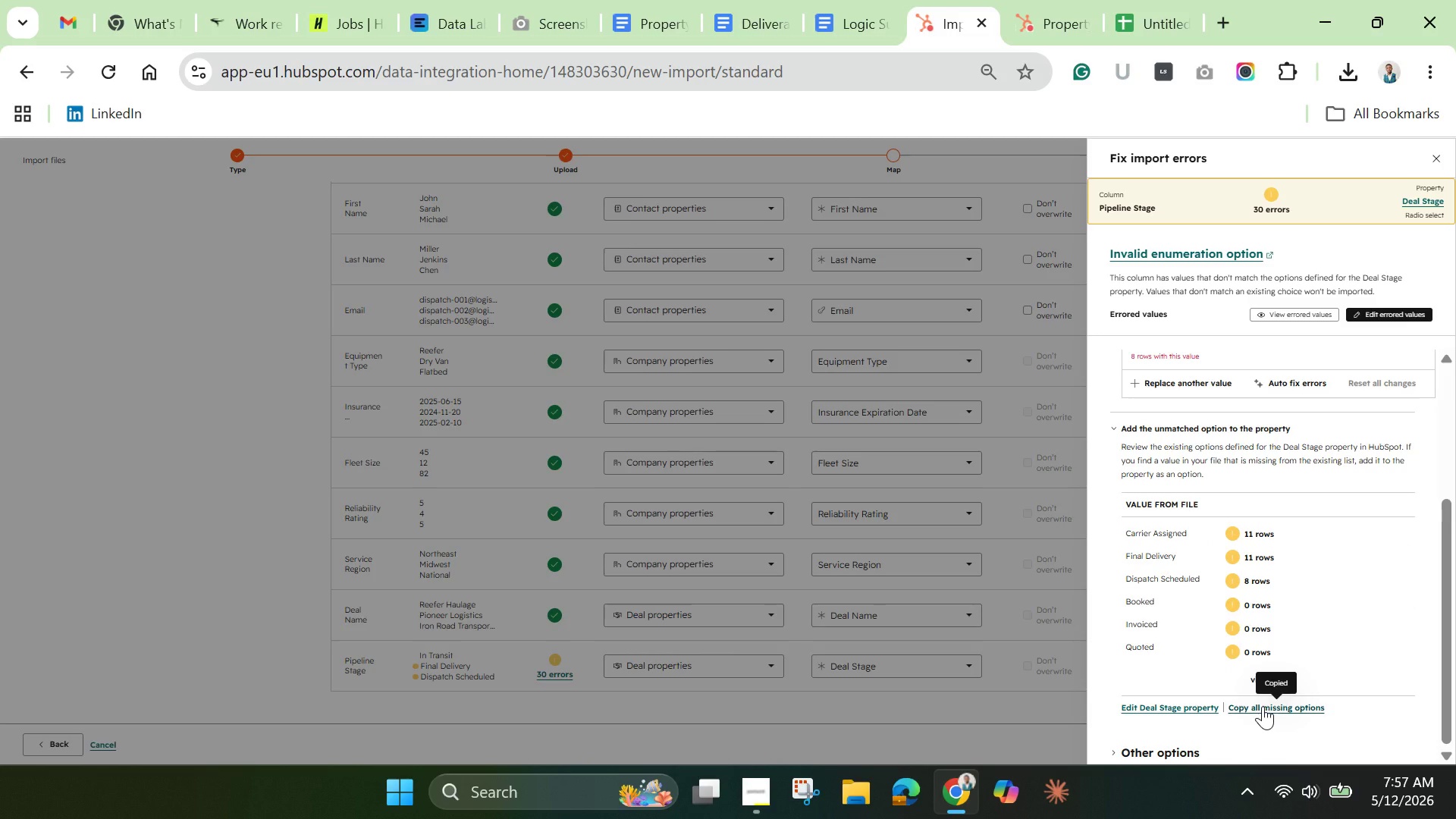 
scroll: coordinate [1263, 713], scroll_direction: down, amount: 2.0
 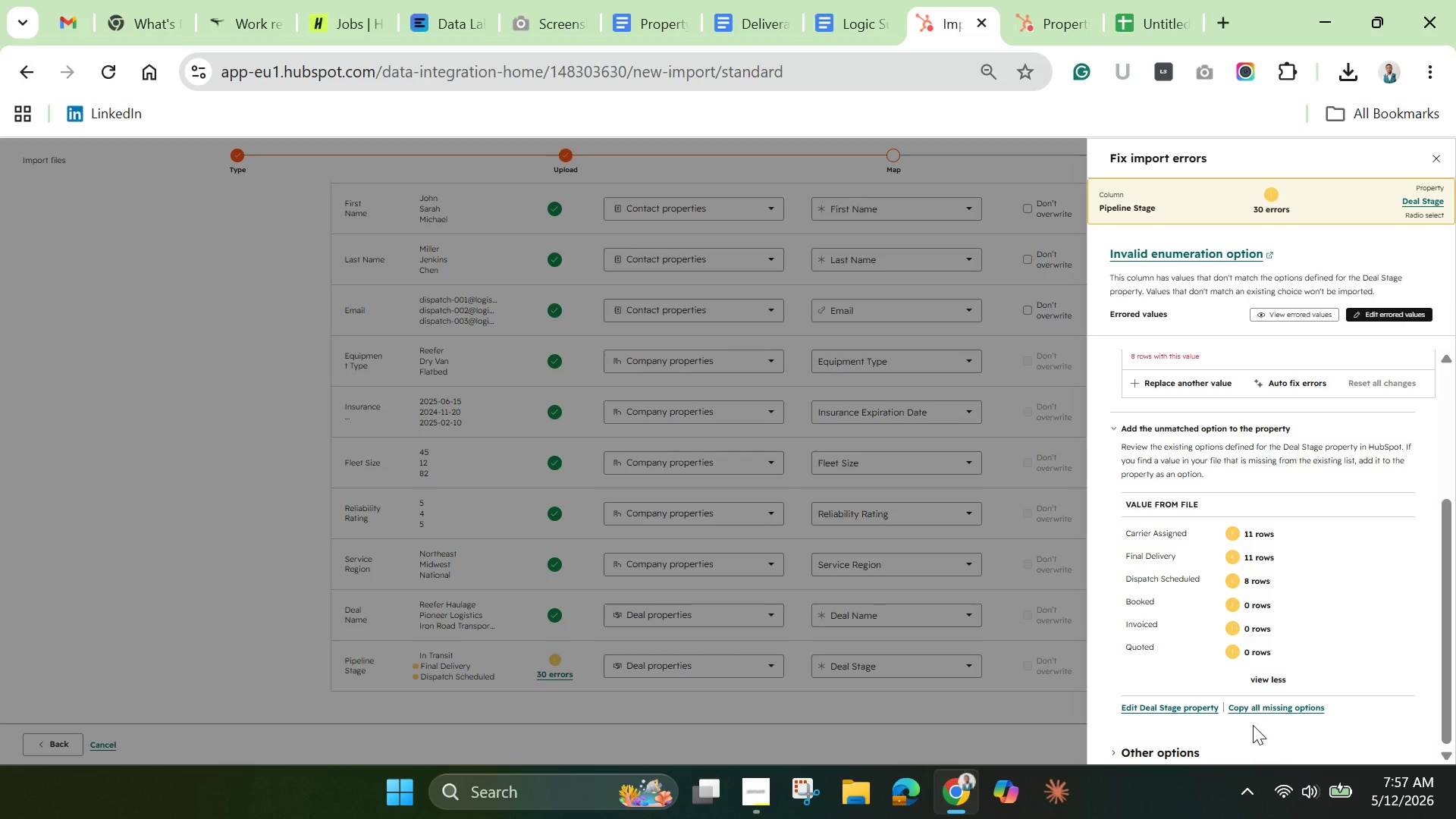 
scroll: coordinate [1247, 595], scroll_direction: up, amount: 4.0
 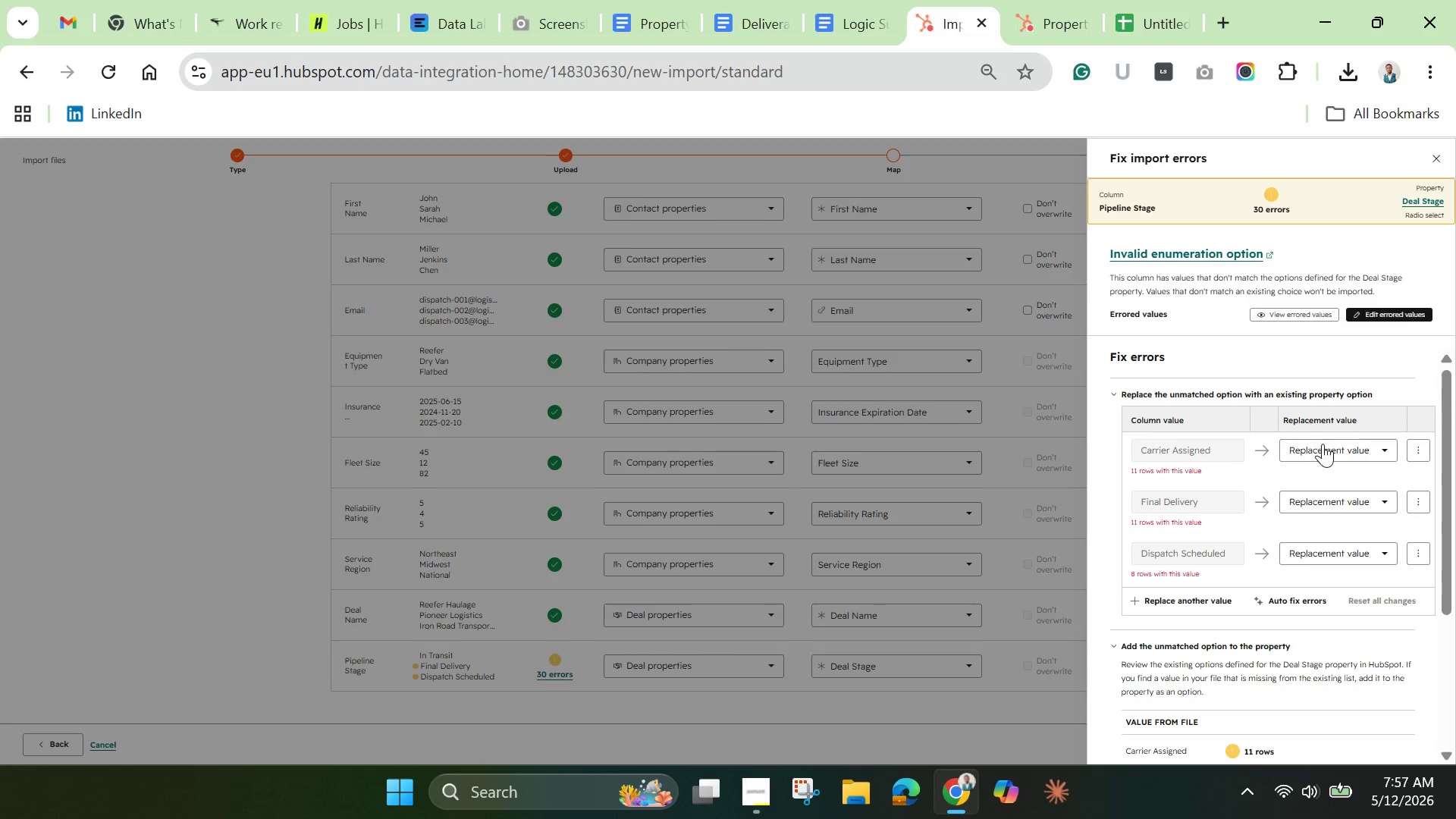 
left_click_drag(start_coordinate=[1325, 444], to_coordinate=[1330, 444])
 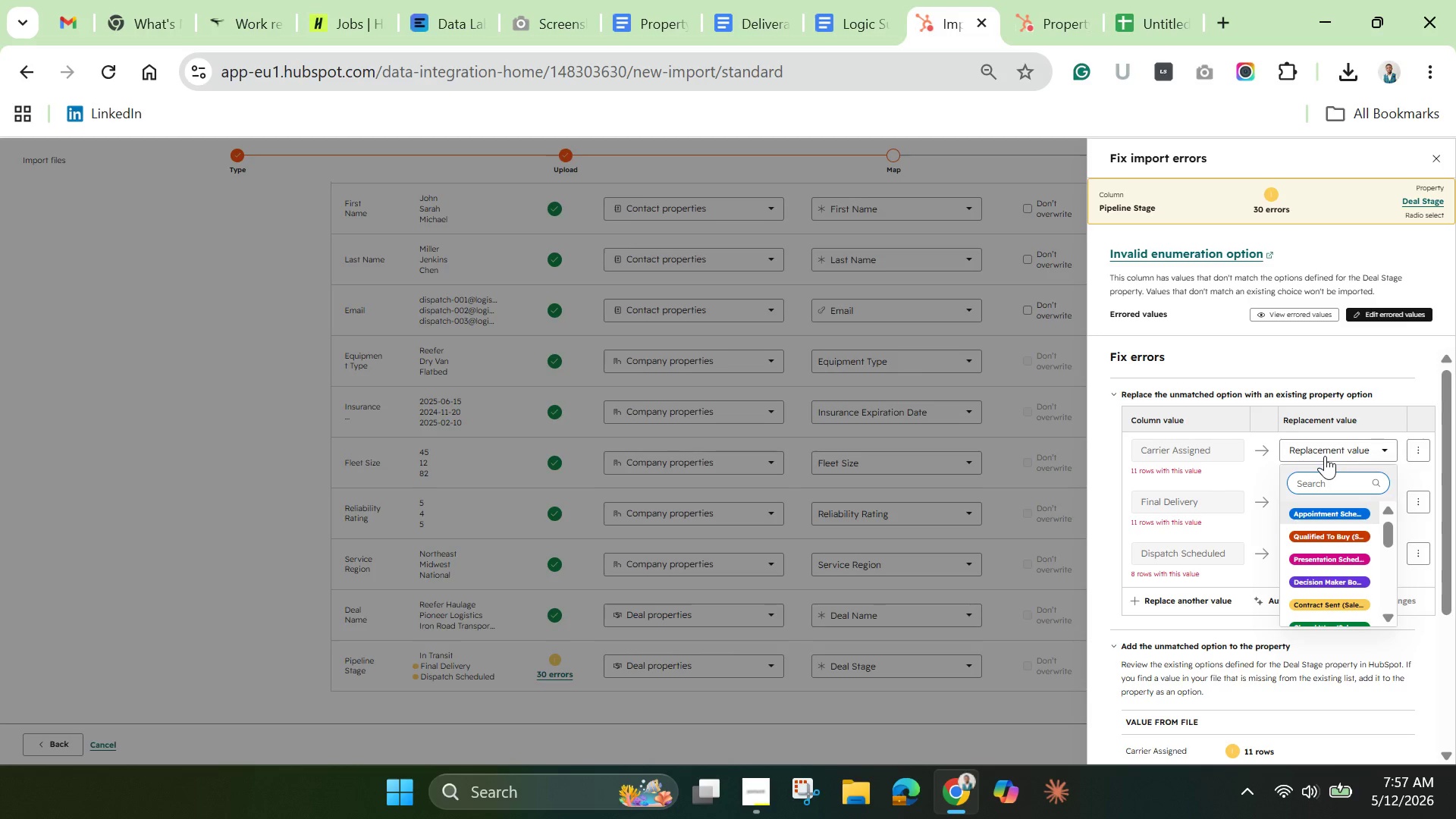 
type(cxa)
key(Backspace)
key(Backspace)
key(Backspace)
type(car)
 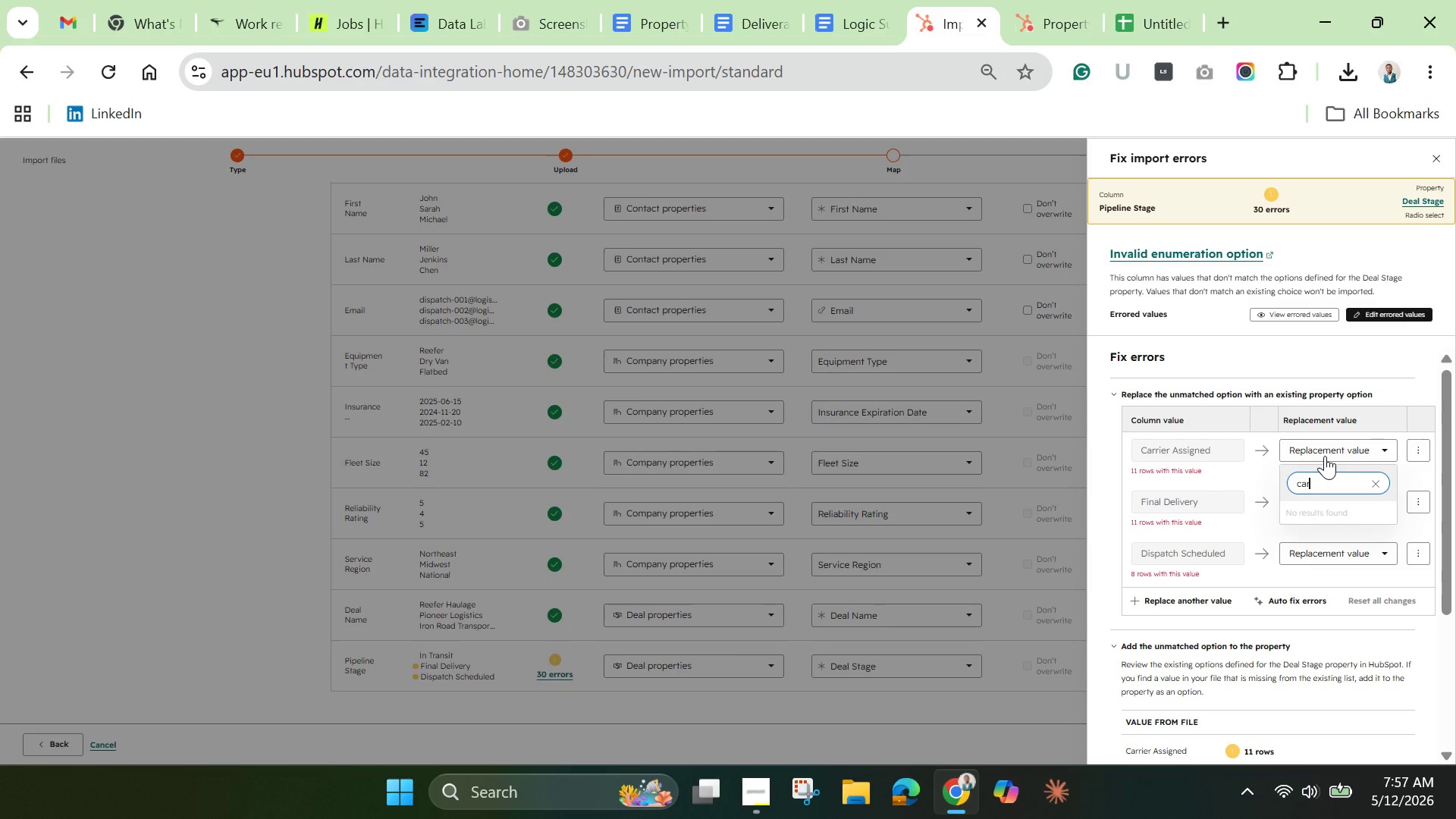 
wait(11.44)
 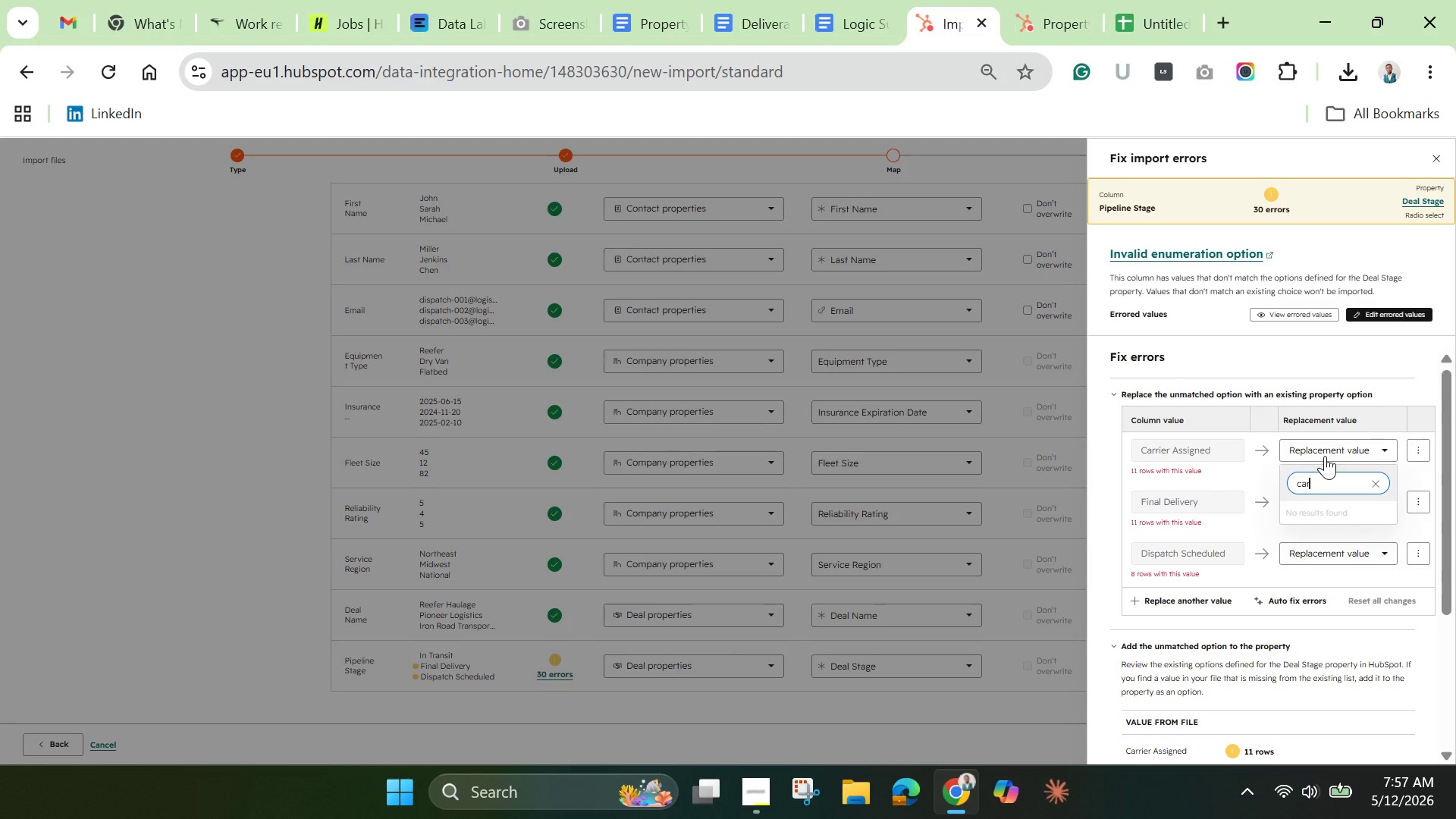 
hold_key(key=Backspace, duration=1.41)
 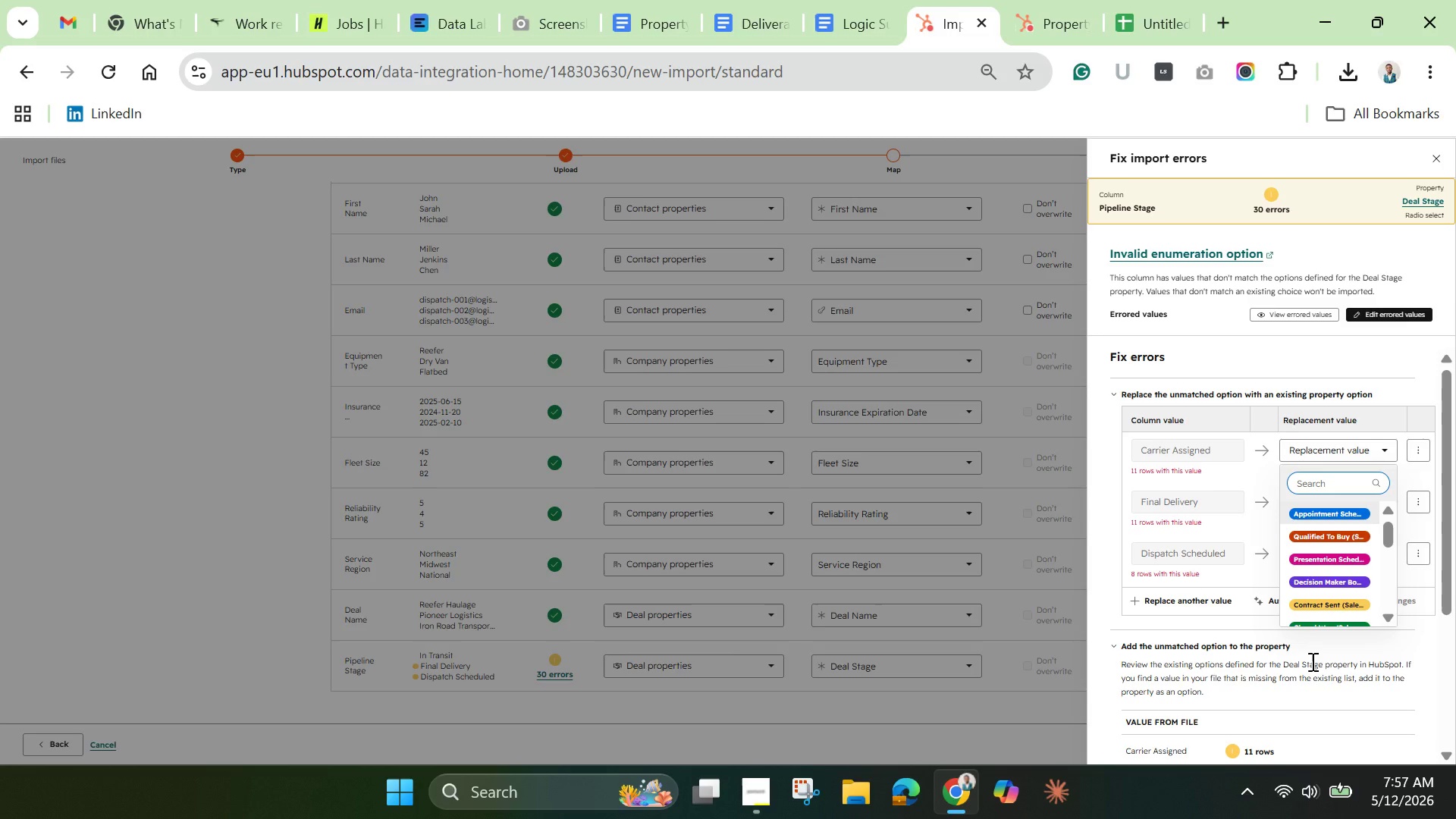 
scroll: coordinate [1287, 744], scroll_direction: down, amount: 12.0
 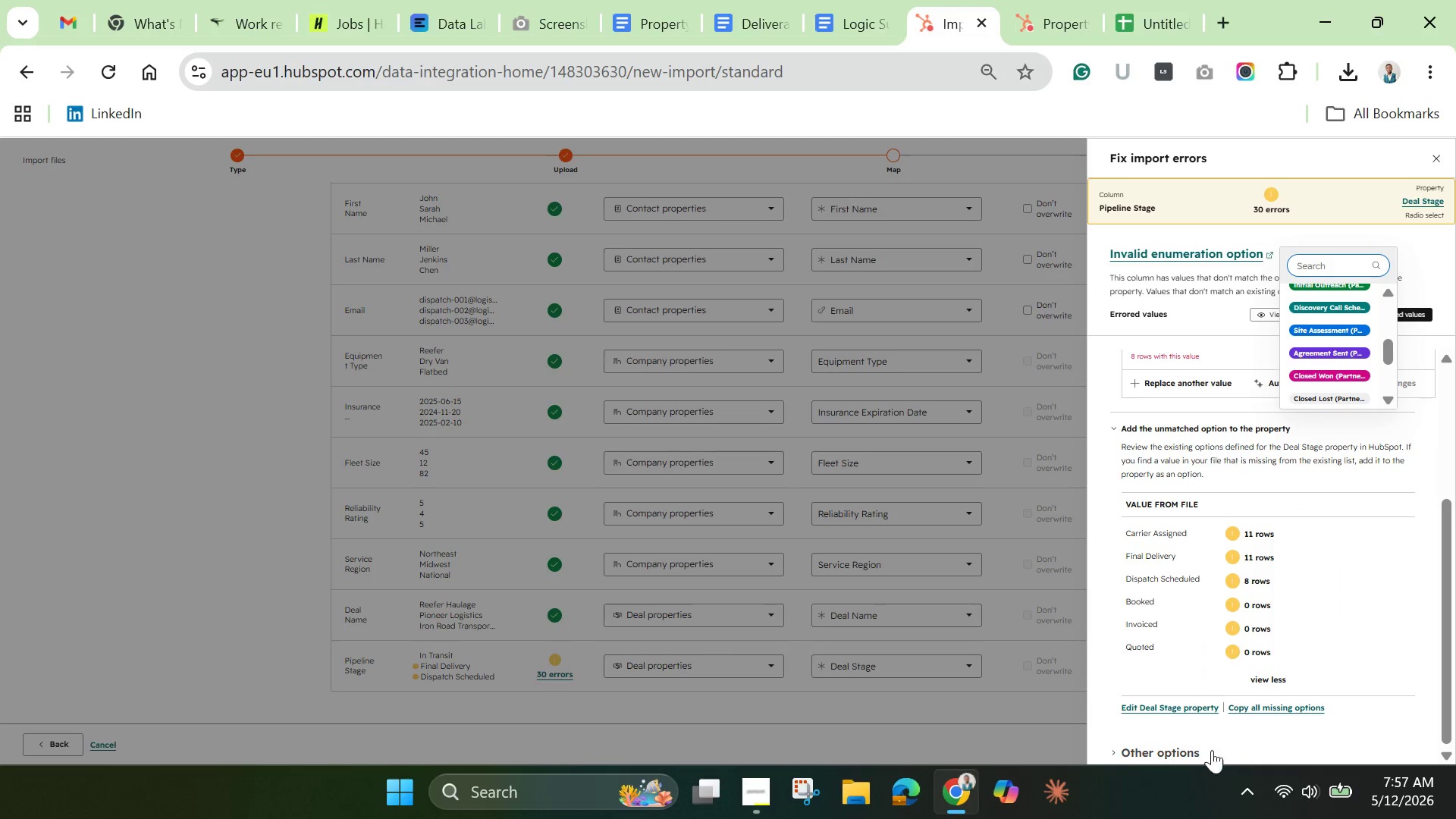 
left_click([1176, 742])
 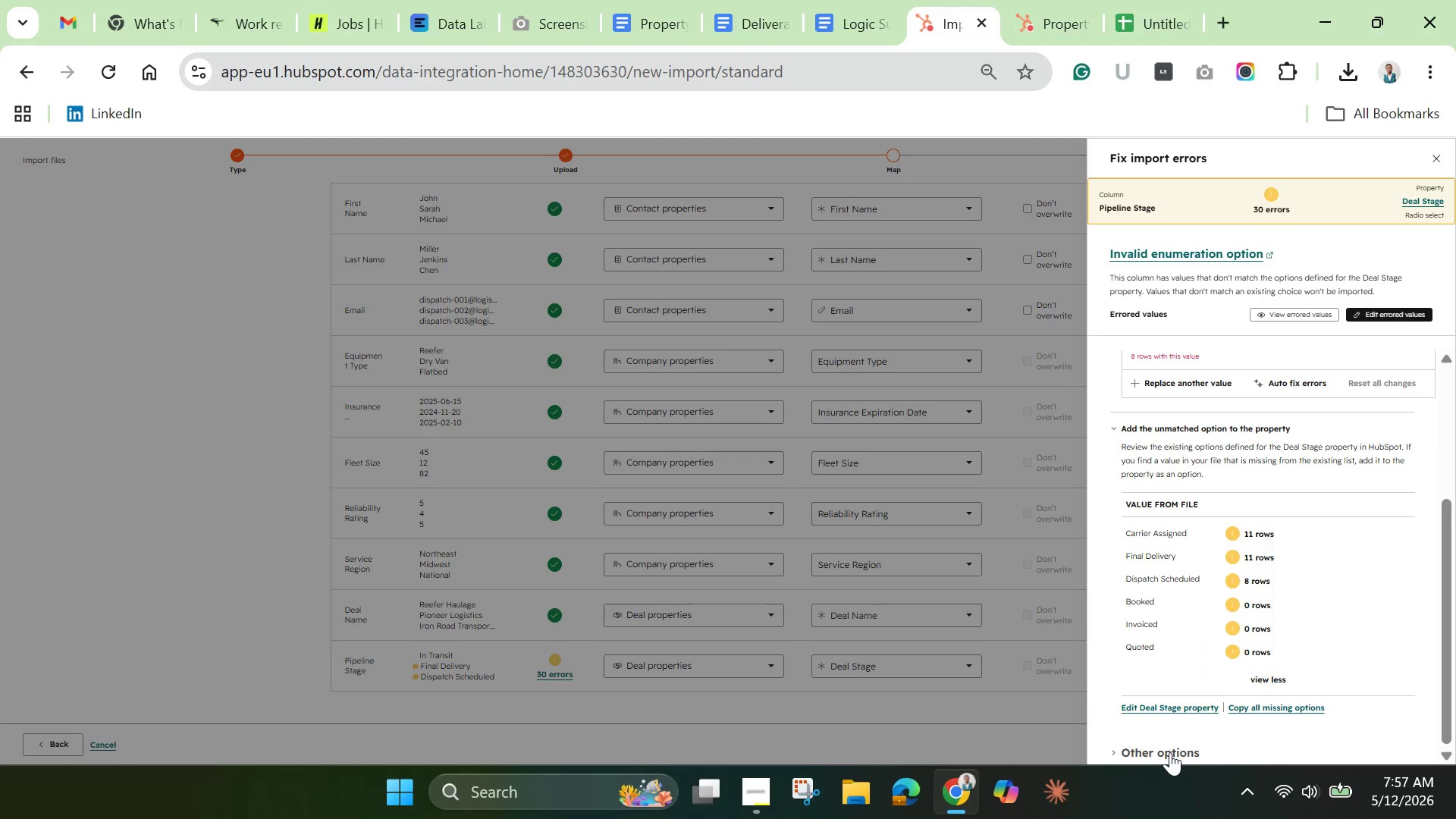 
left_click([1170, 752])
 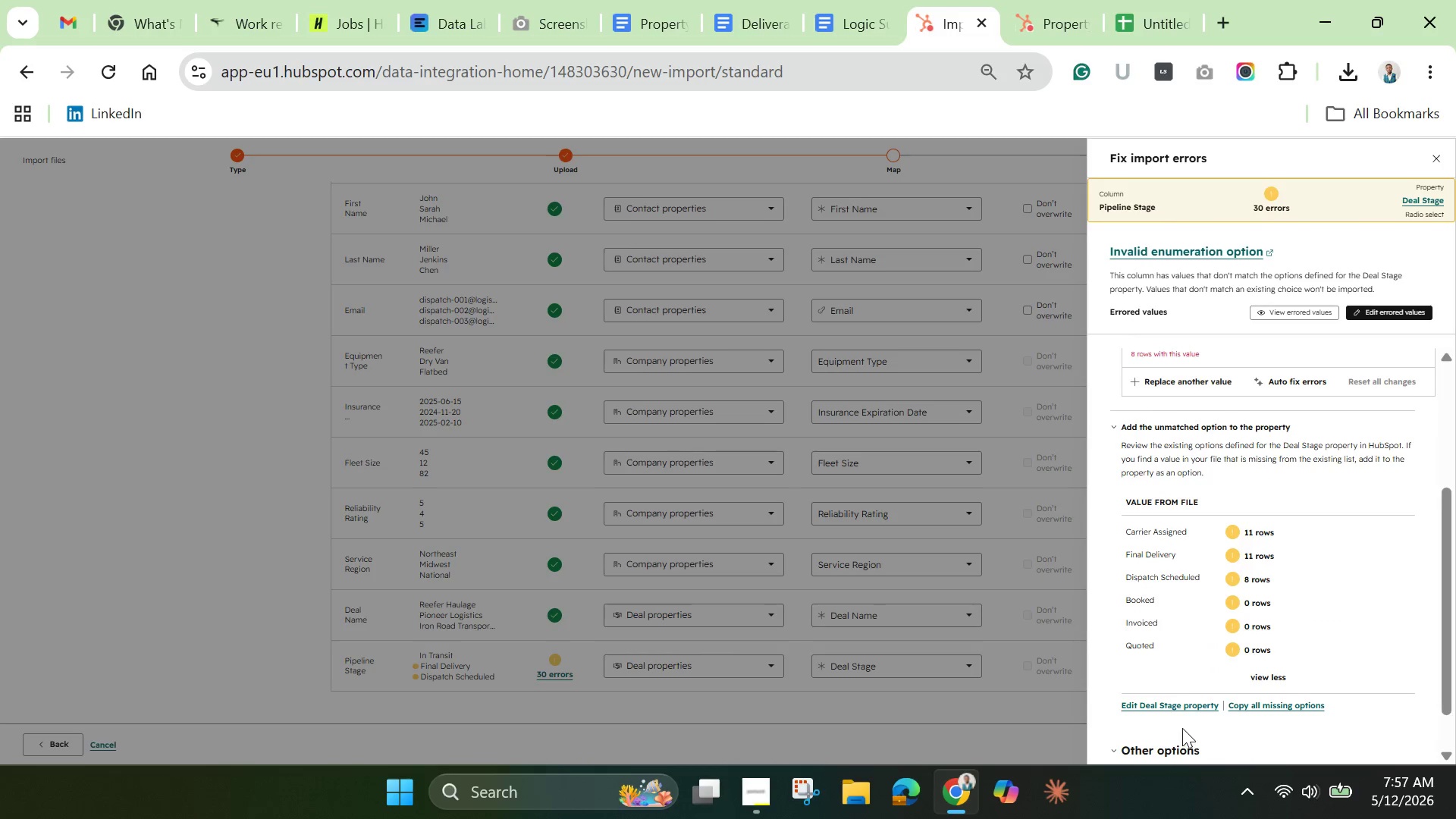 
scroll: coordinate [1245, 746], scroll_direction: down, amount: 7.0
 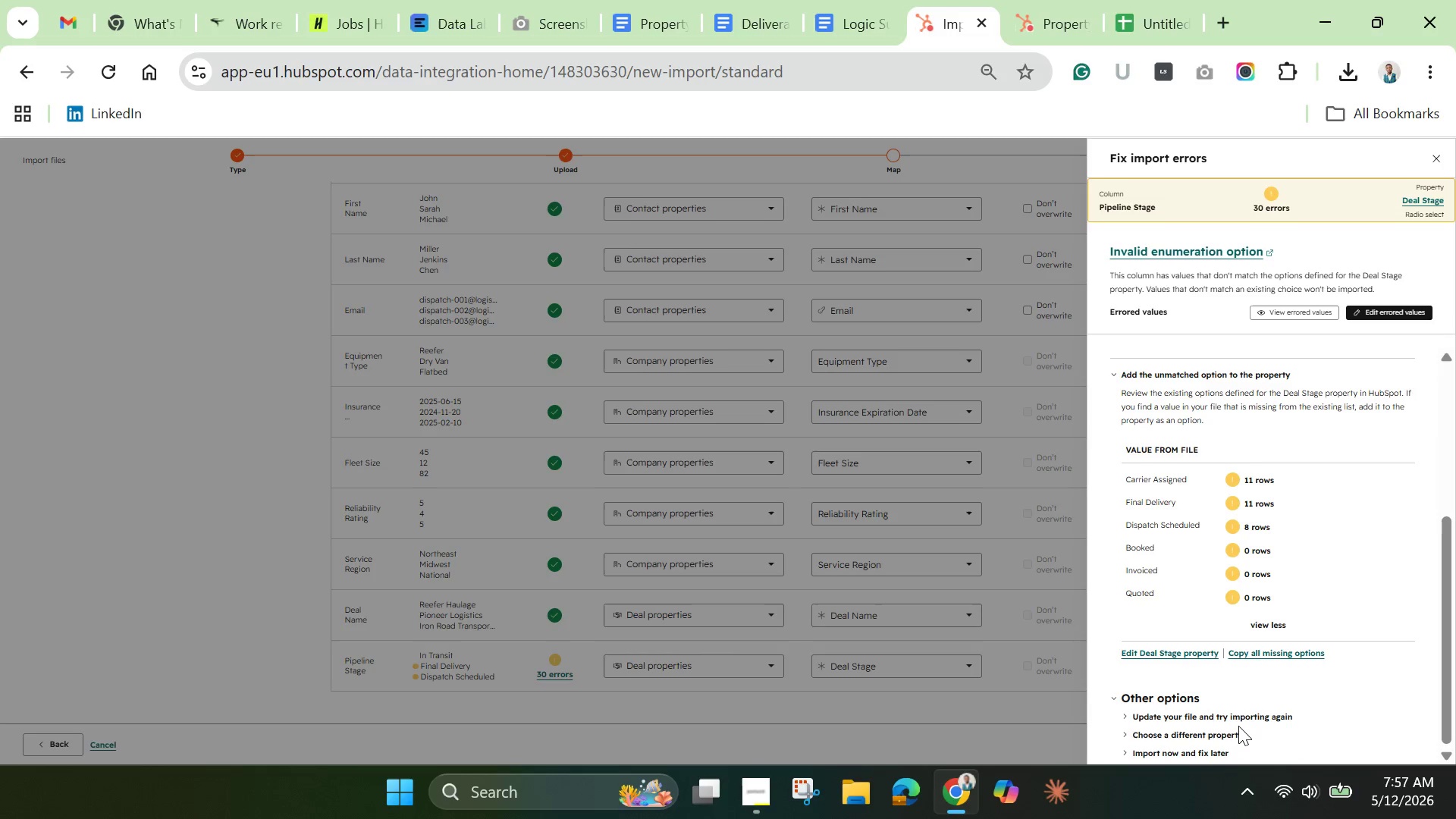 
scroll: coordinate [1238, 726], scroll_direction: up, amount: 2.0
 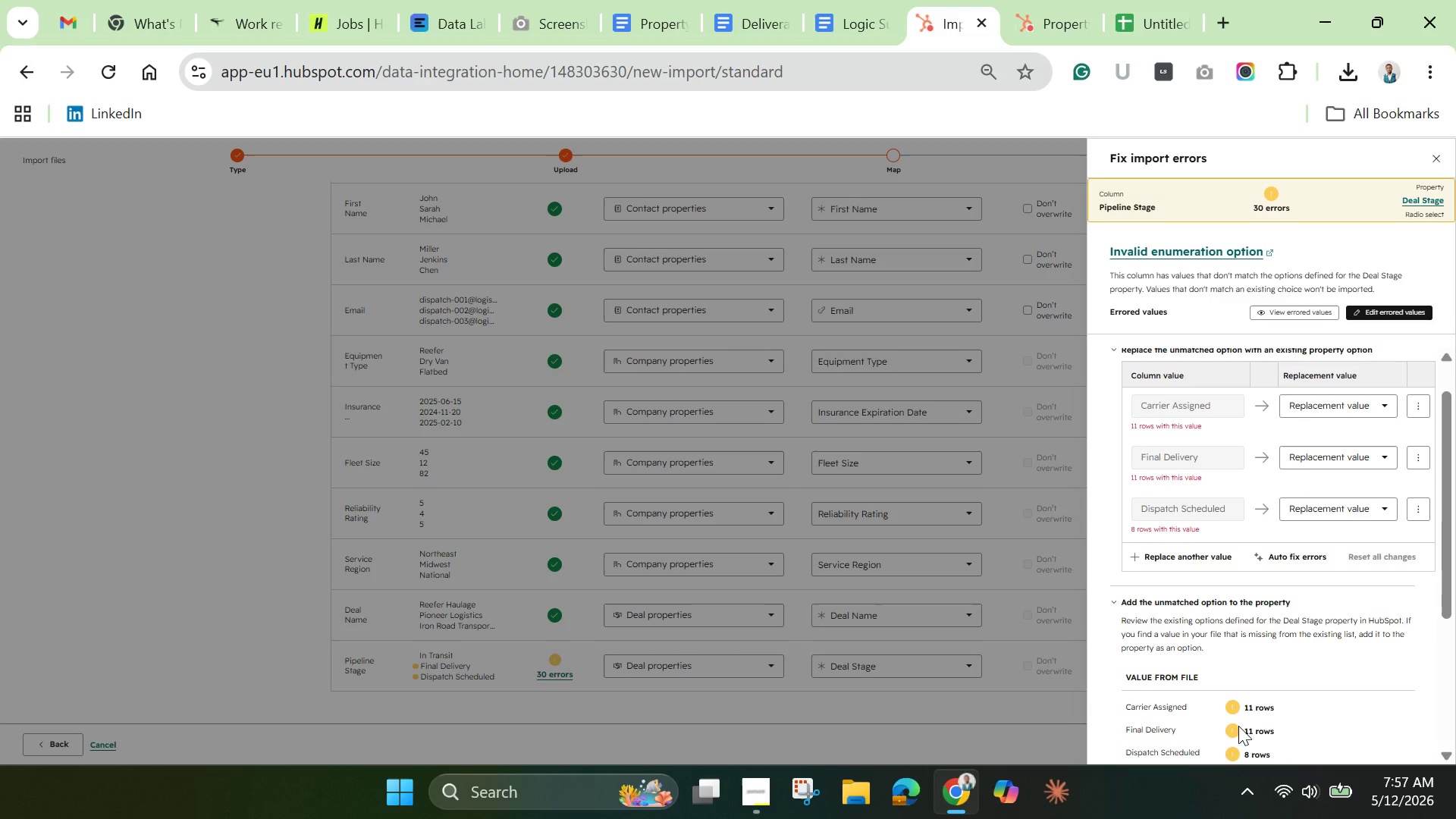 
scroll: coordinate [1238, 726], scroll_direction: down, amount: 4.0
 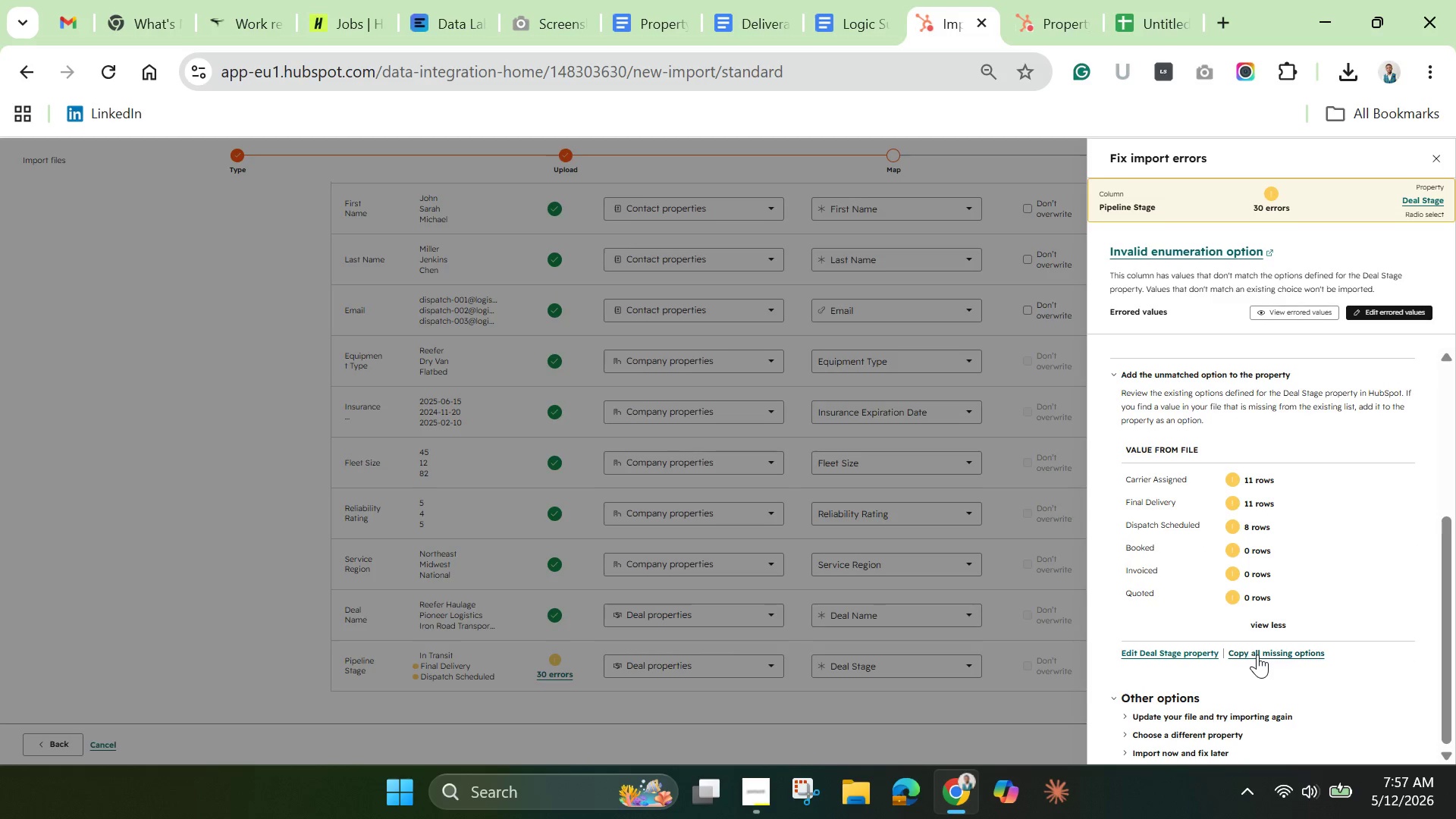 
left_click([1257, 654])
 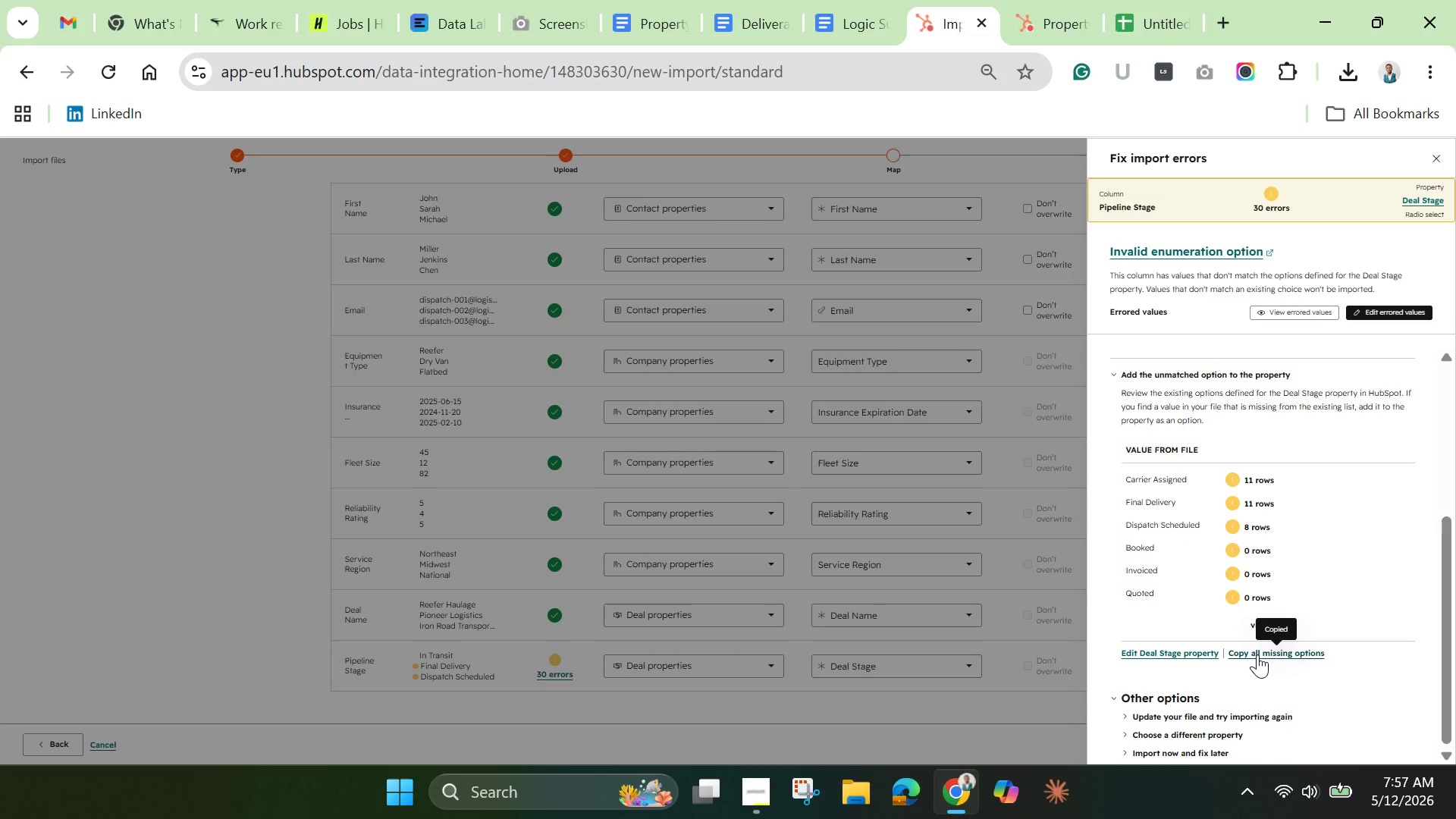 
left_click([1257, 654])
 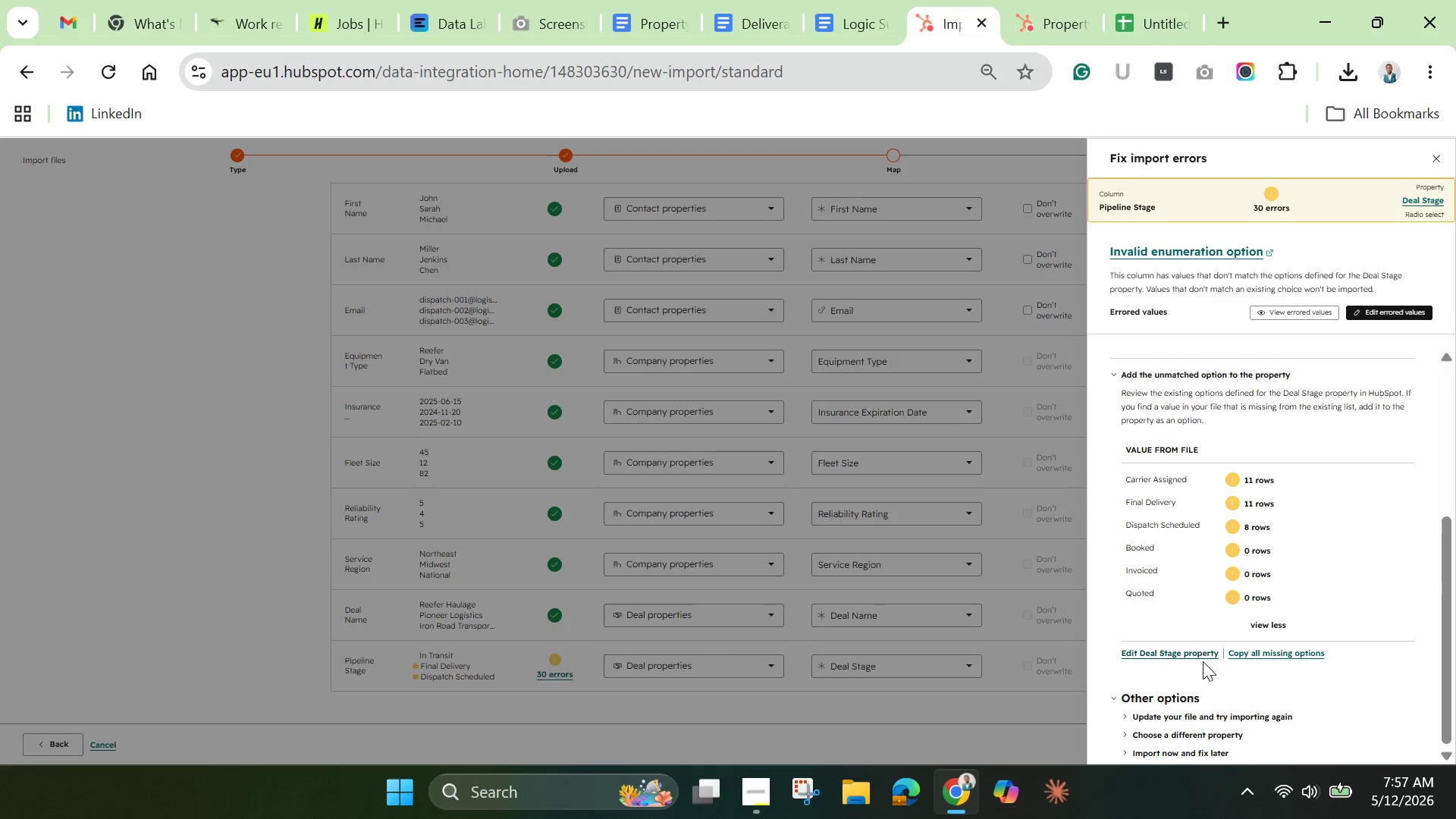 
scroll: coordinate [1203, 698], scroll_direction: down, amount: 5.0
 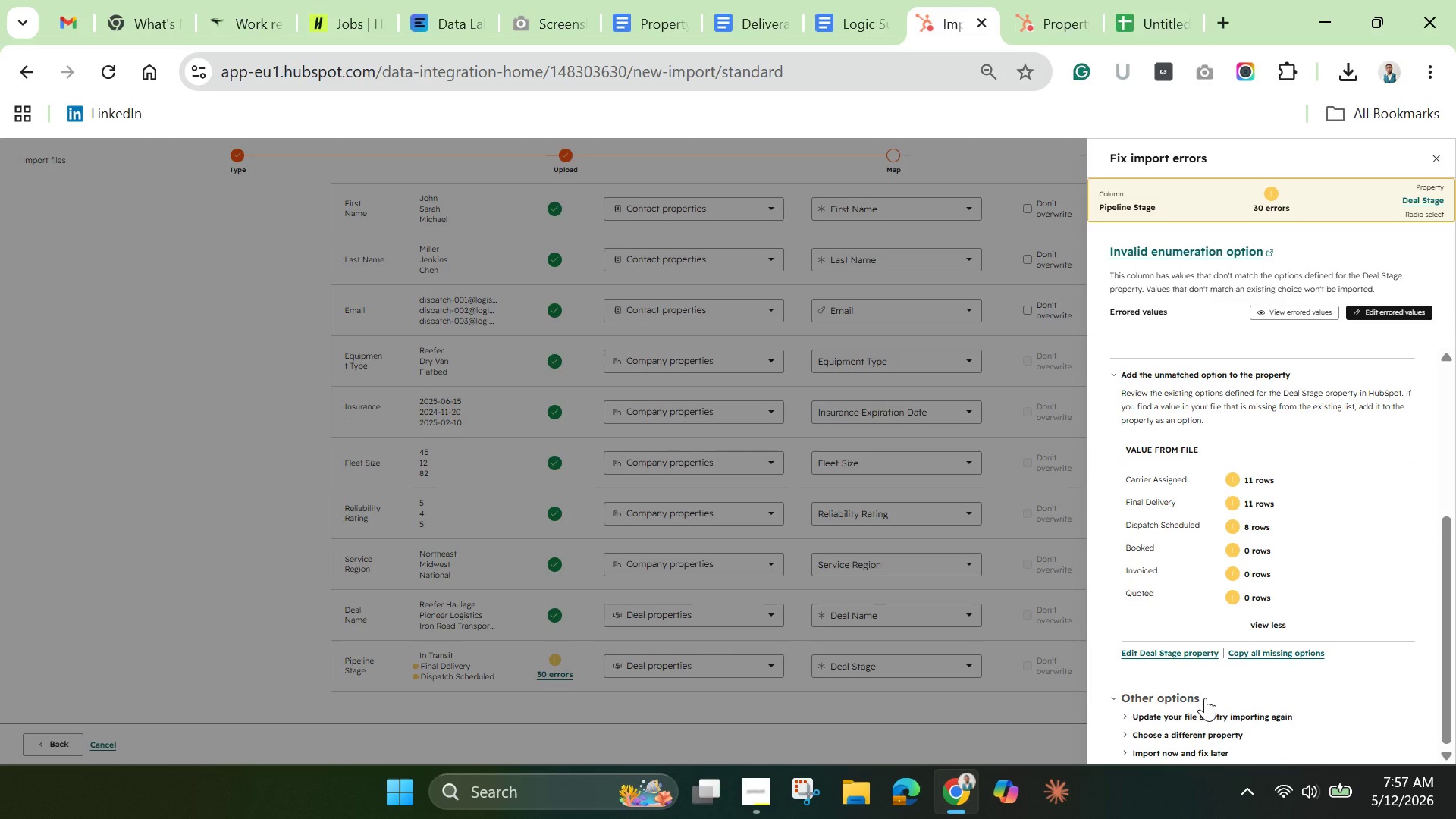 
wait(8.28)
 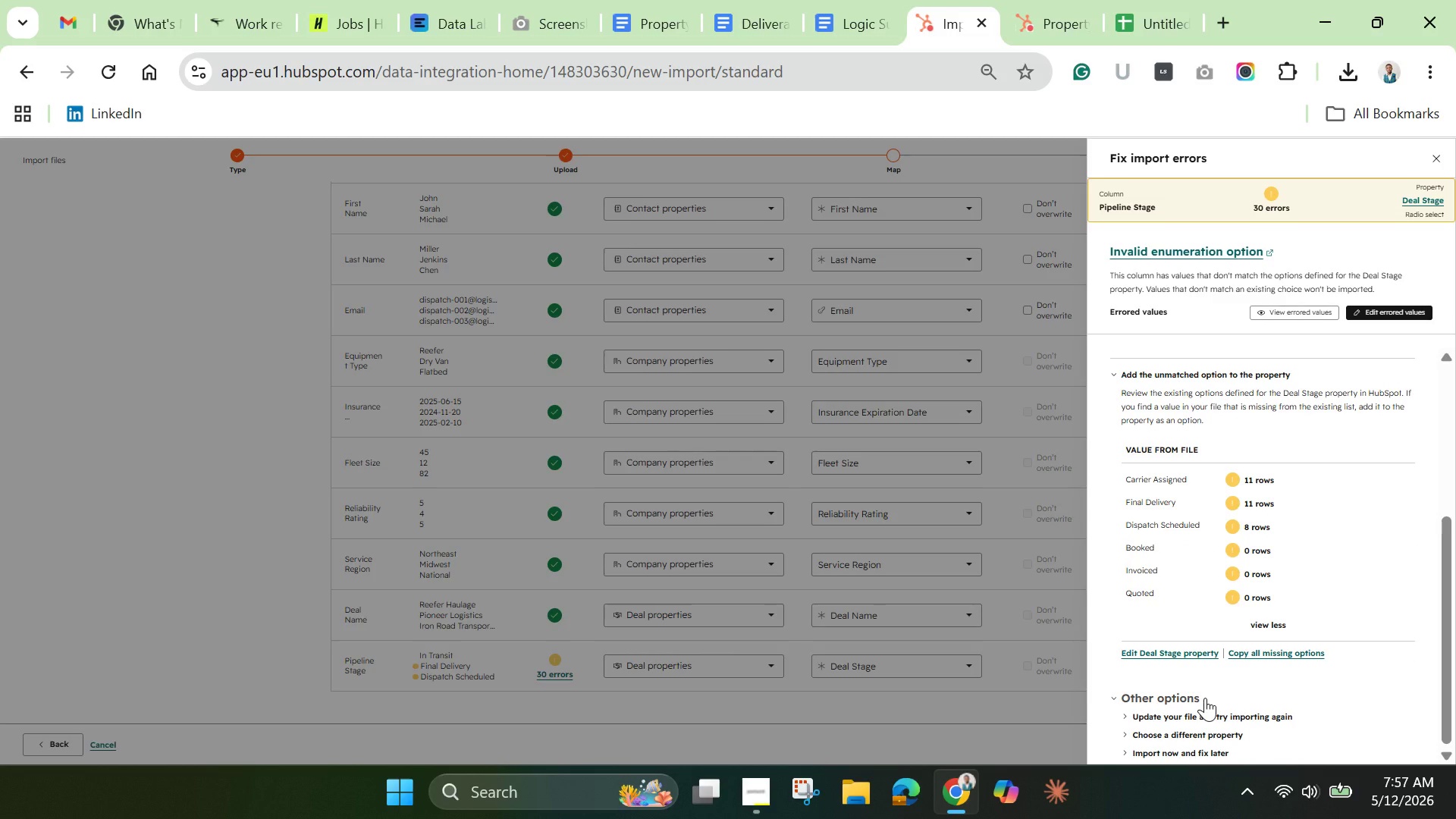 
left_click_drag(start_coordinate=[1444, 676], to_coordinate=[1454, 523])
 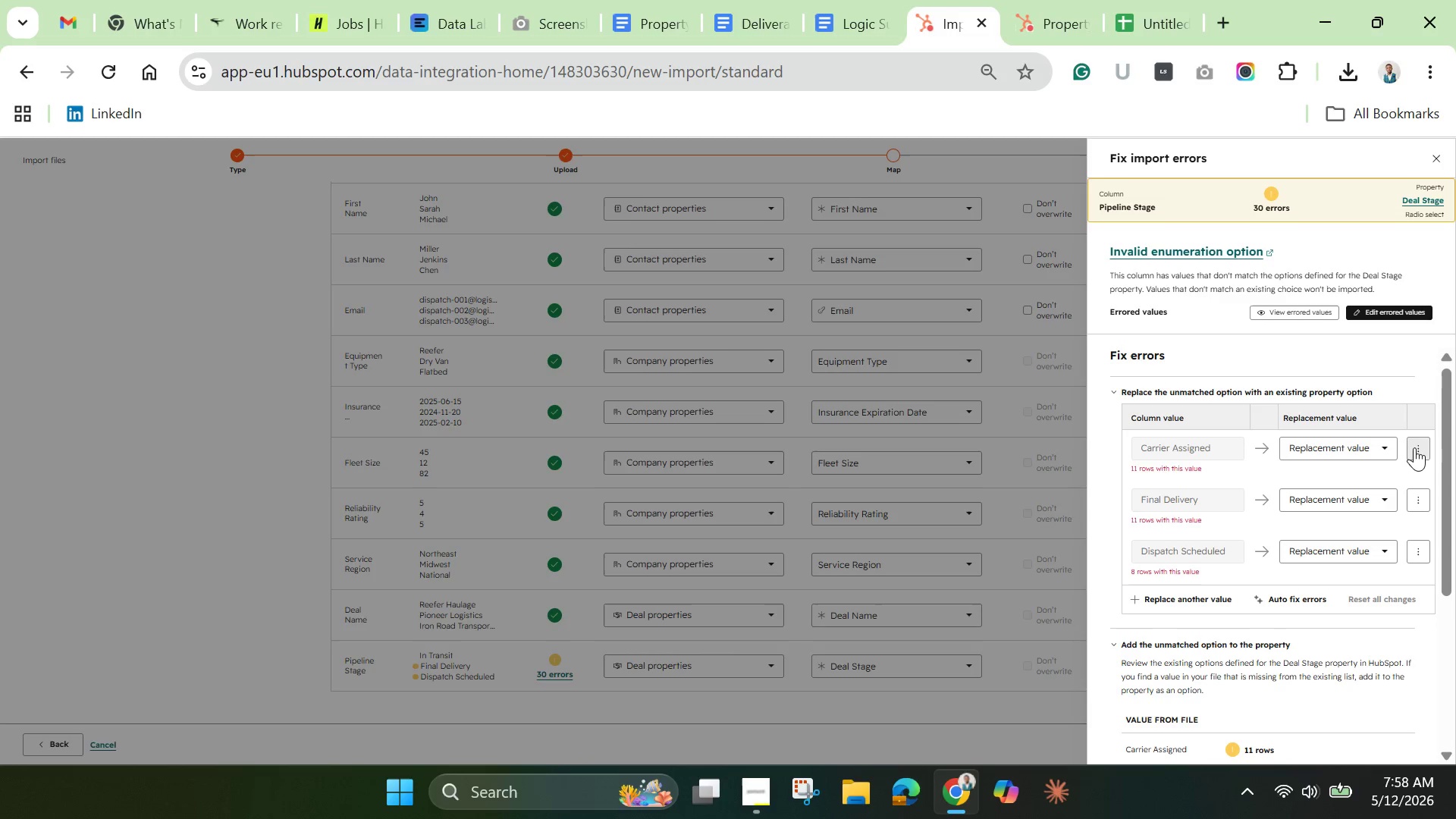 
left_click([1419, 450])
 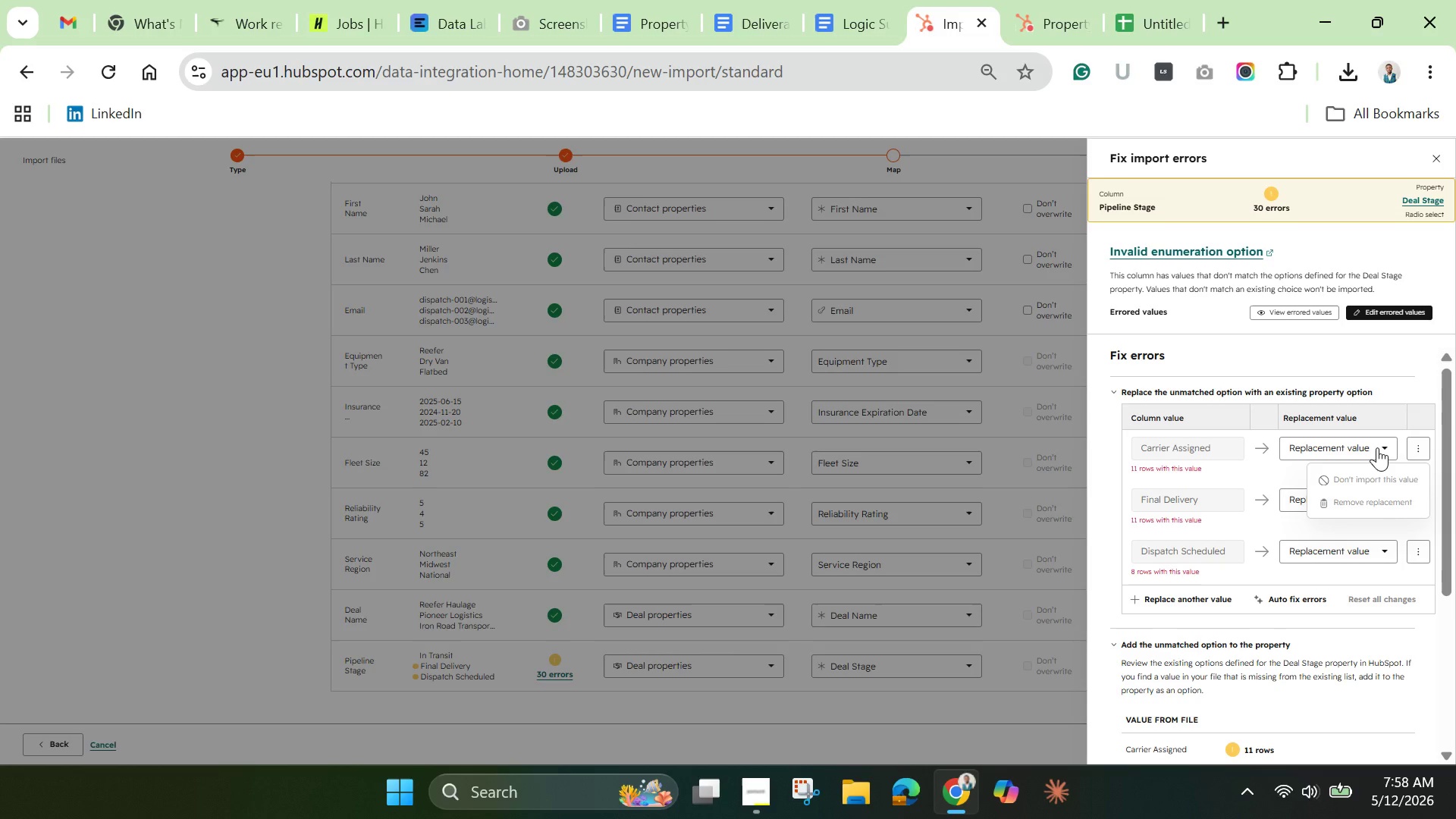 
left_click([1385, 452])
 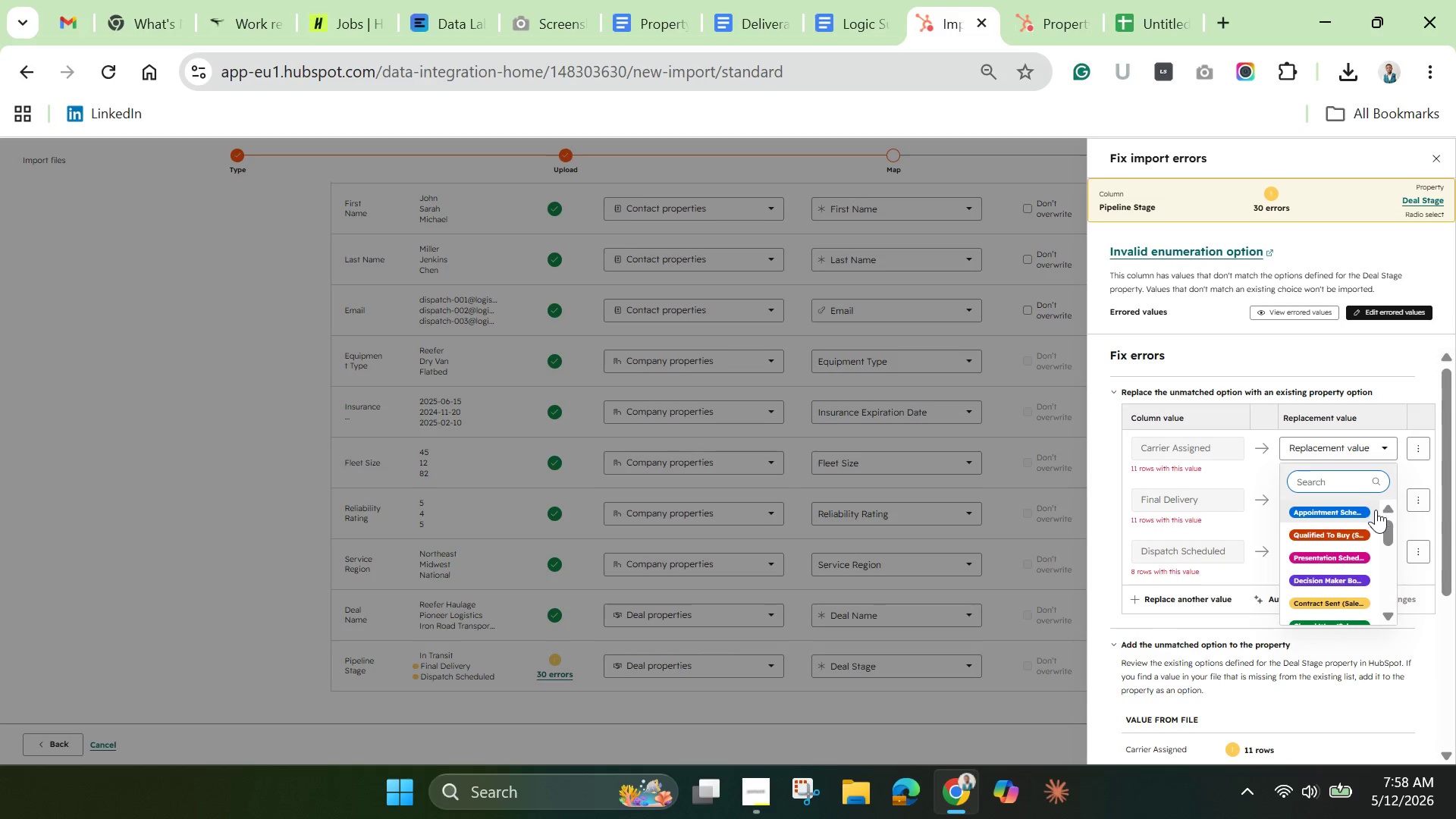 
scroll: coordinate [1376, 540], scroll_direction: down, amount: 5.0
 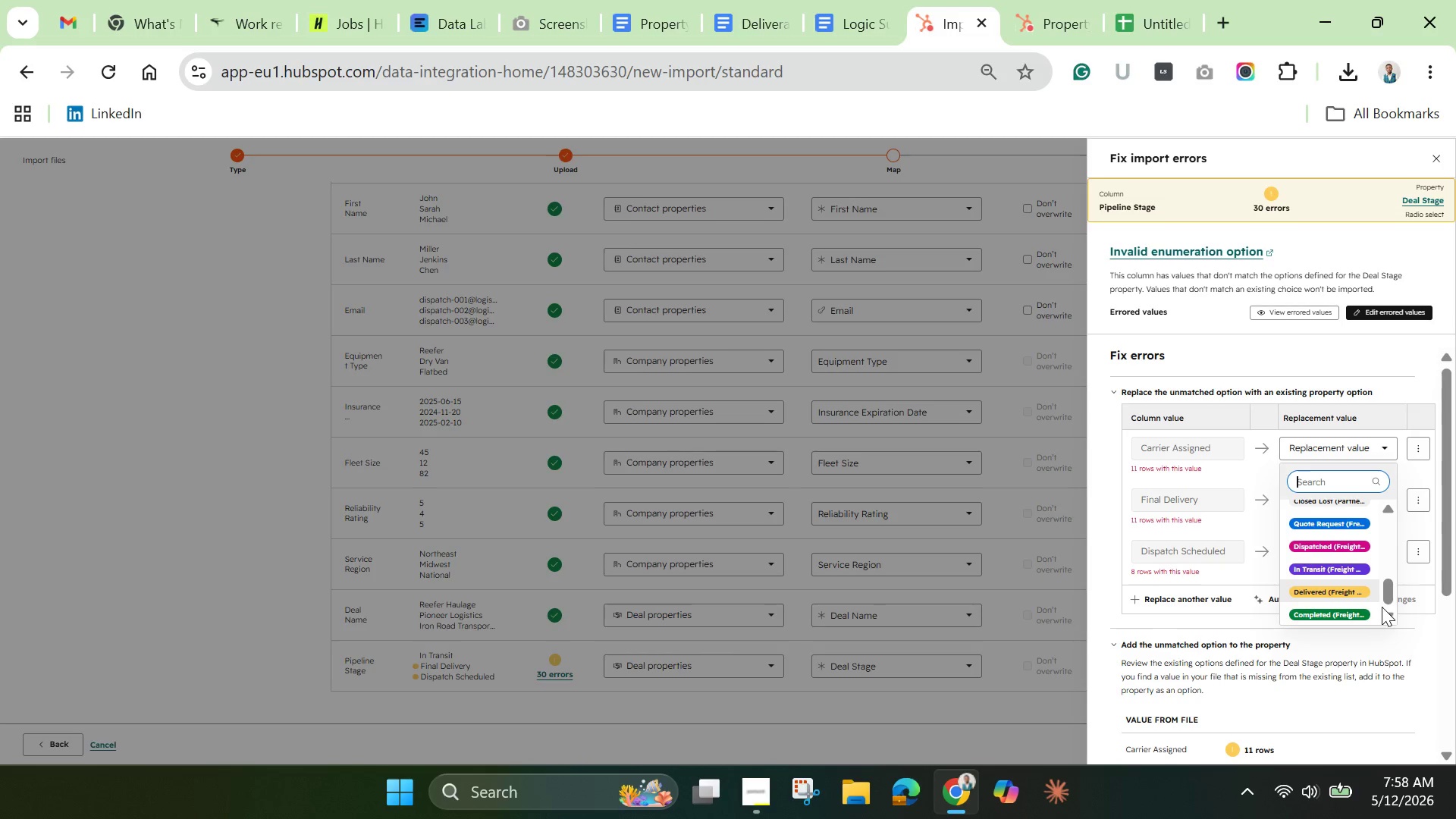 
left_click_drag(start_coordinate=[1390, 588], to_coordinate=[1400, 494])
 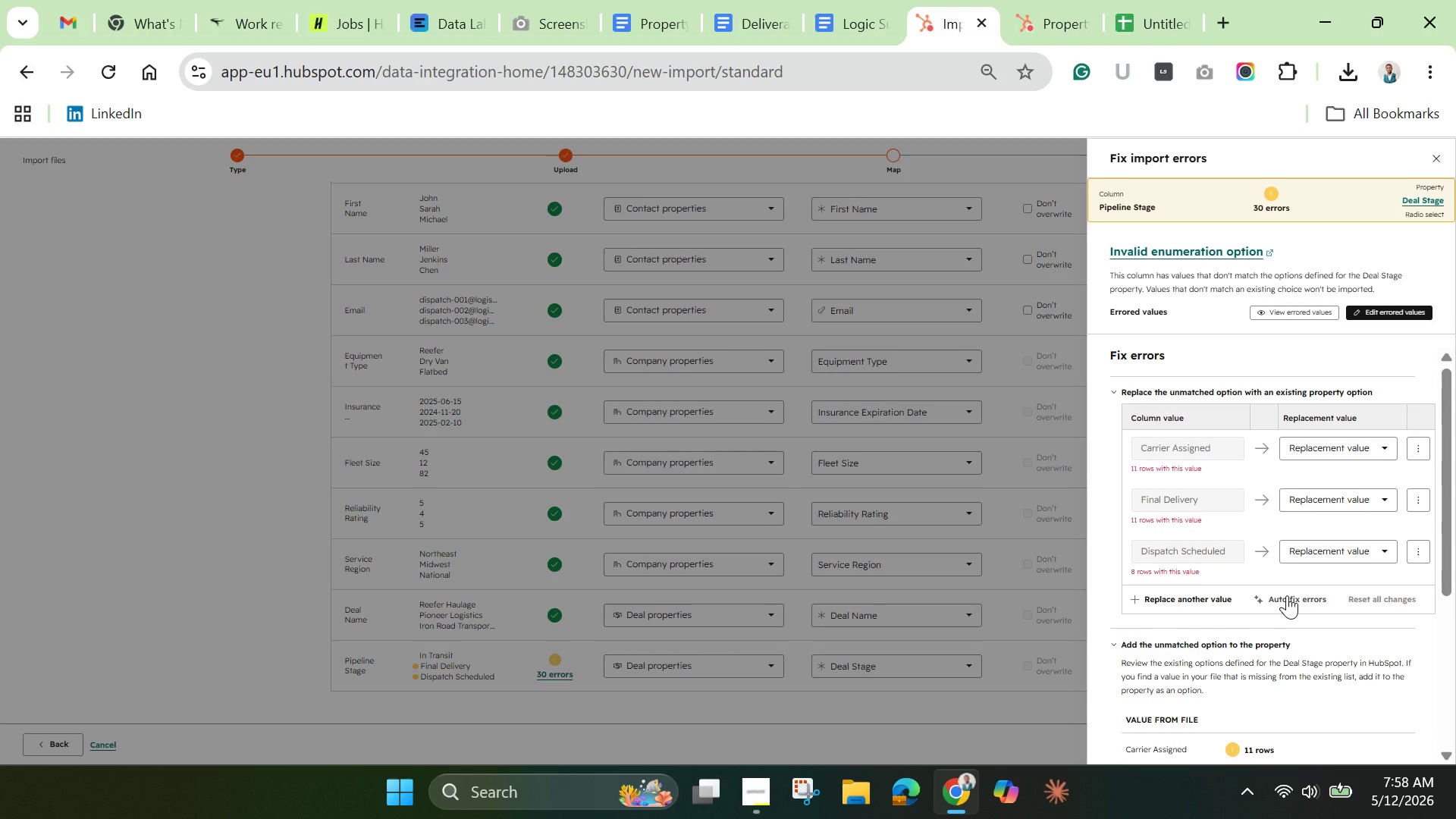 
wait(6.69)
 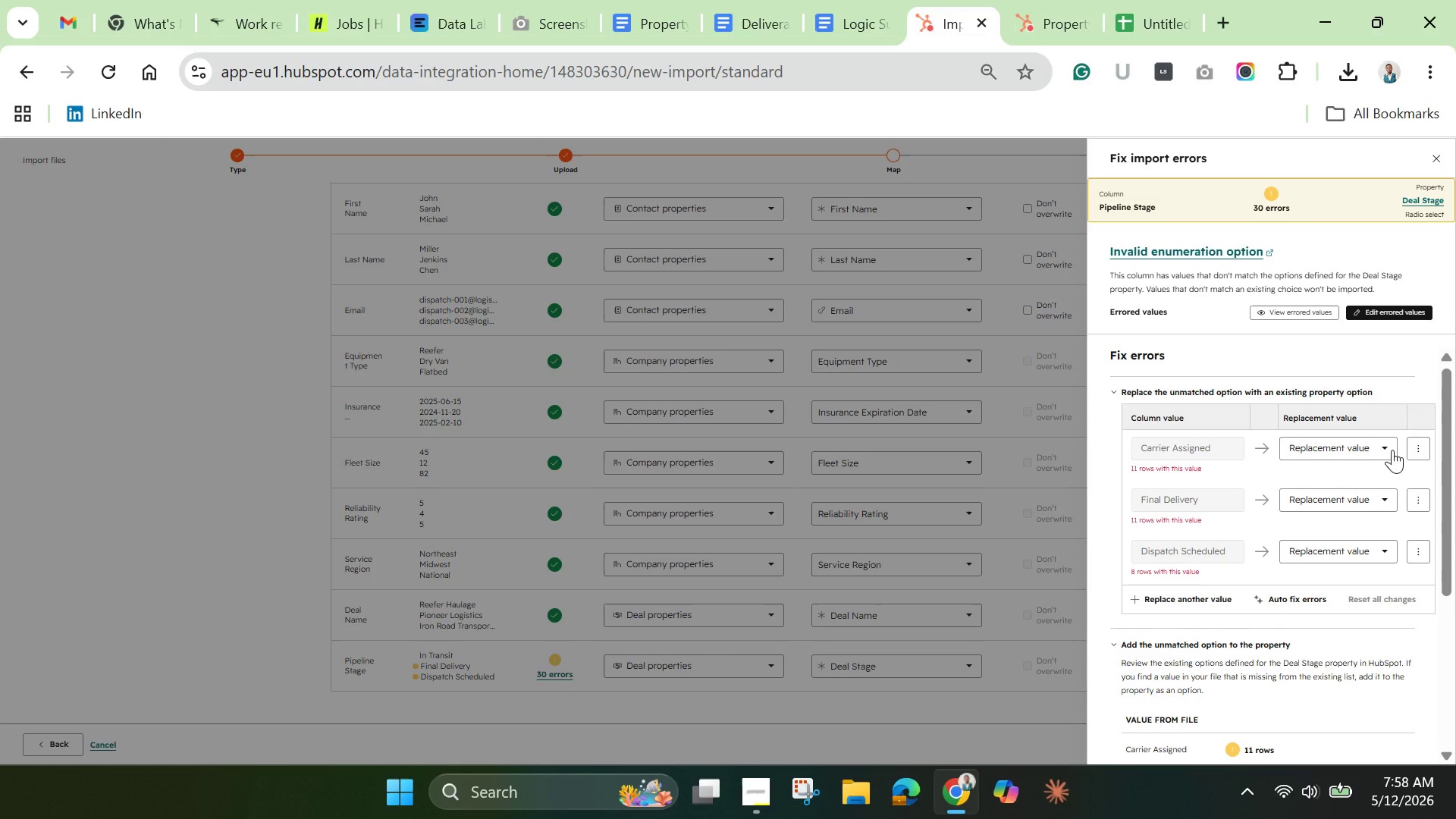 
left_click([1202, 598])
 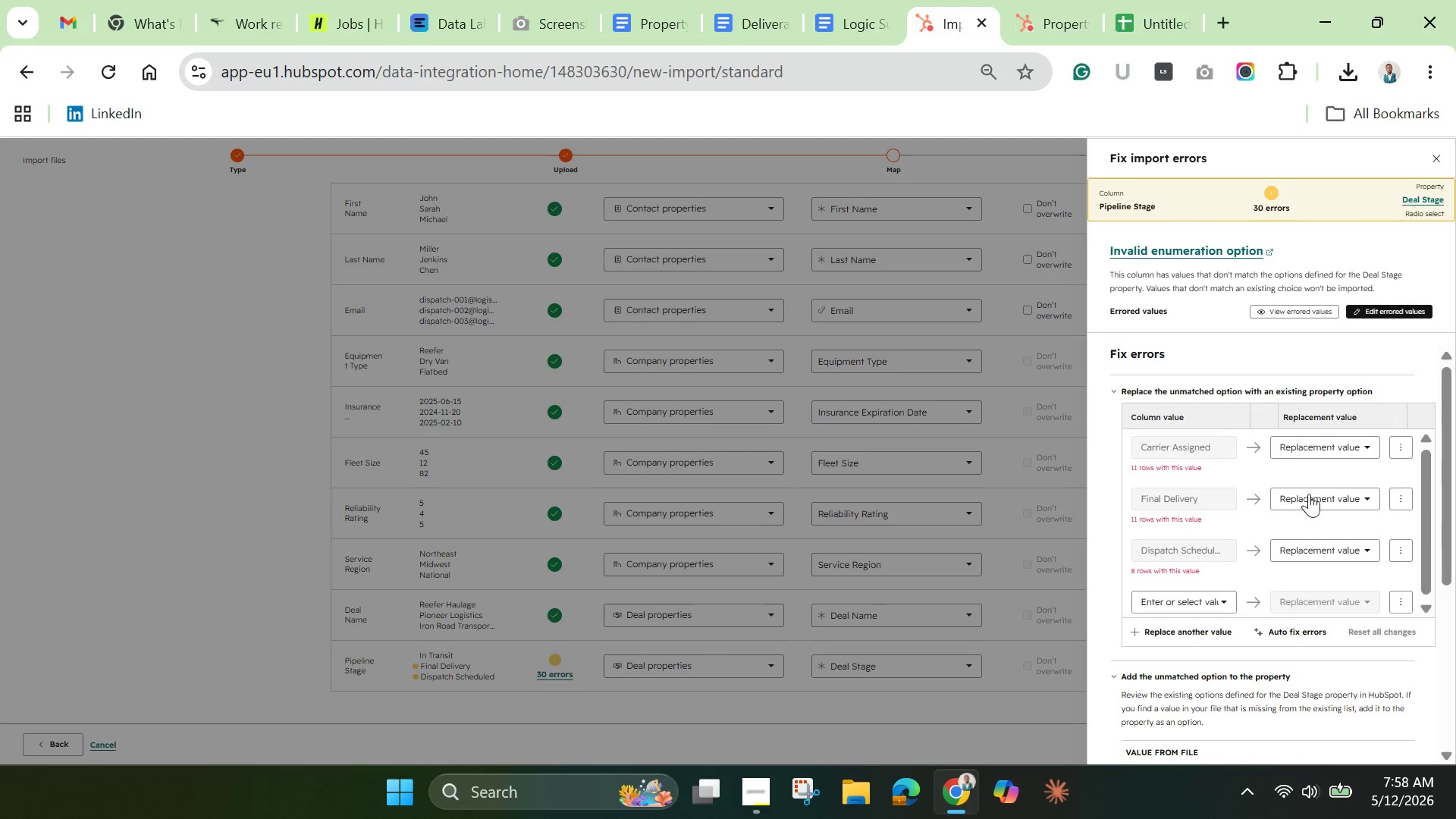 
left_click([1368, 447])
 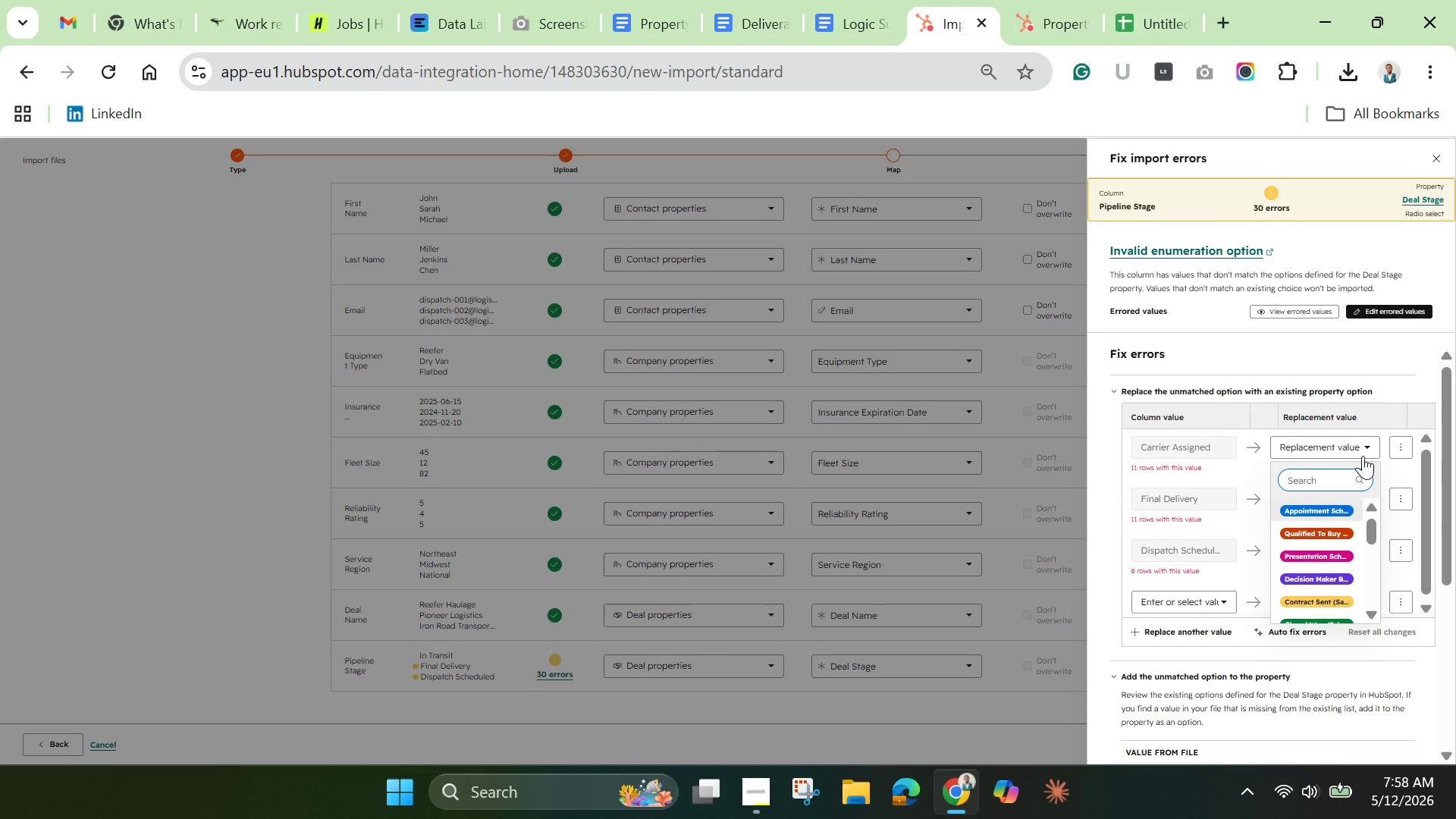 
type(a)
key(Backspace)
type(car)
 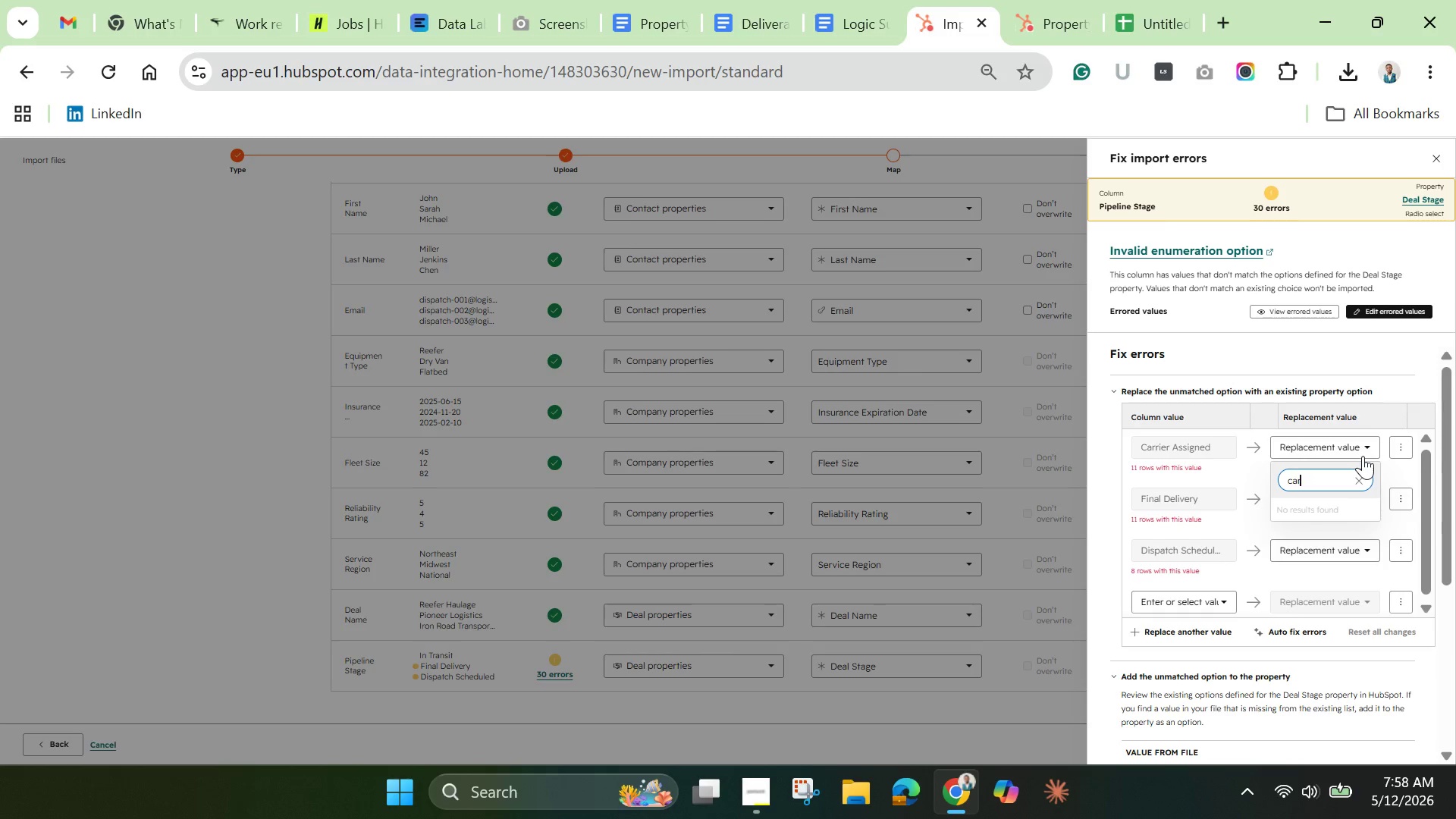 
hold_key(key=Enter, duration=0.59)
 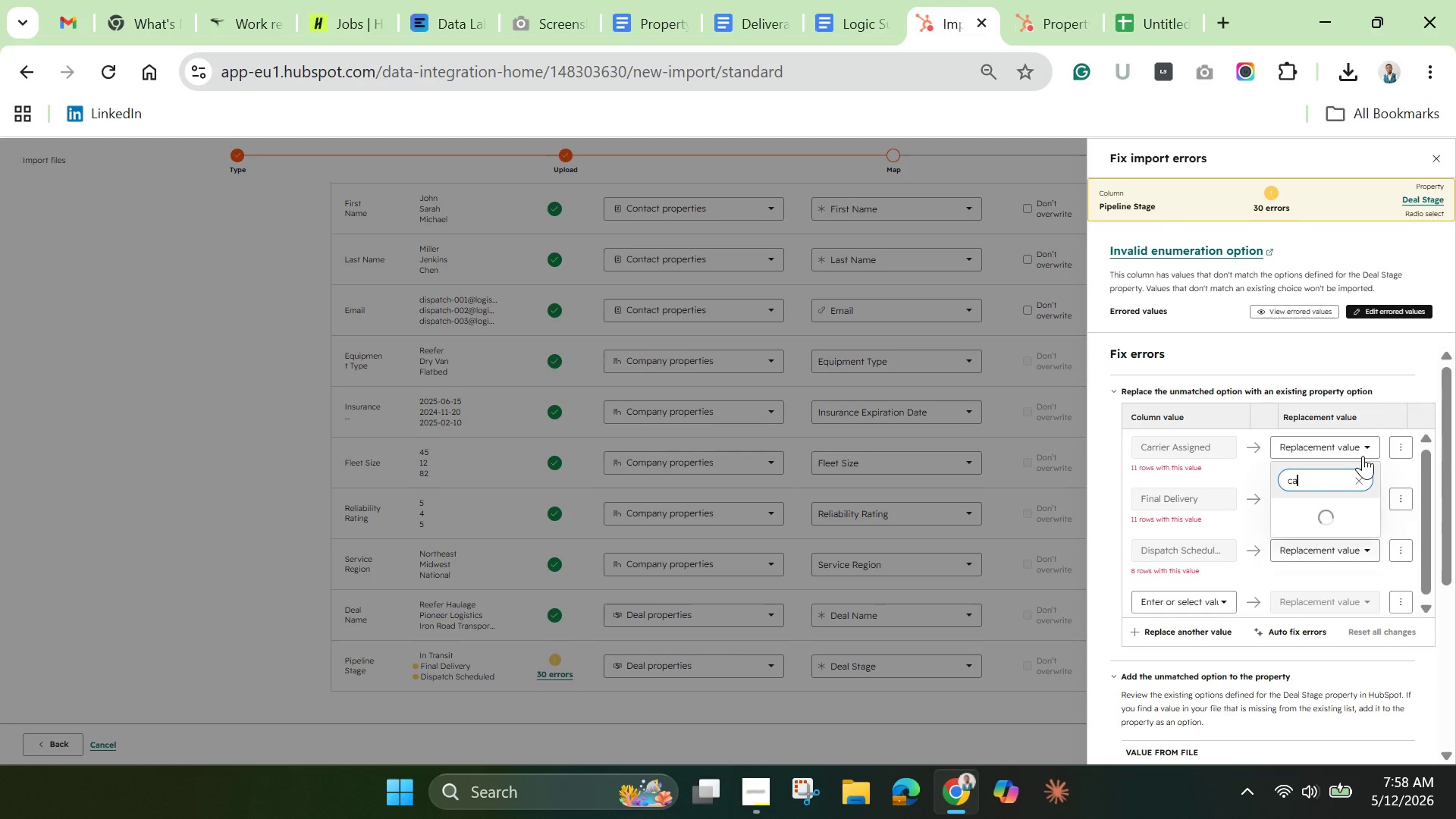 
hold_key(key=Backspace, duration=0.86)
 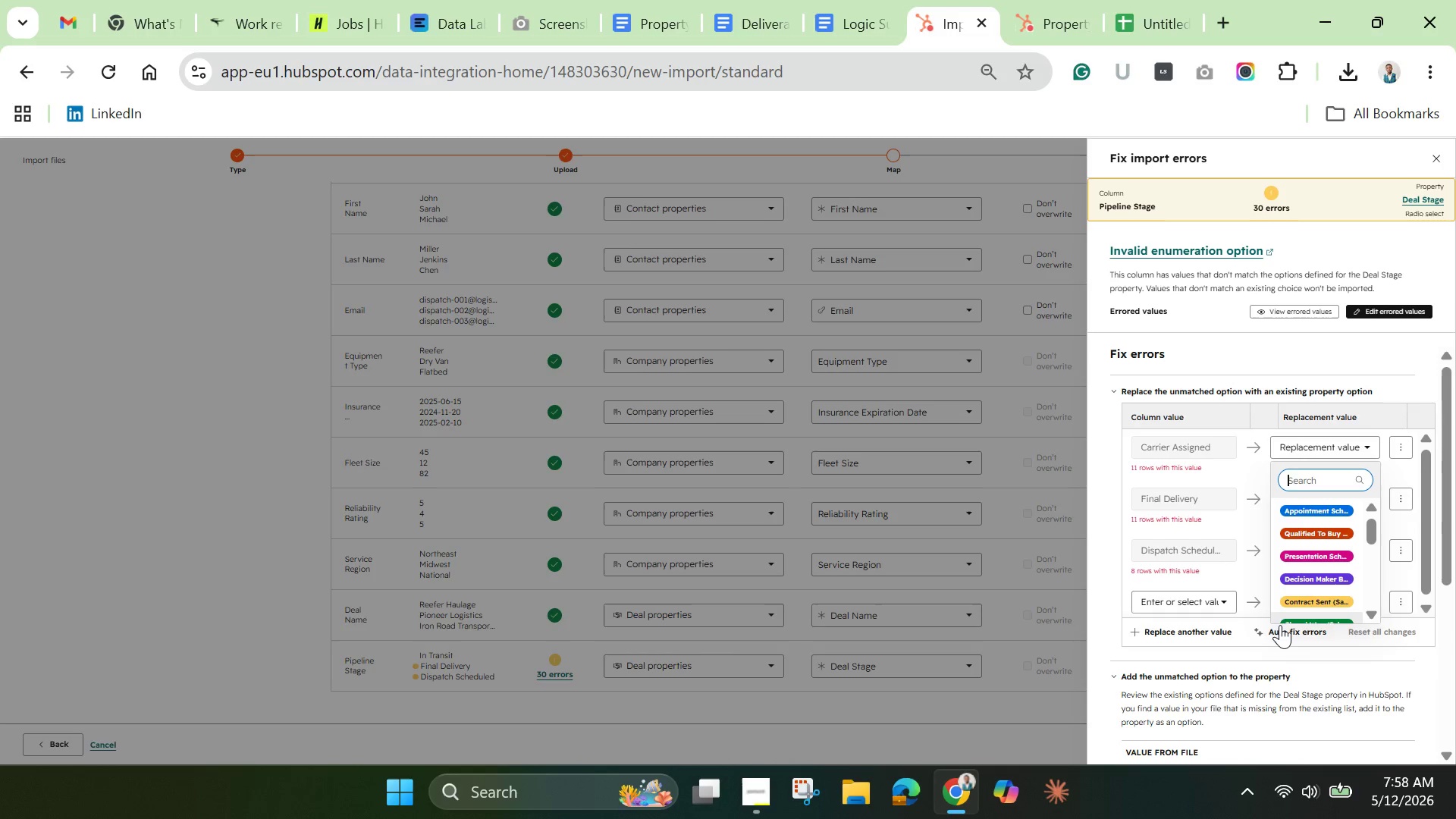 
left_click([1281, 632])
 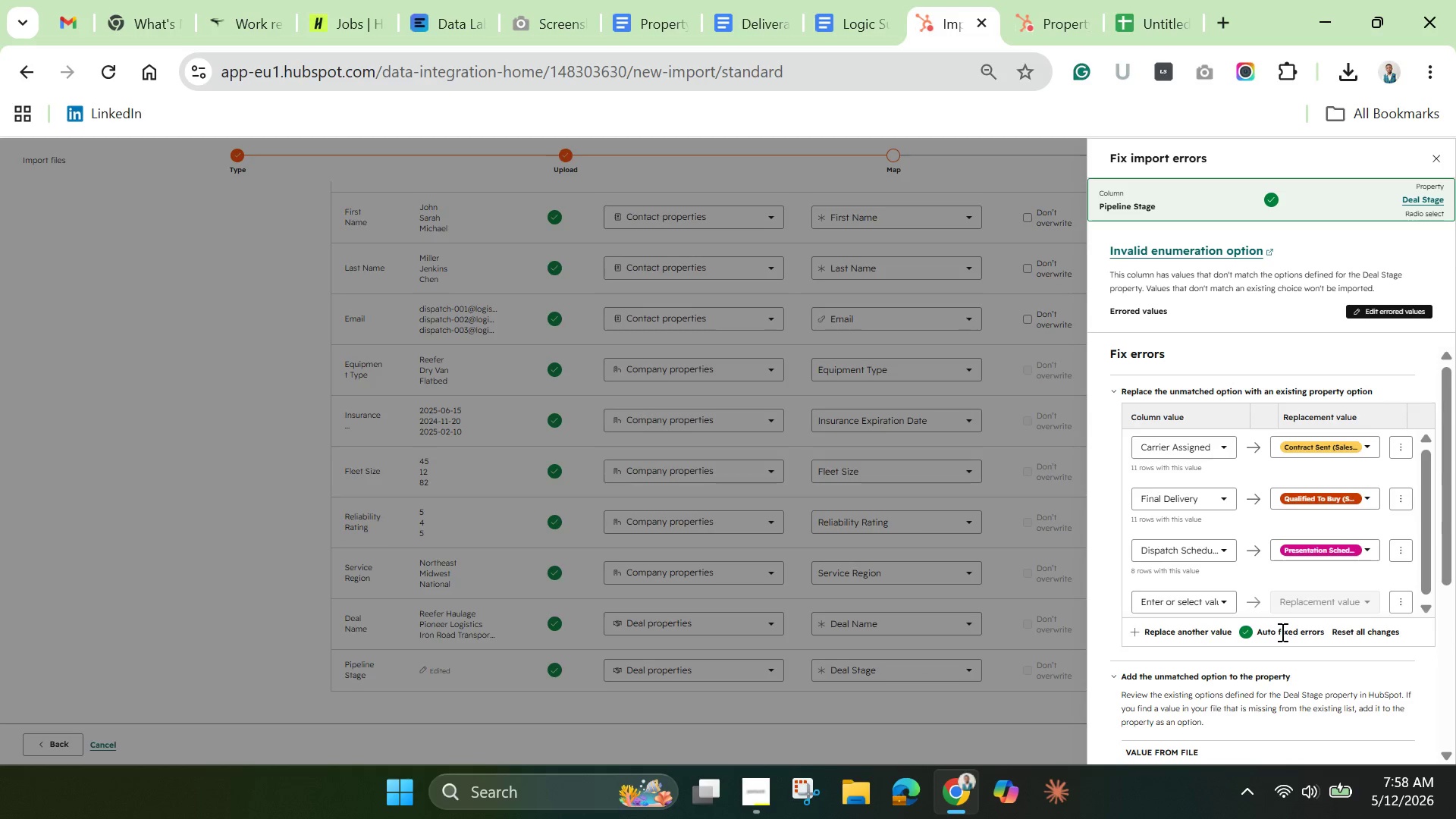 
wait(6.83)
 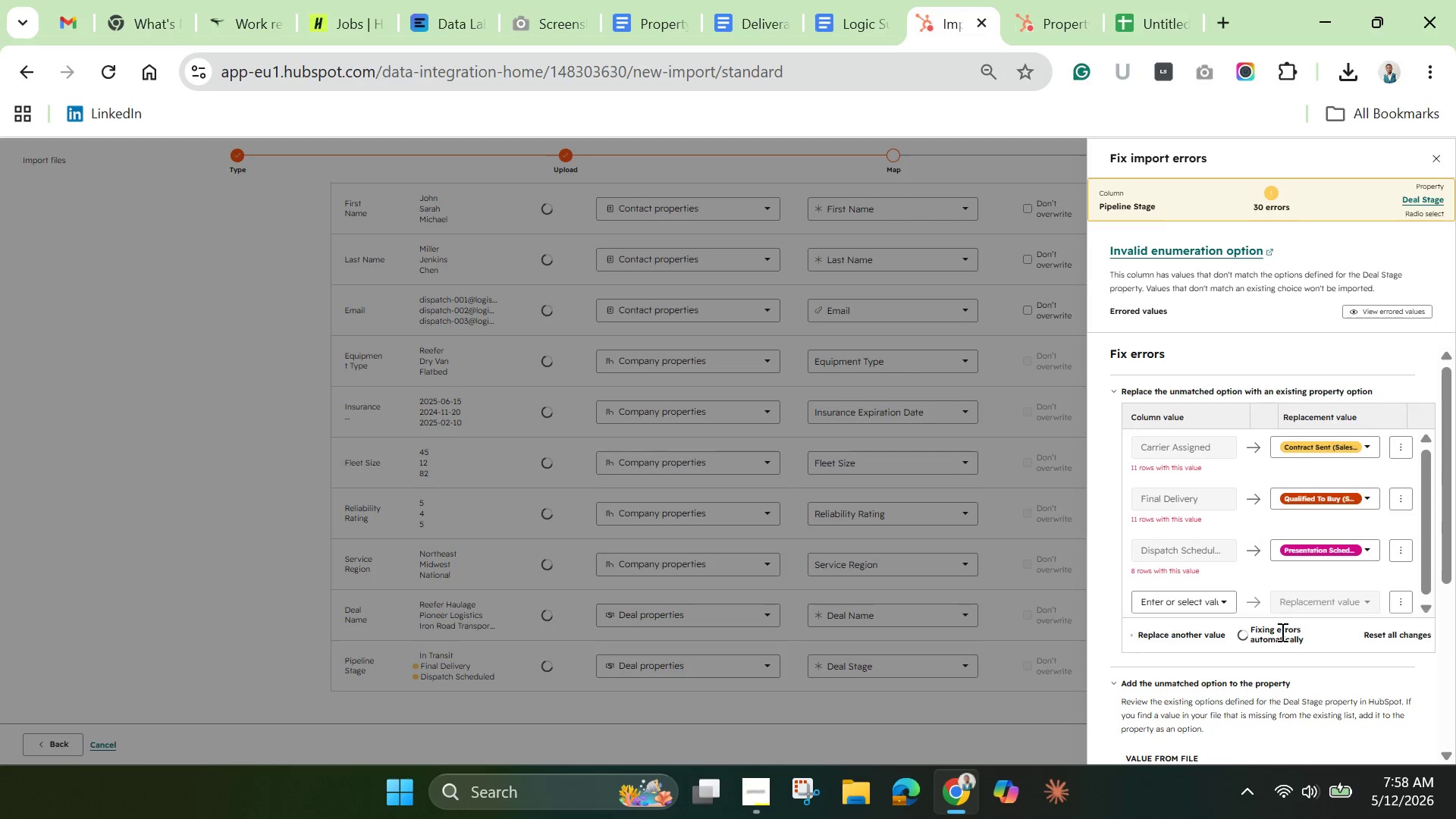 
scroll: coordinate [1035, 713], scroll_direction: down, amount: 2.0
 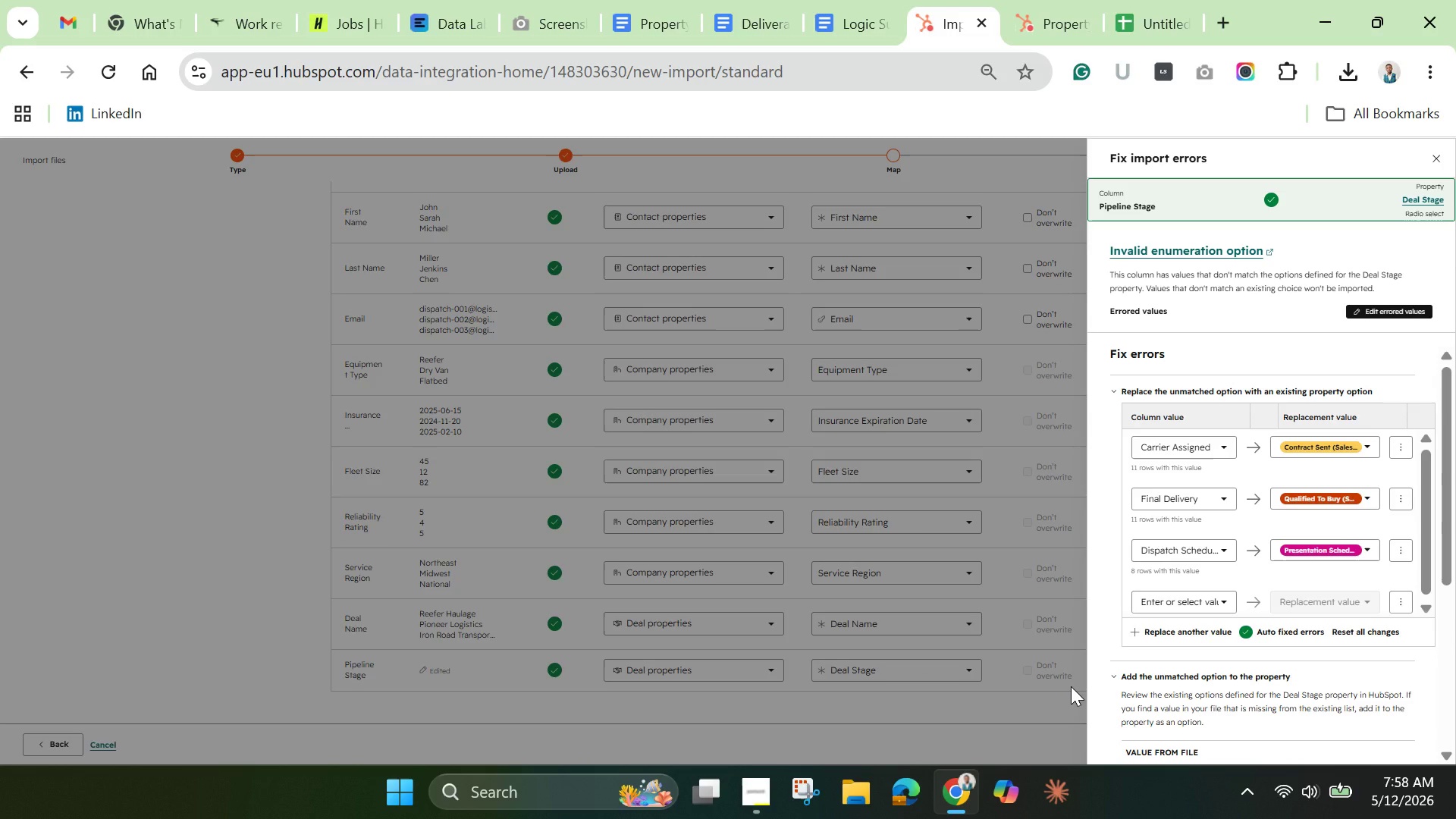 
wait(7.36)
 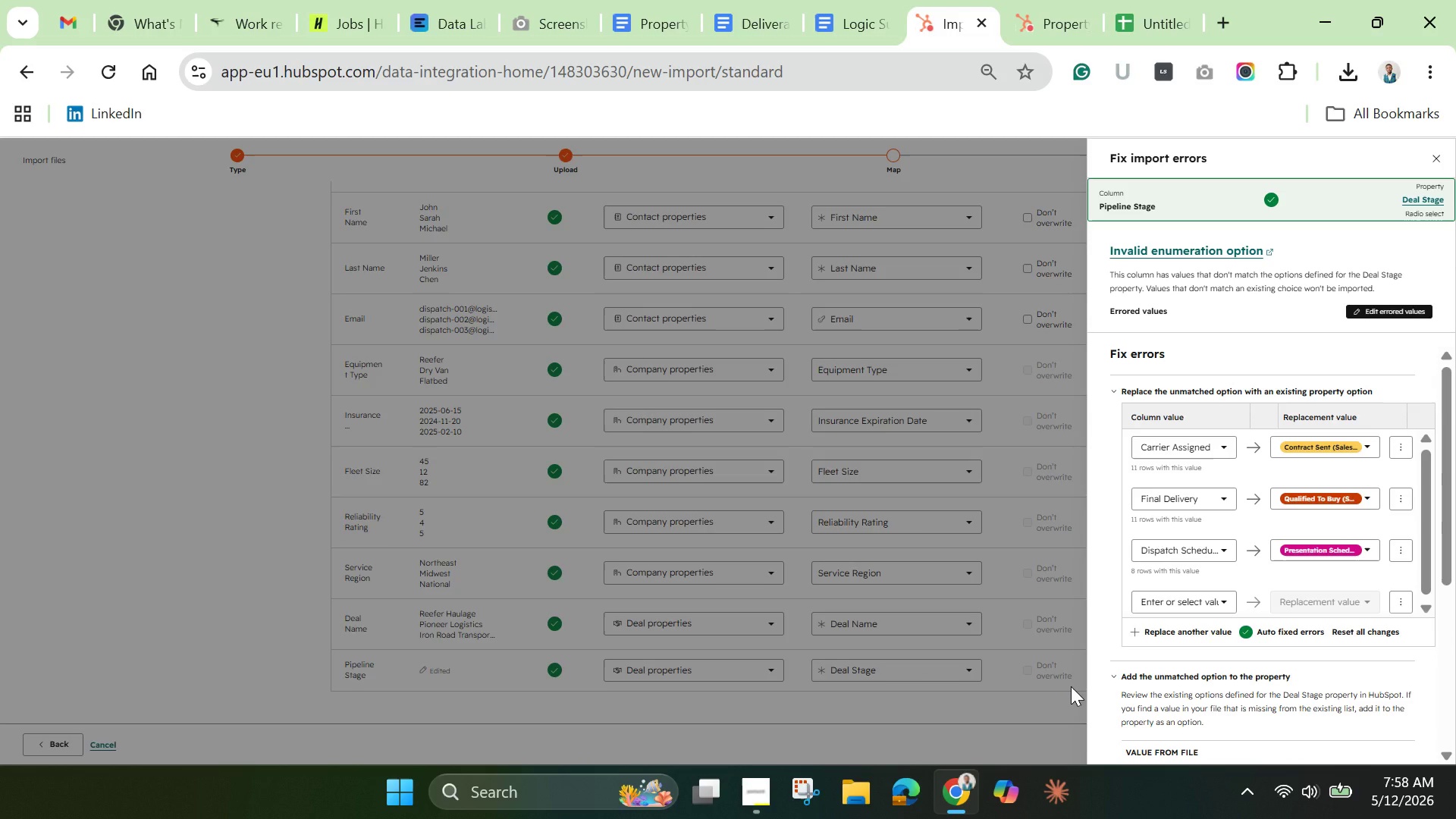 
left_click([1229, 602])
 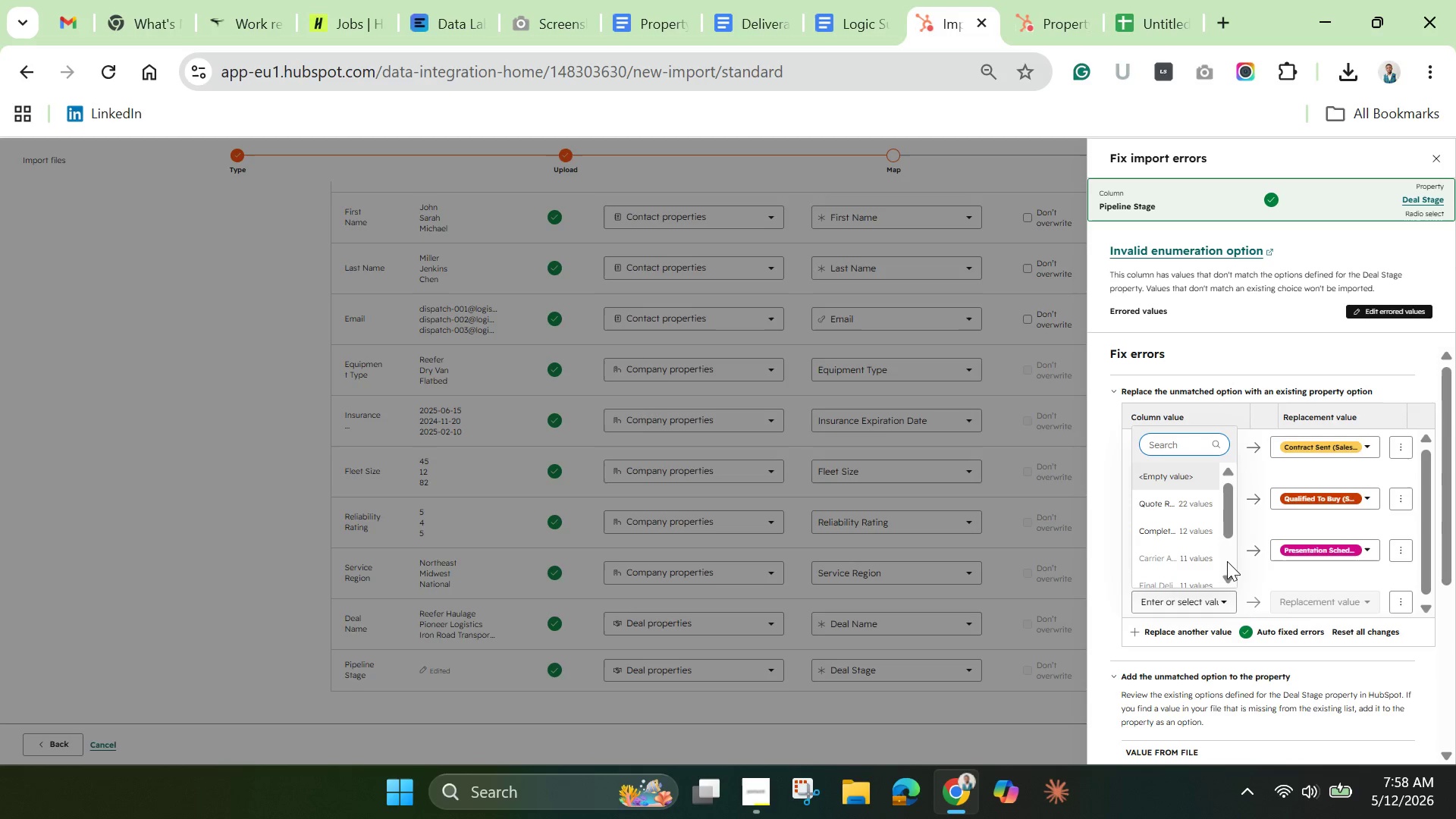 
scroll: coordinate [1288, 575], scroll_direction: down, amount: 9.0
 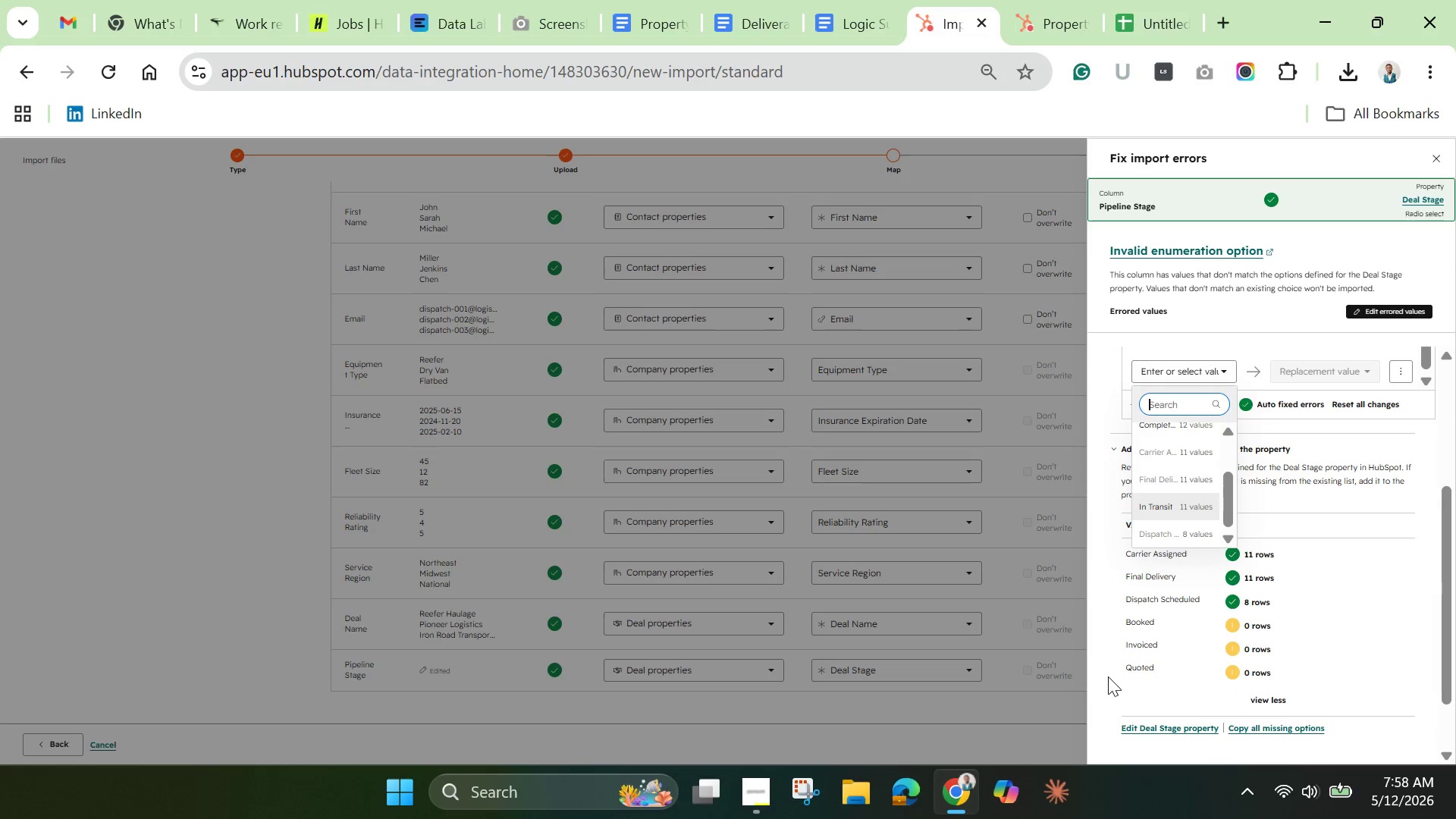 
left_click([1106, 669])
 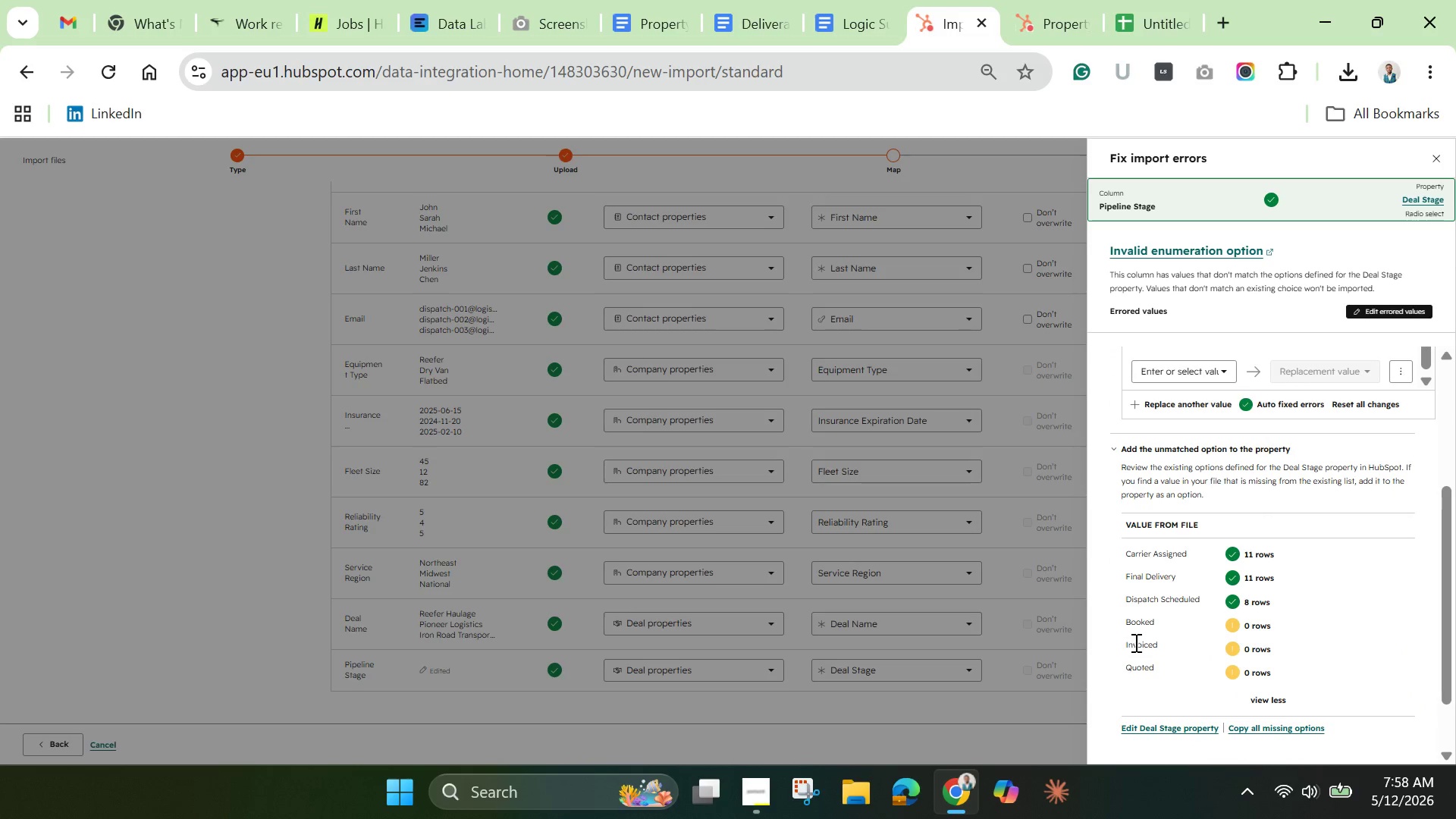 
scroll: coordinate [1161, 673], scroll_direction: down, amount: 23.0
 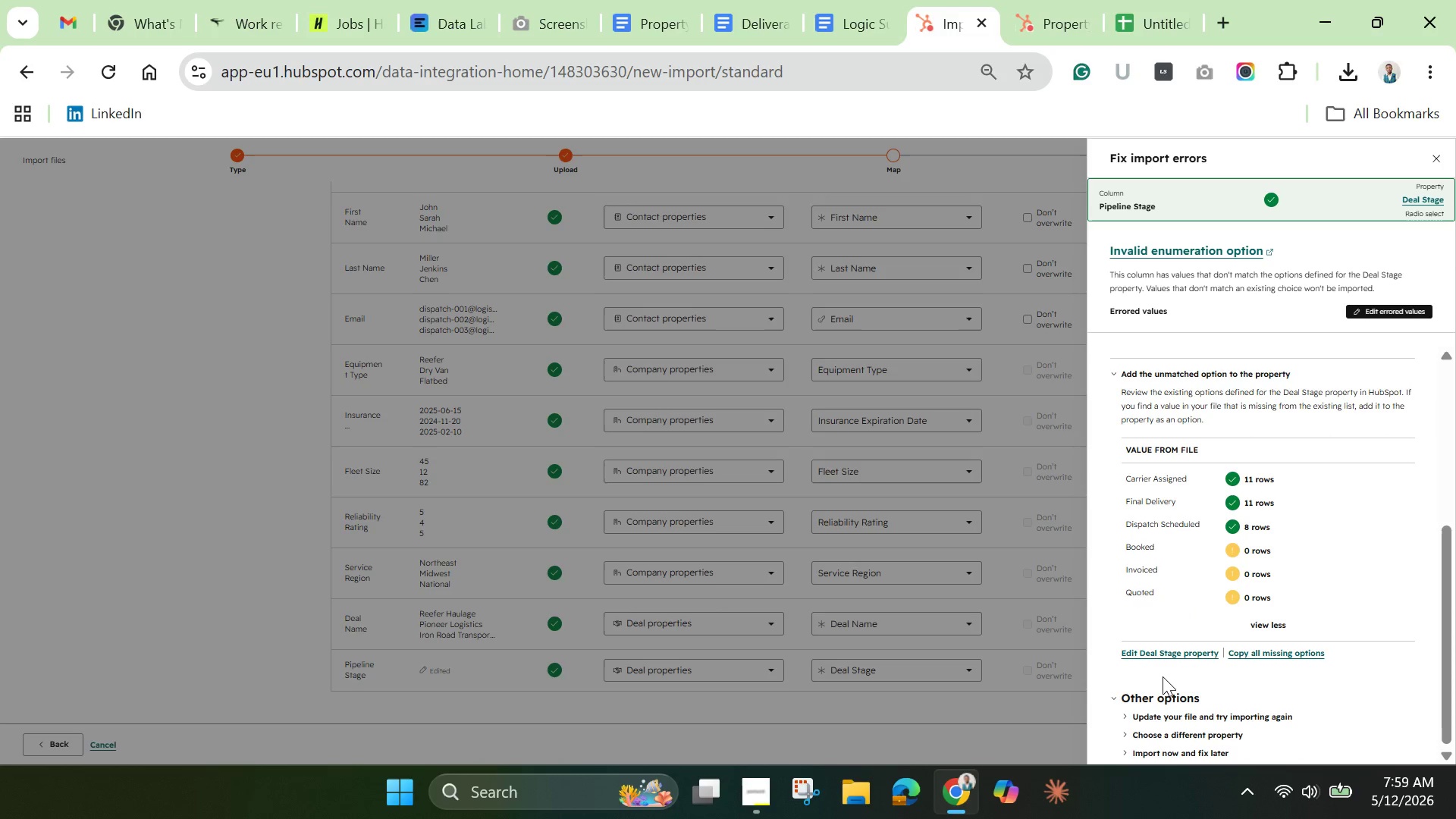 
scroll: coordinate [1164, 678], scroll_direction: up, amount: 1.0
 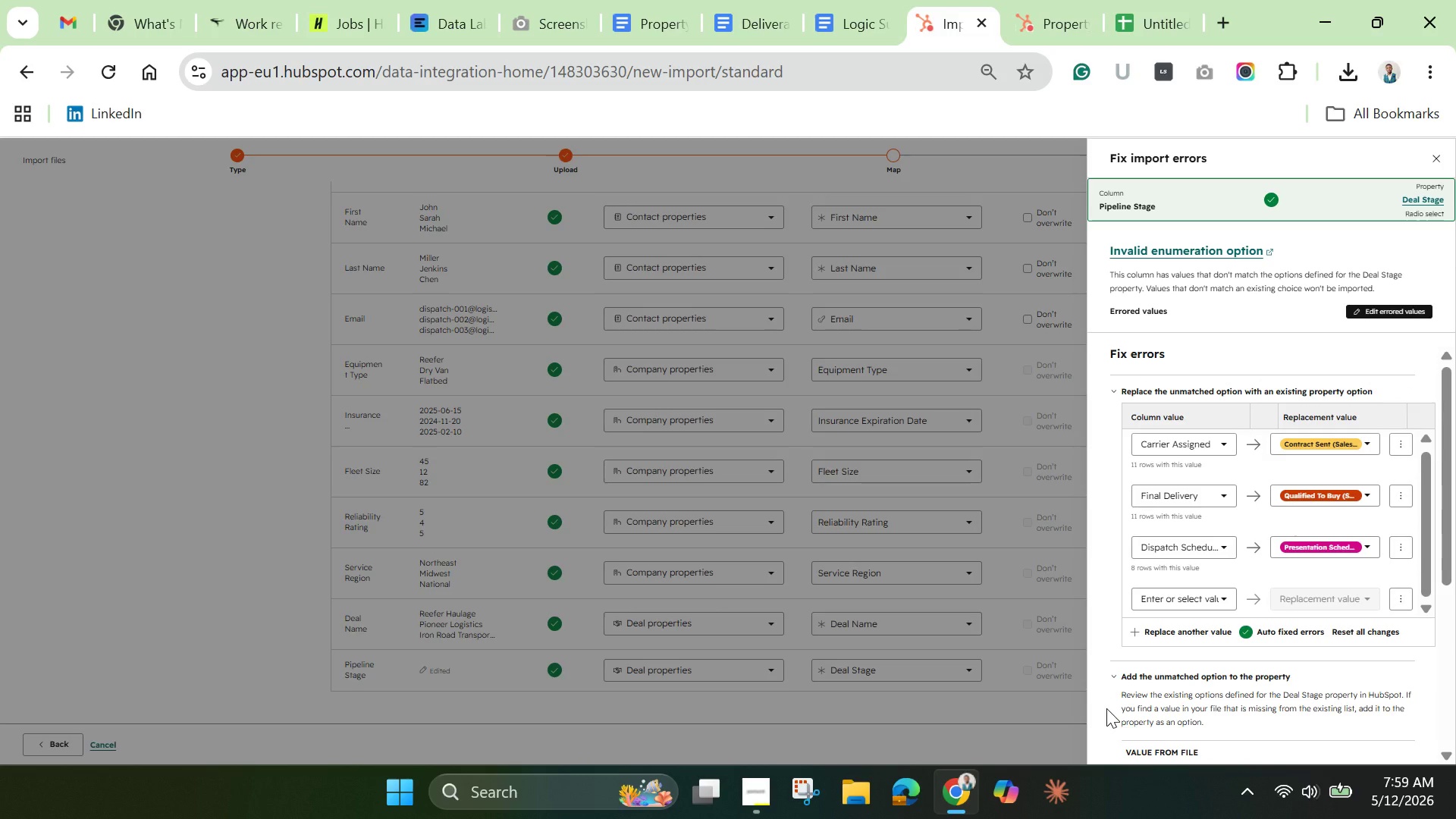 
mouse_move([1057, 787])
 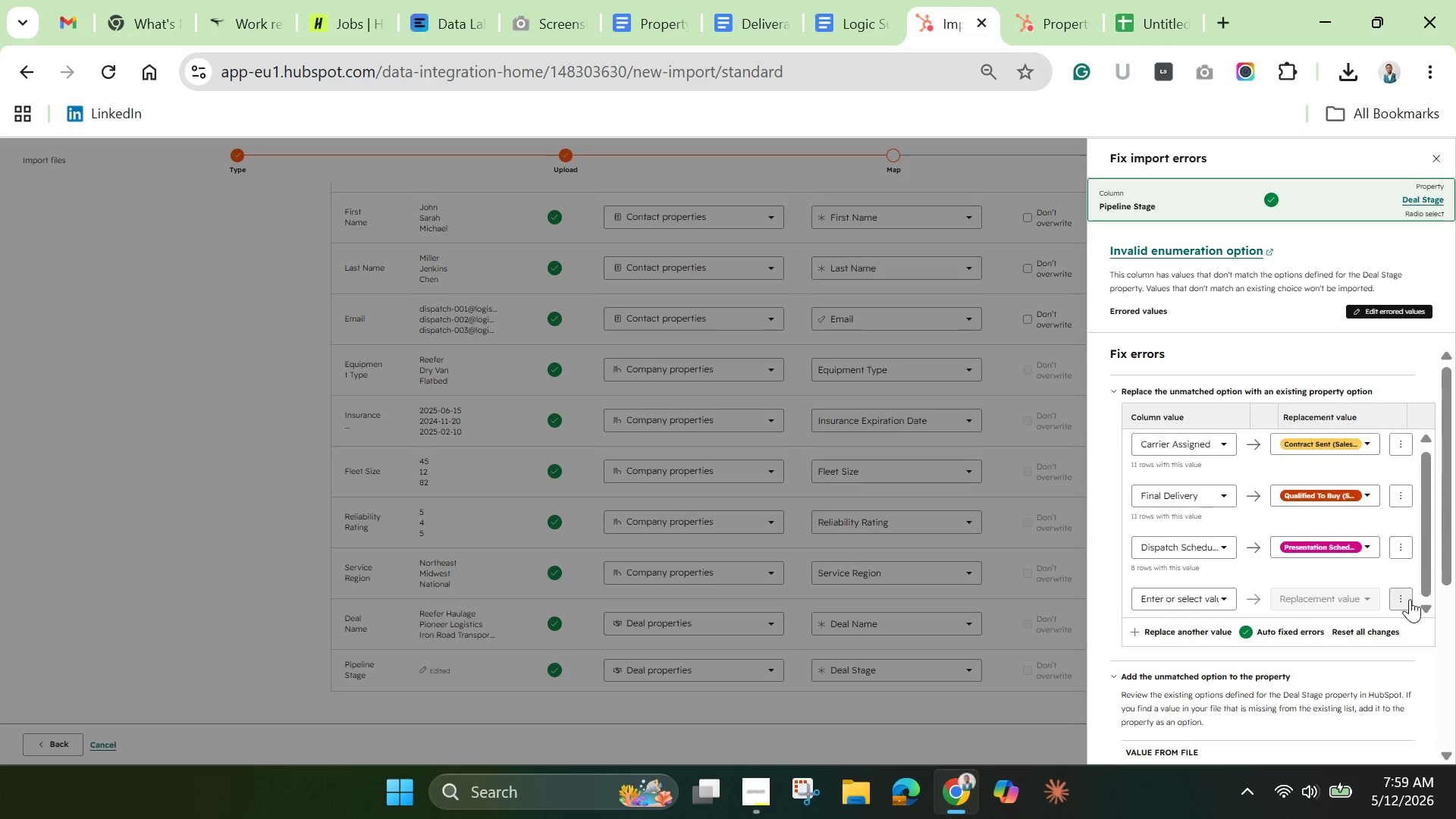 
left_click([1410, 599])
 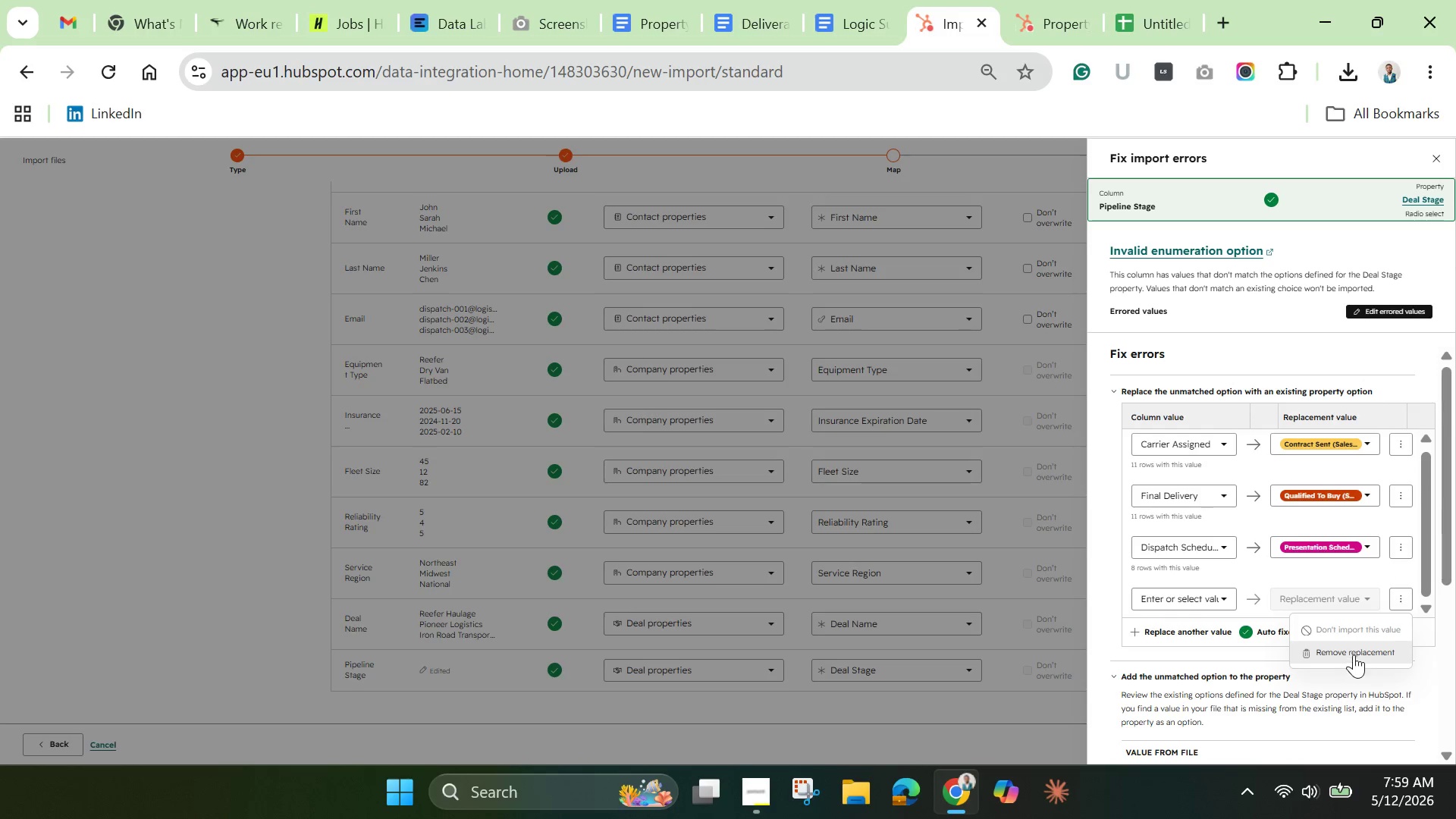 
left_click([1354, 654])
 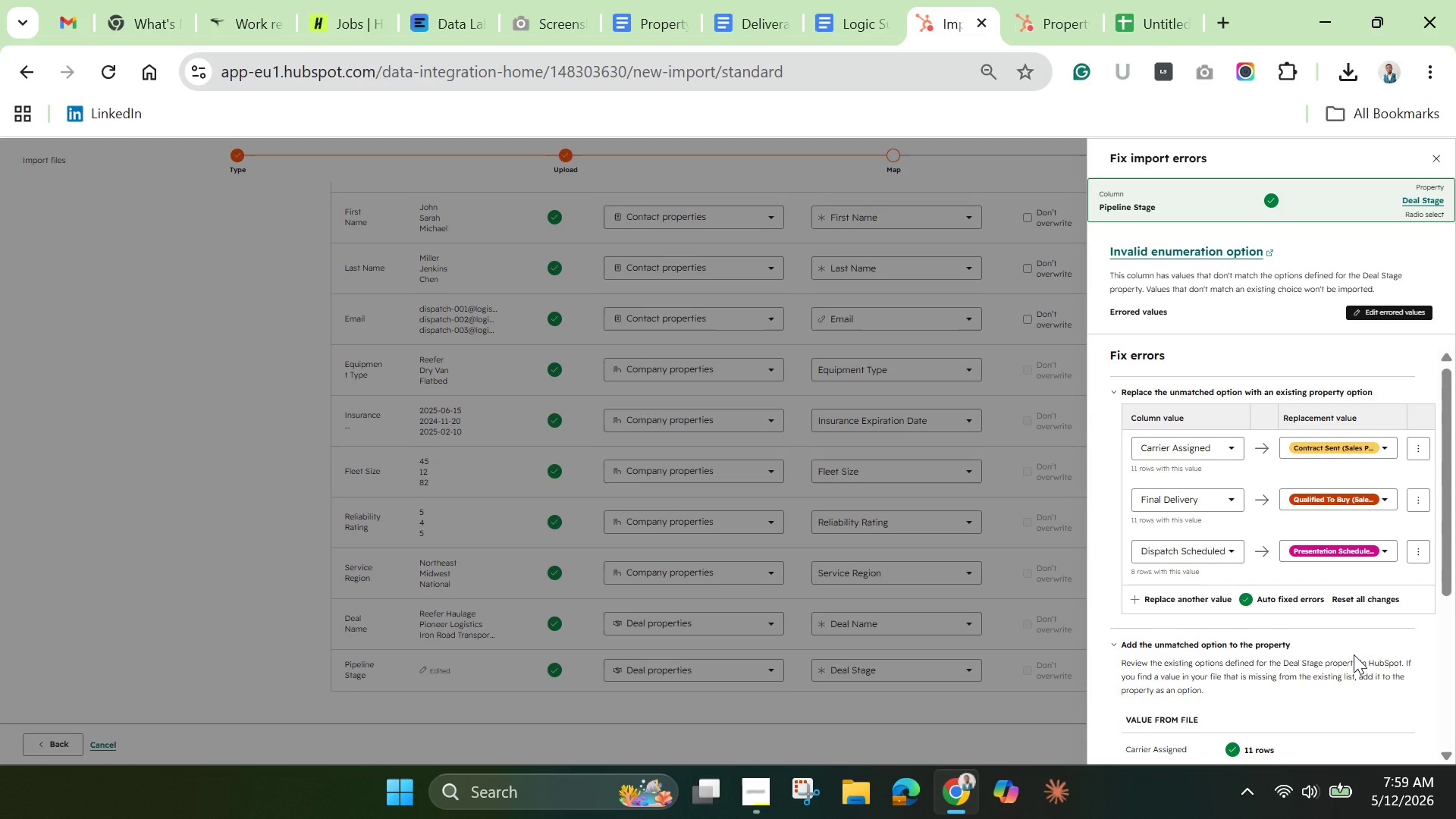 
wait(23.94)
 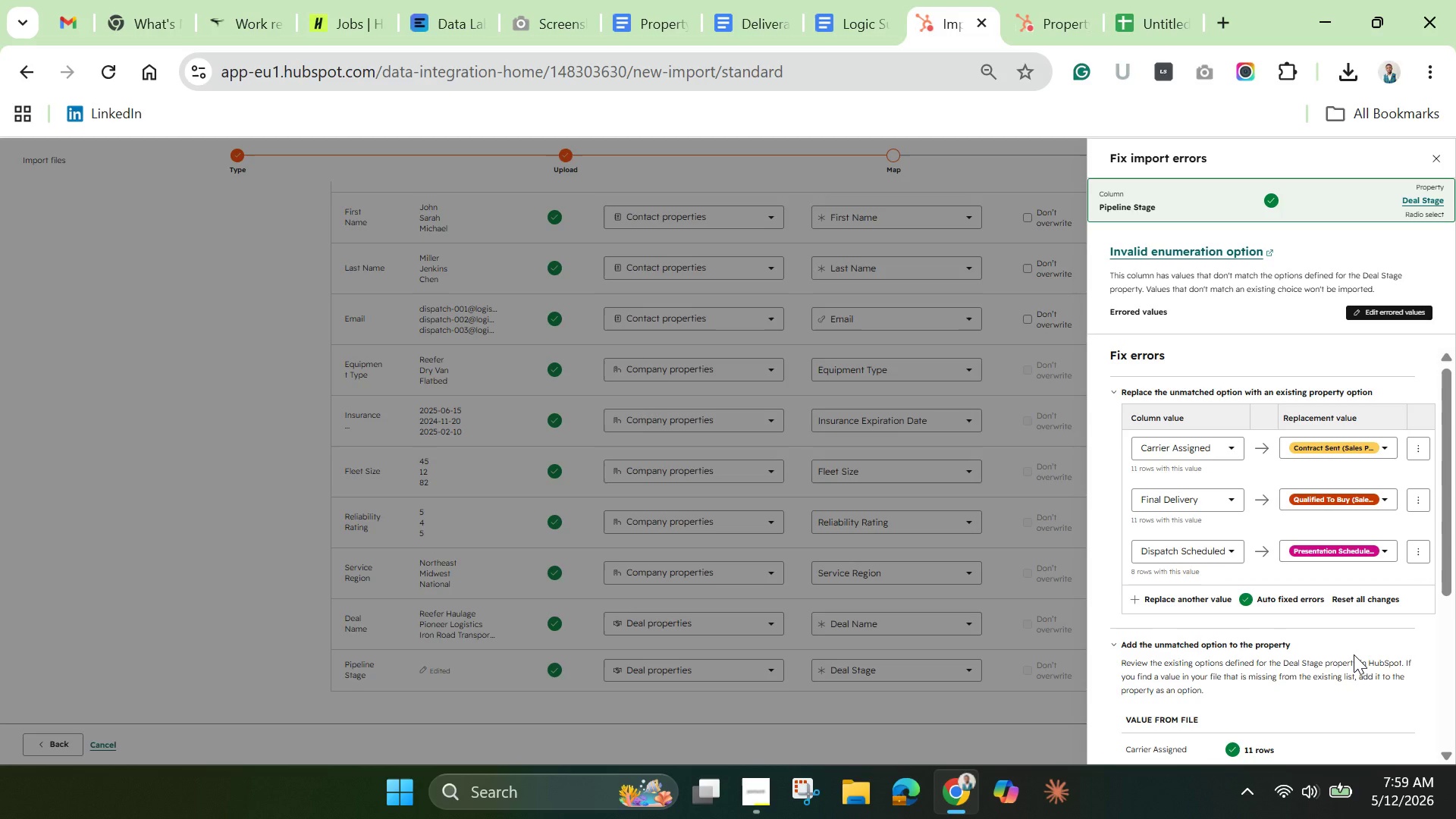 
scroll: coordinate [1311, 700], scroll_direction: down, amount: 8.0
 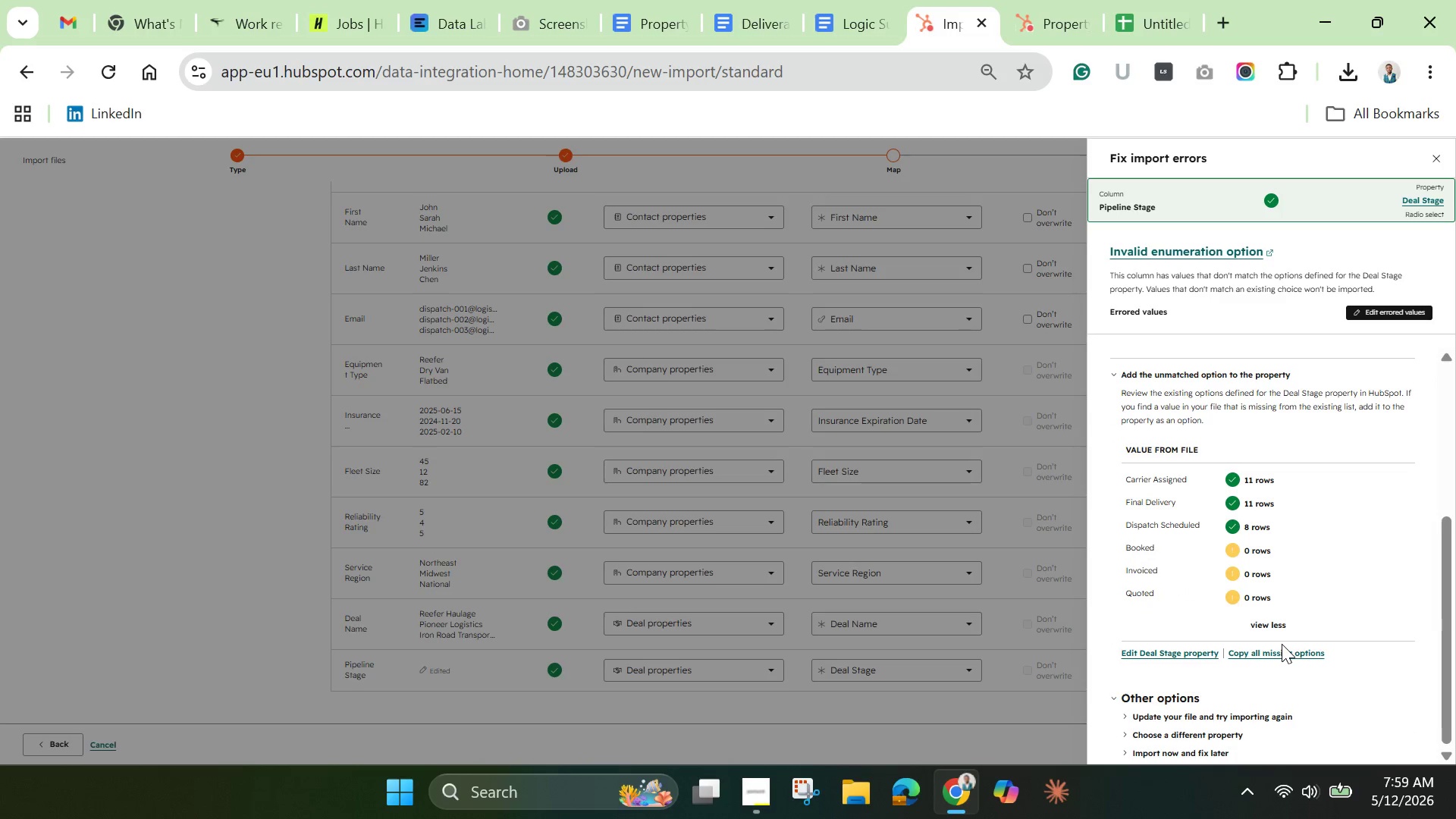 
left_click([1272, 654])
 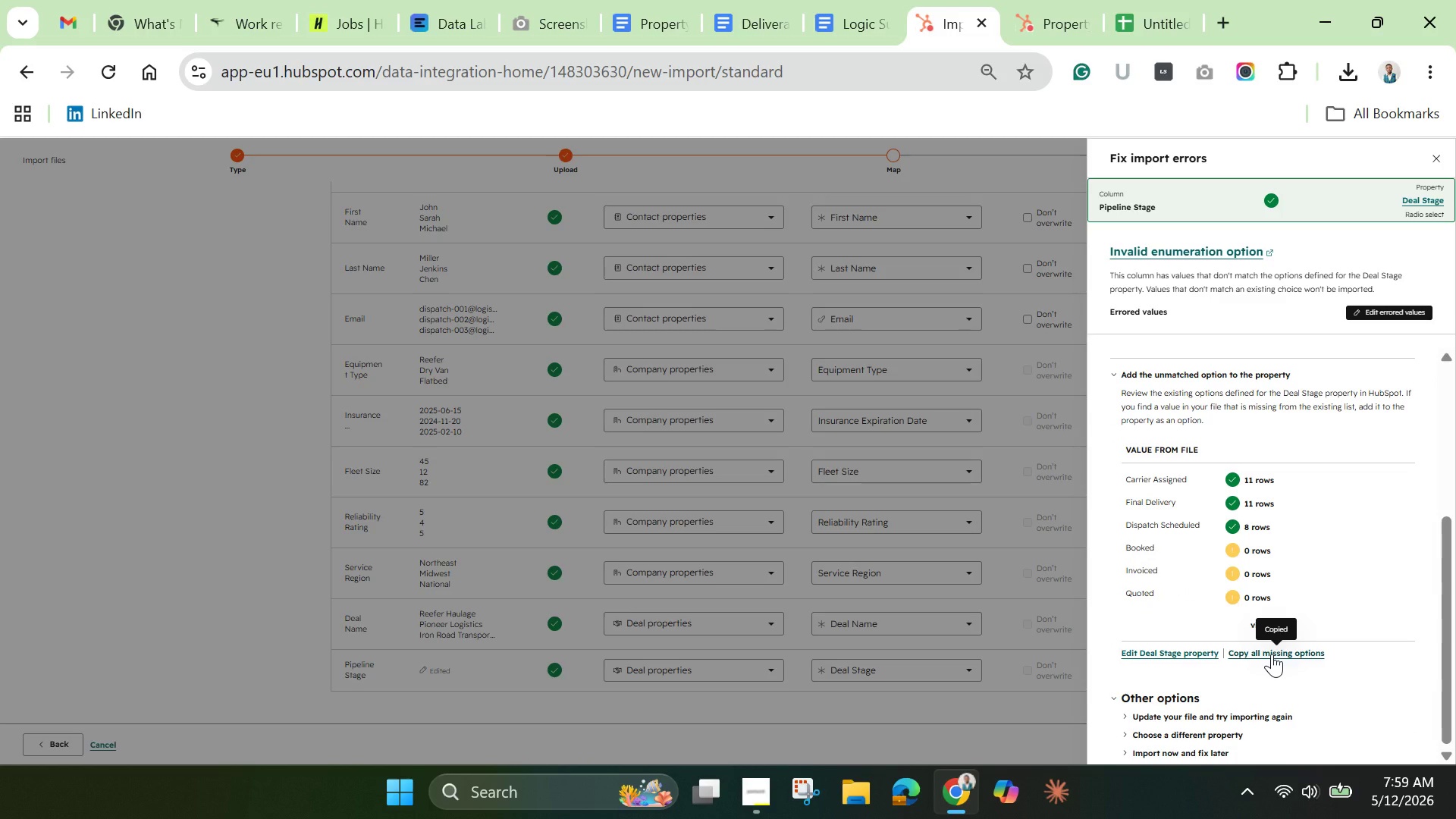 
wait(10.95)
 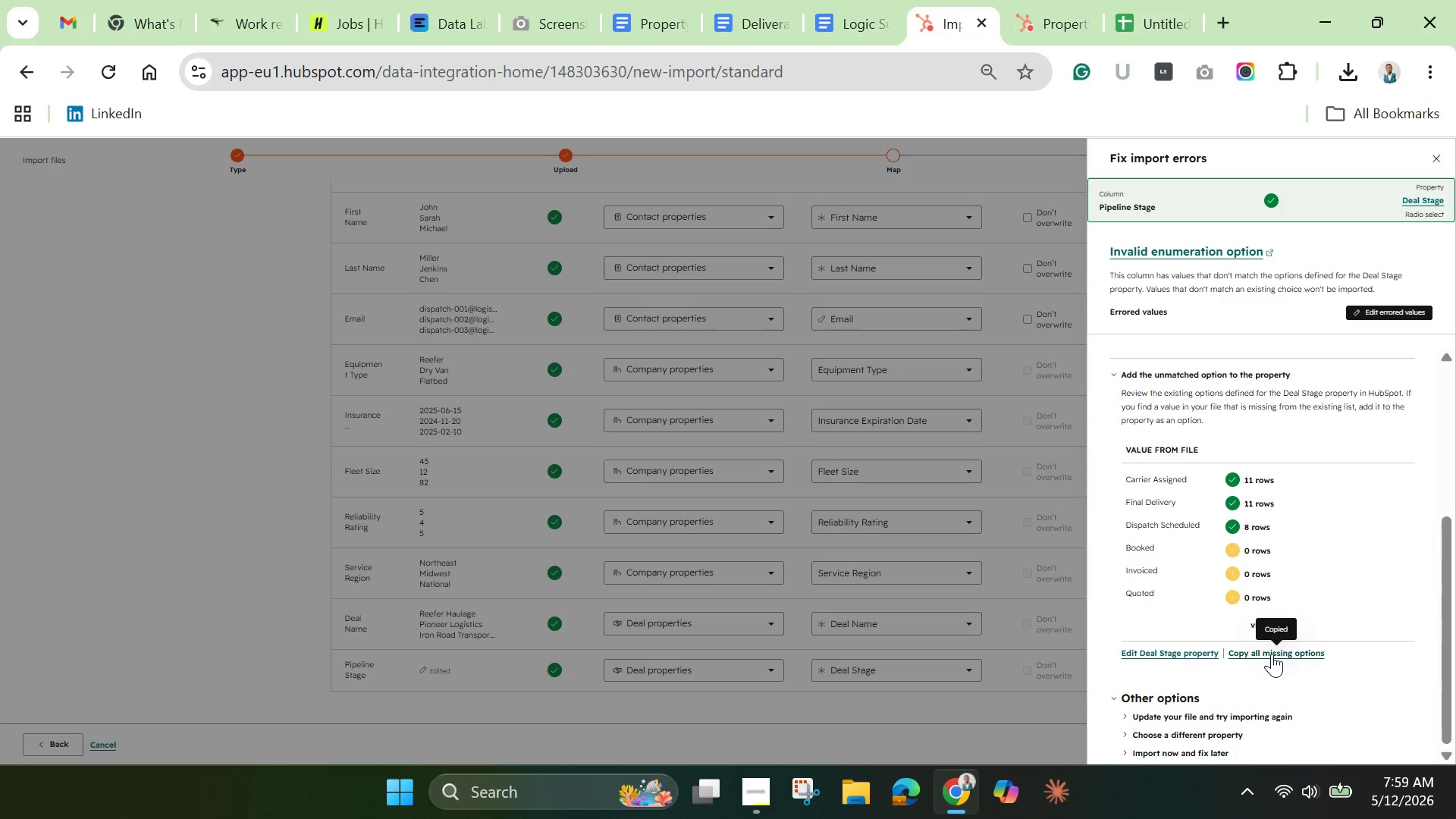 
left_click_drag(start_coordinate=[1451, 578], to_coordinate=[1445, 430])
 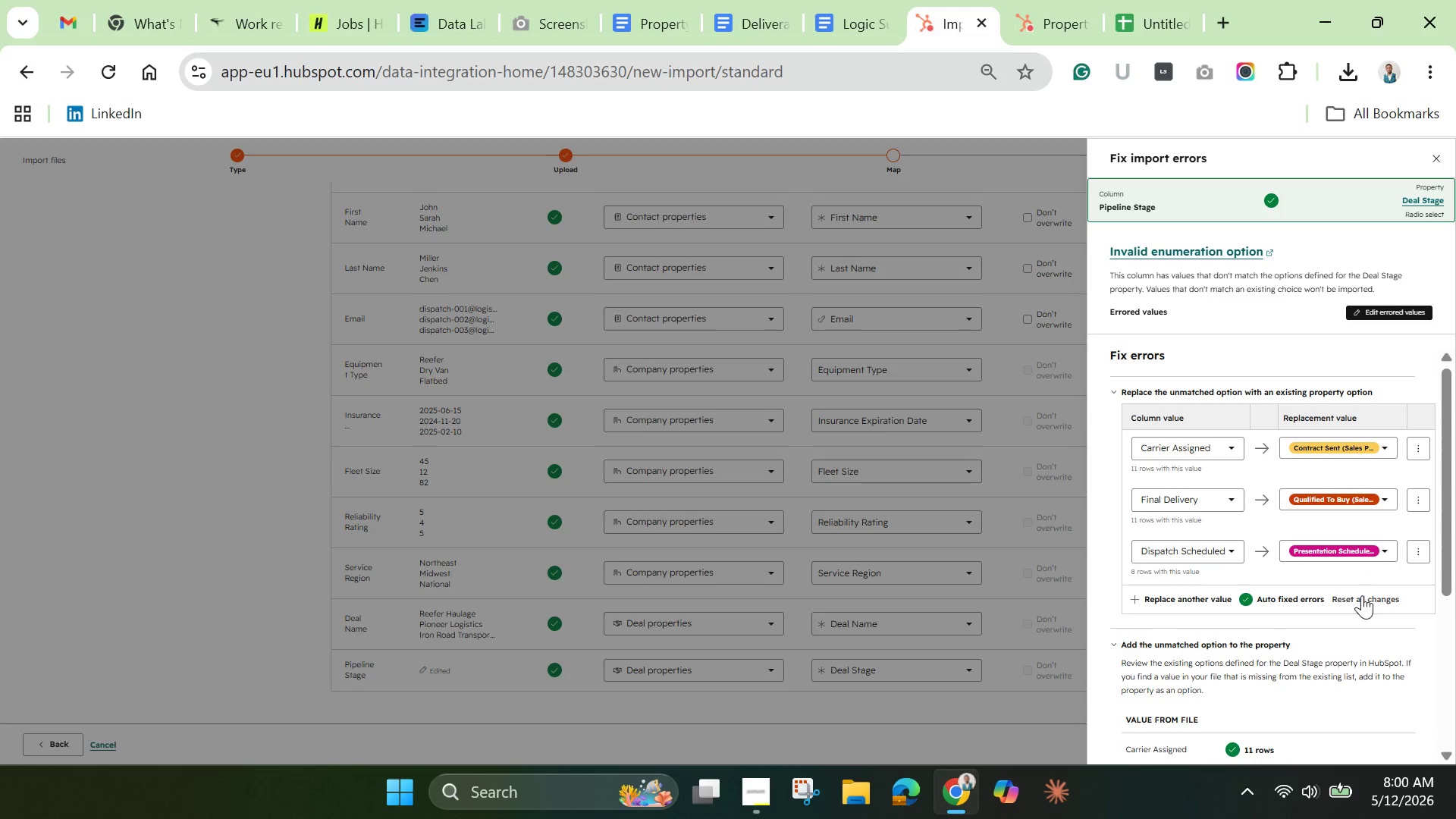 
left_click([1362, 595])
 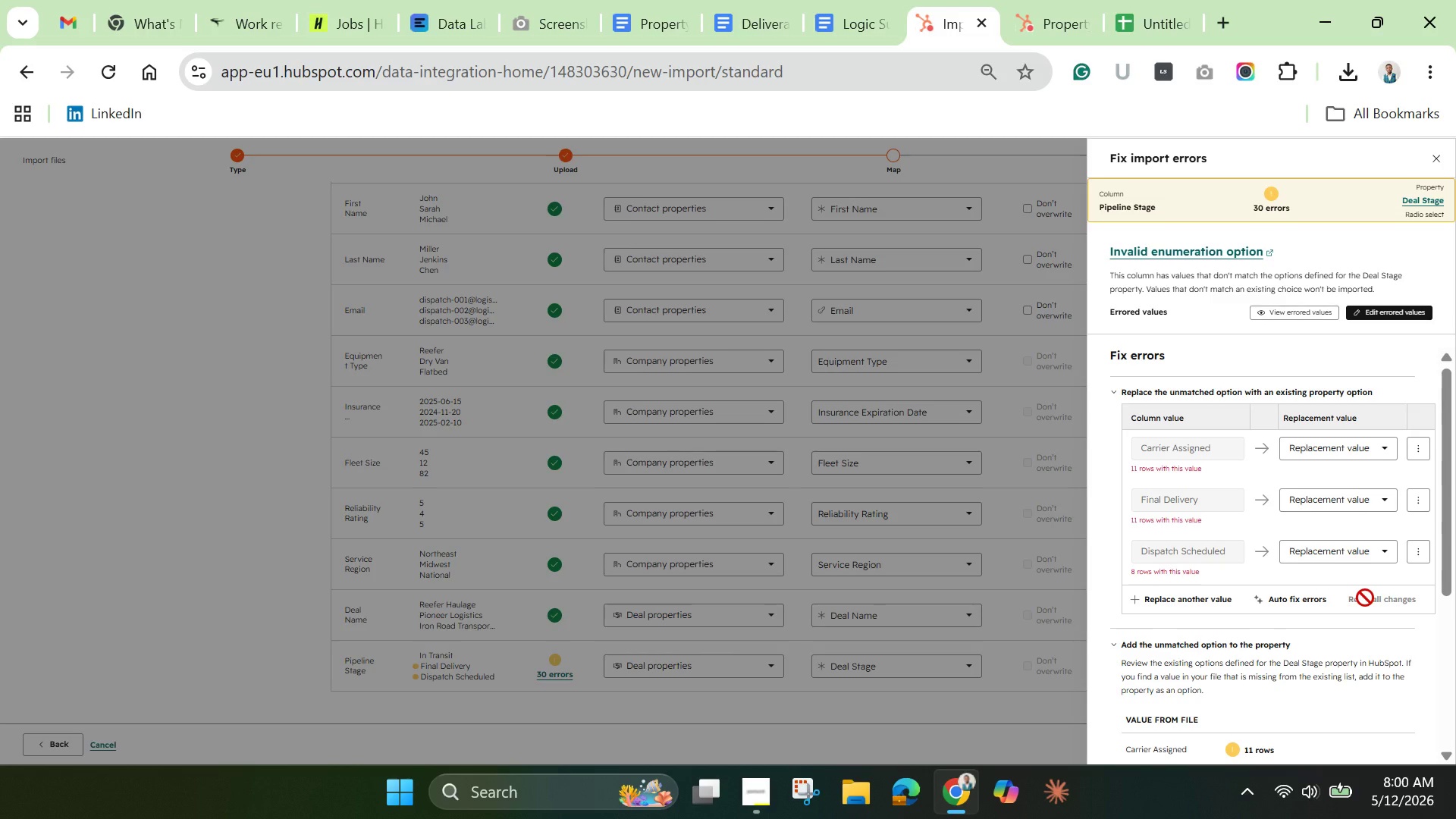 
wait(6.72)
 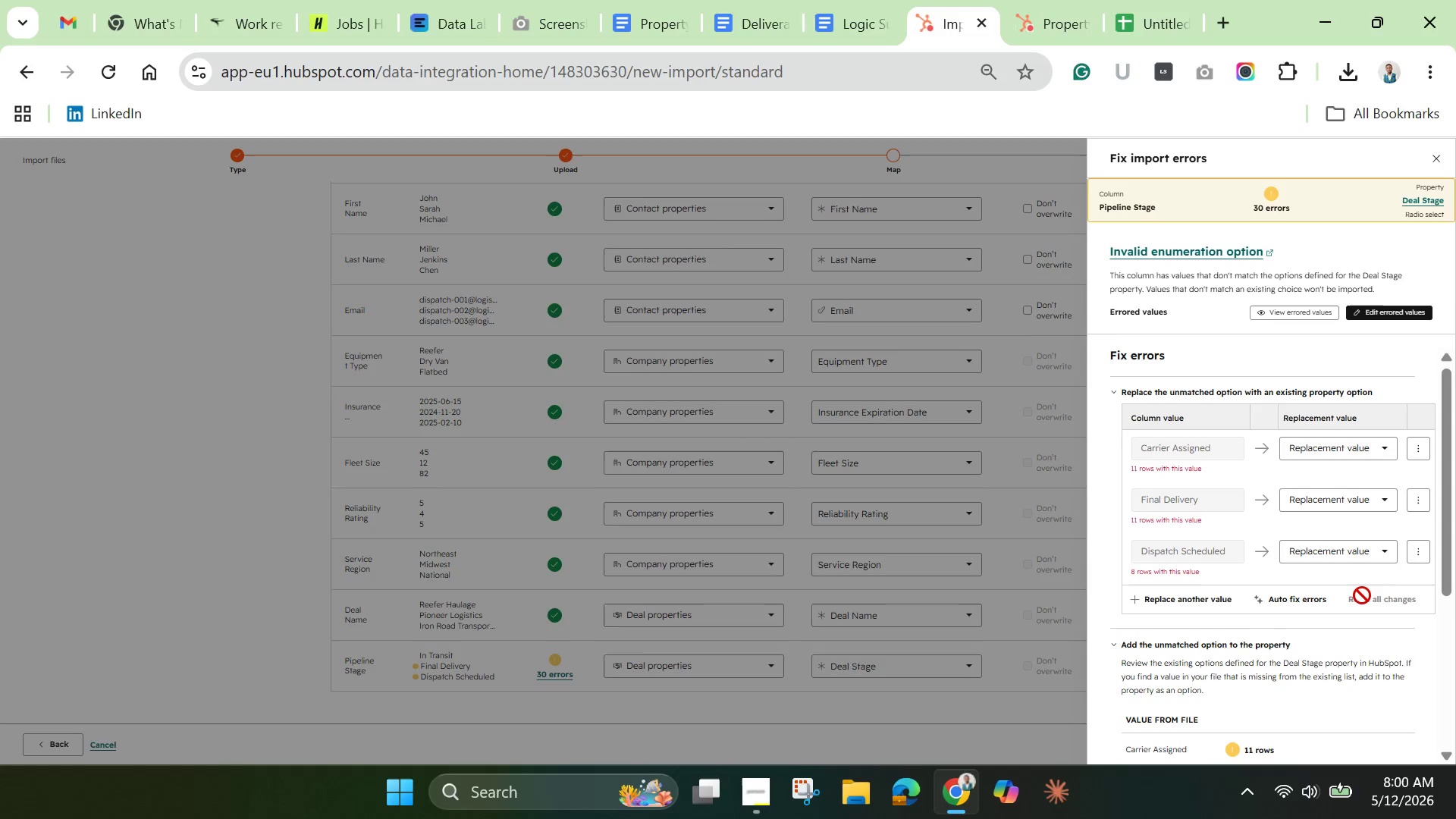 
left_click([1386, 444])
 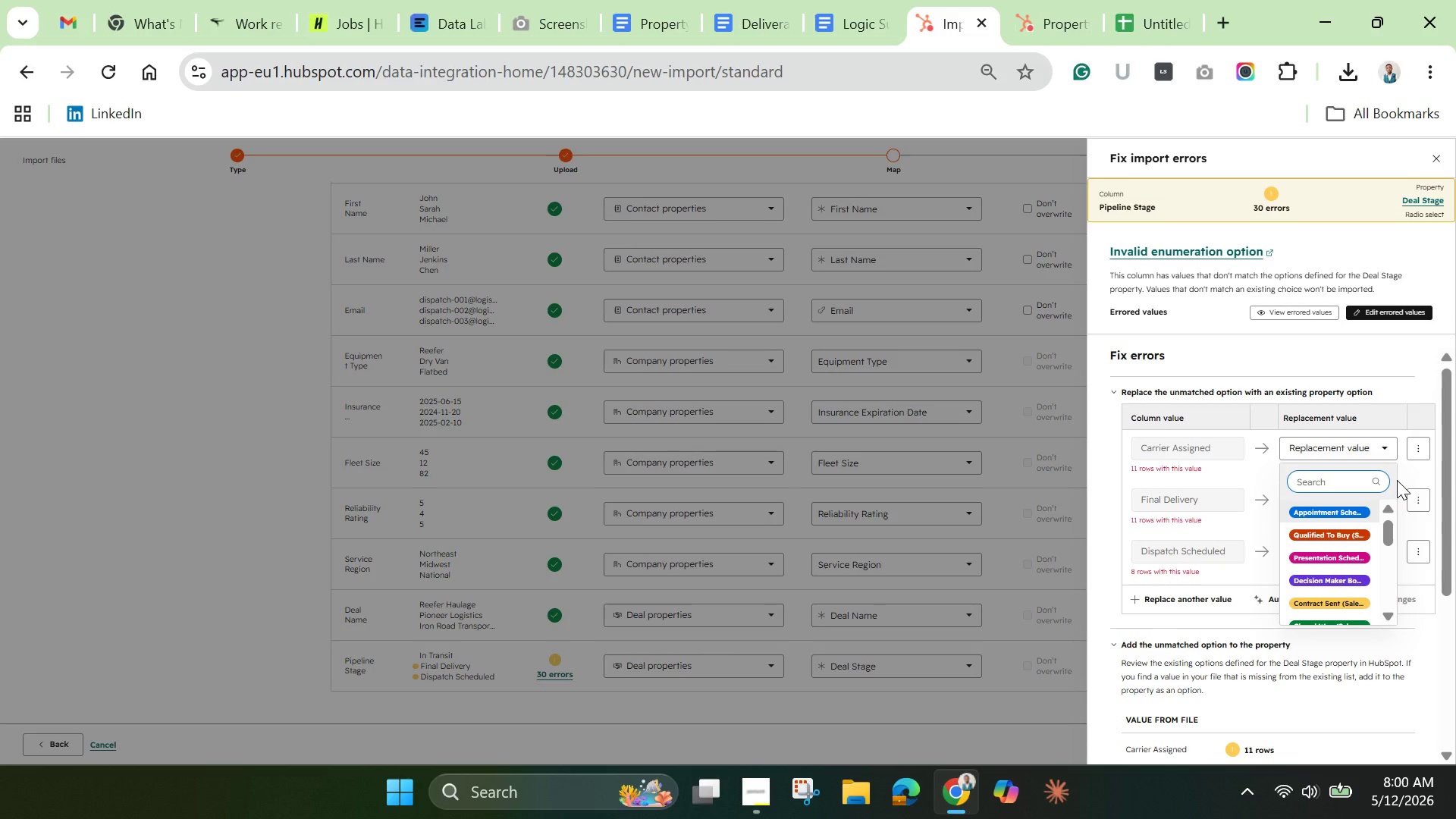 
wait(11.08)
 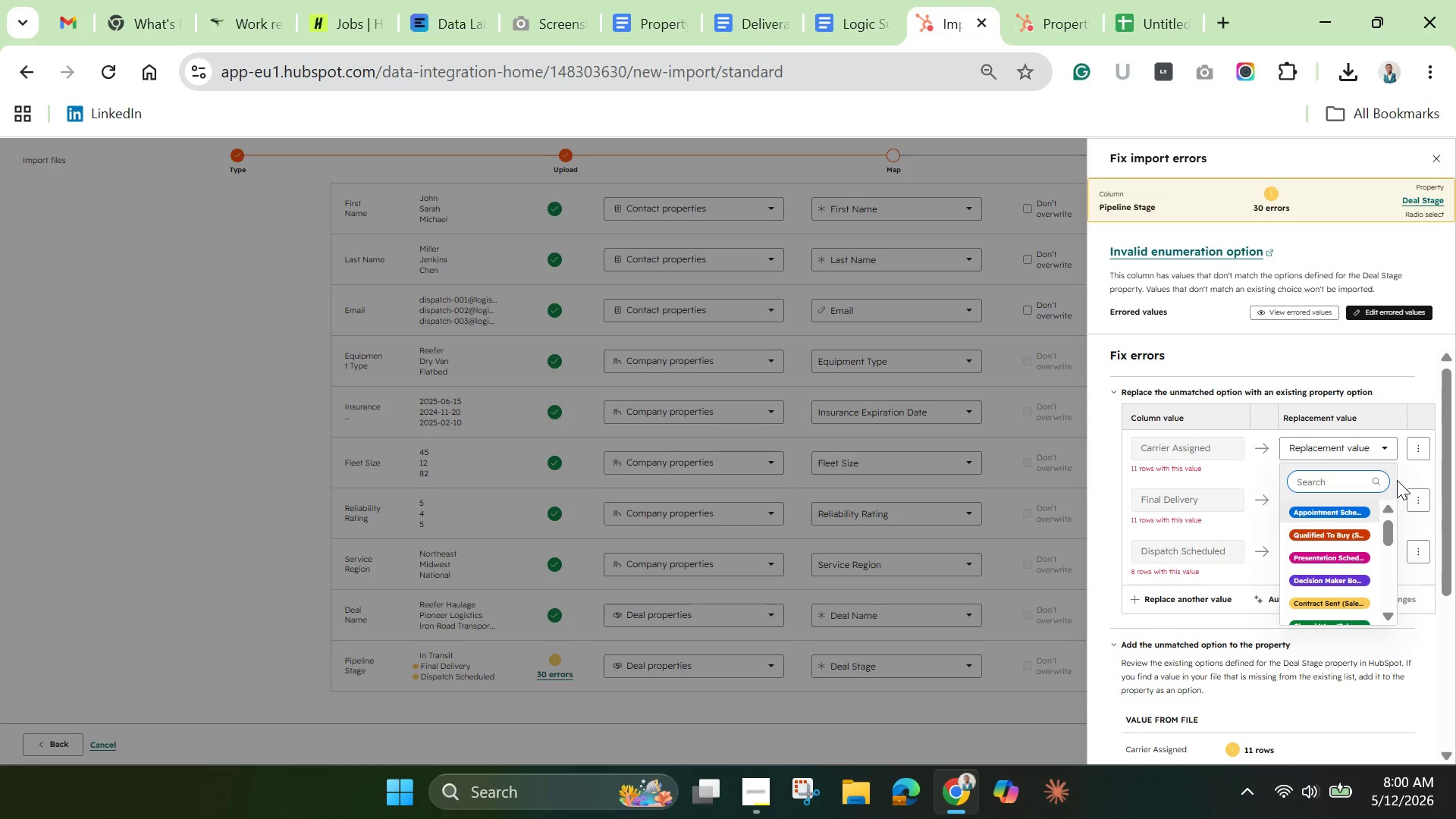 
scroll: coordinate [1215, 595], scroll_direction: down, amount: 4.0
 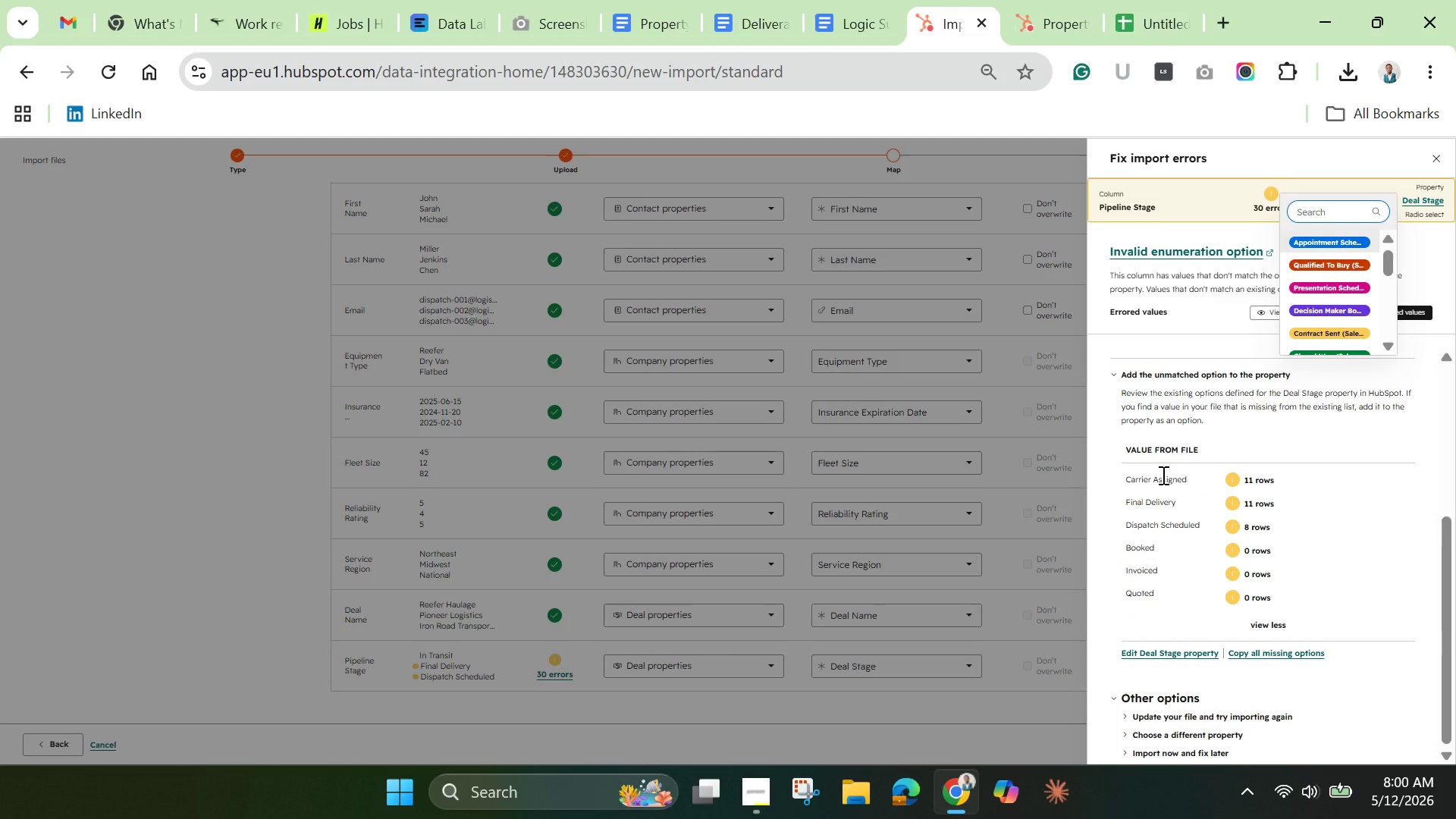 
left_click([1172, 432])
 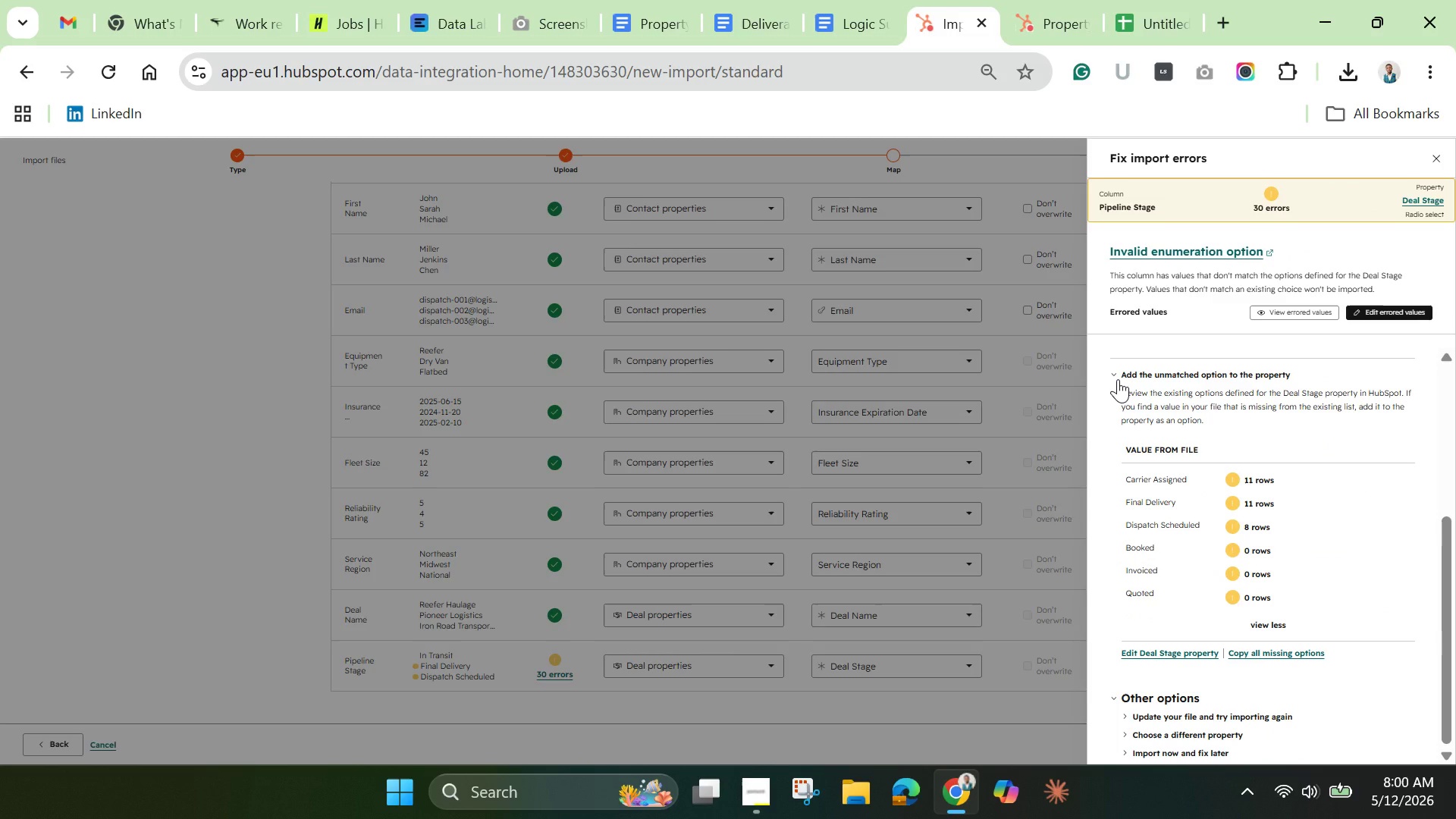 
left_click([1118, 379])
 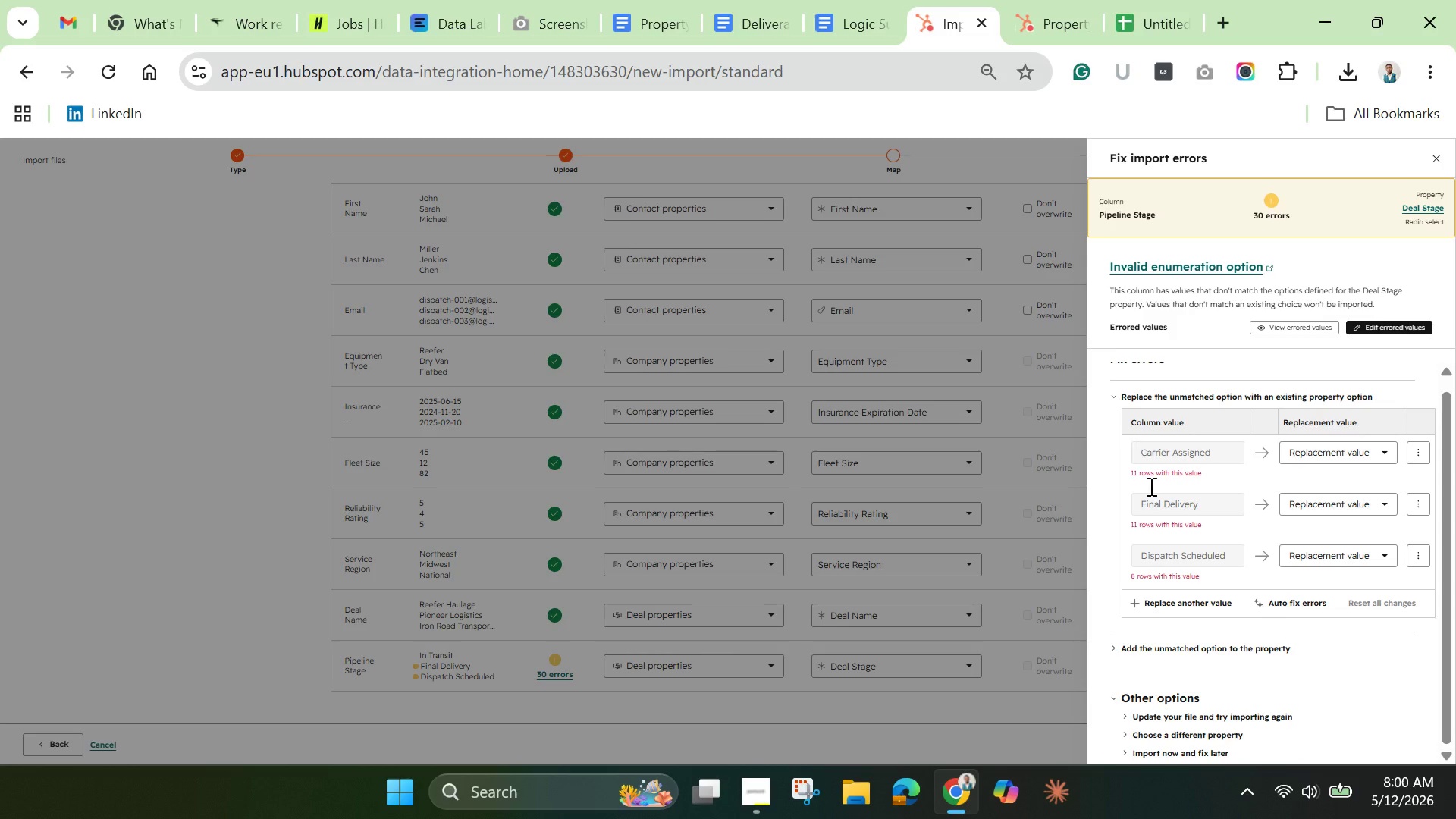 
scroll: coordinate [1167, 565], scroll_direction: down, amount: 2.0
 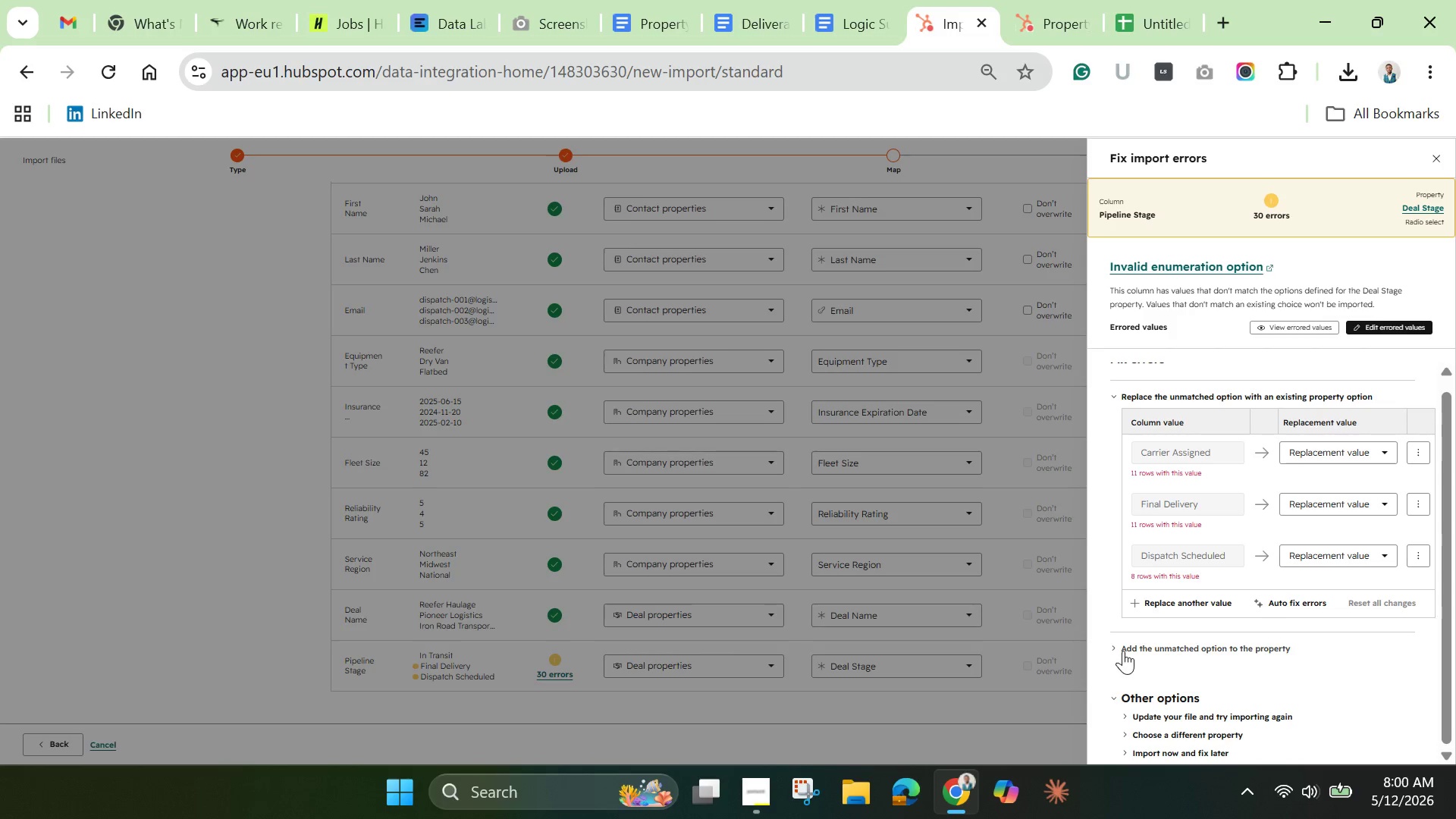 
left_click([1123, 651])
 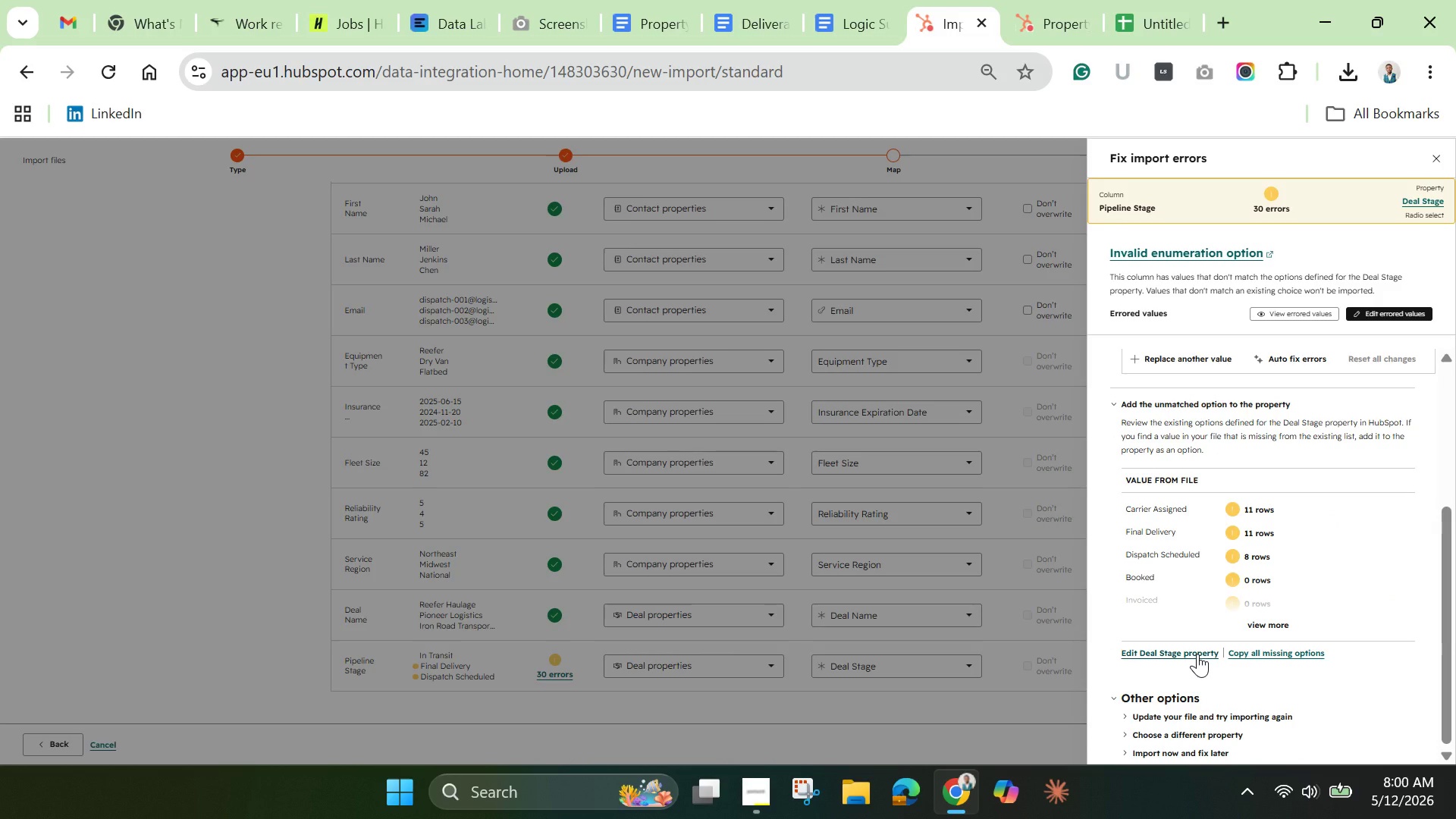 
wait(6.55)
 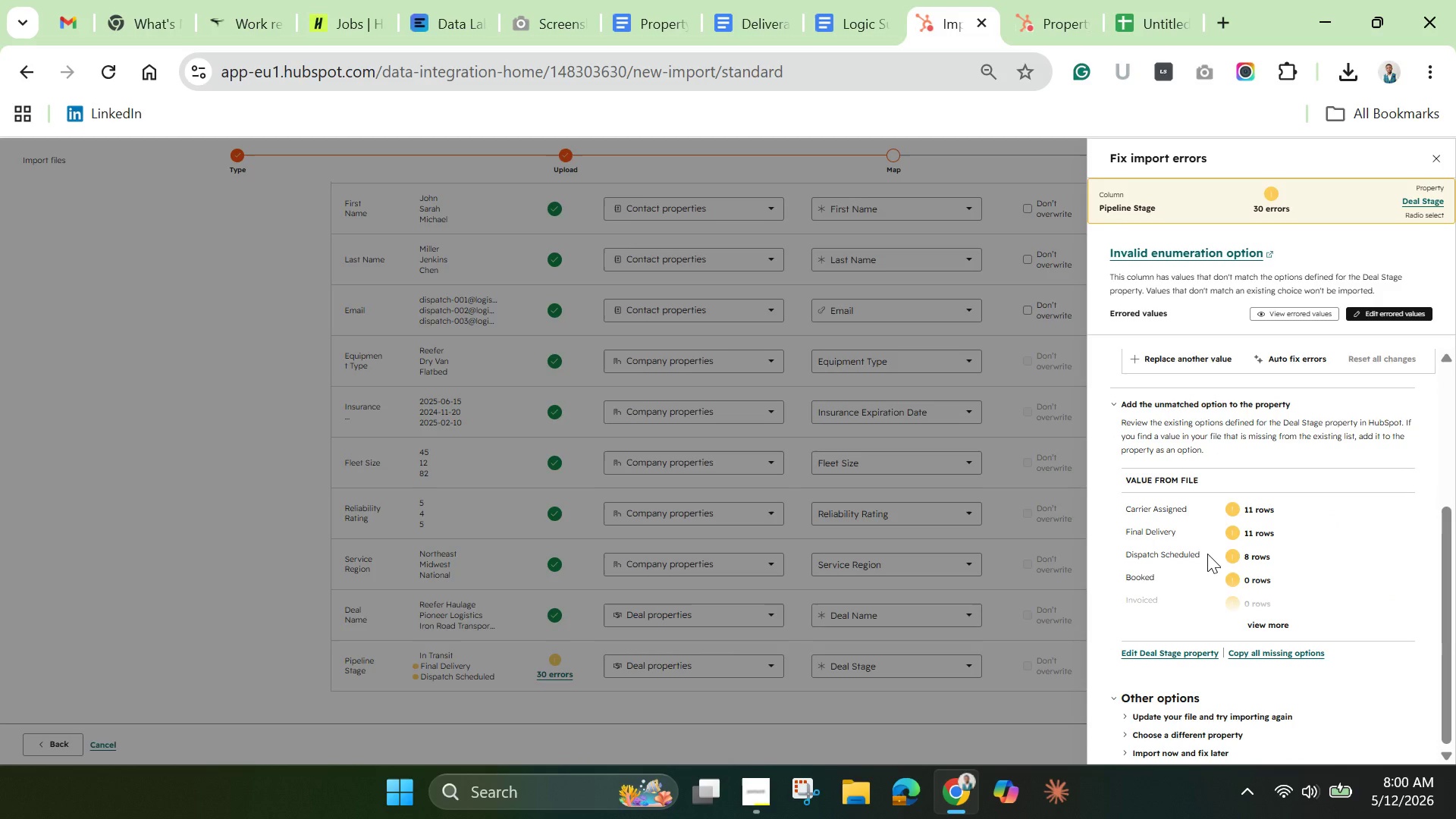 
left_click([1241, 652])
 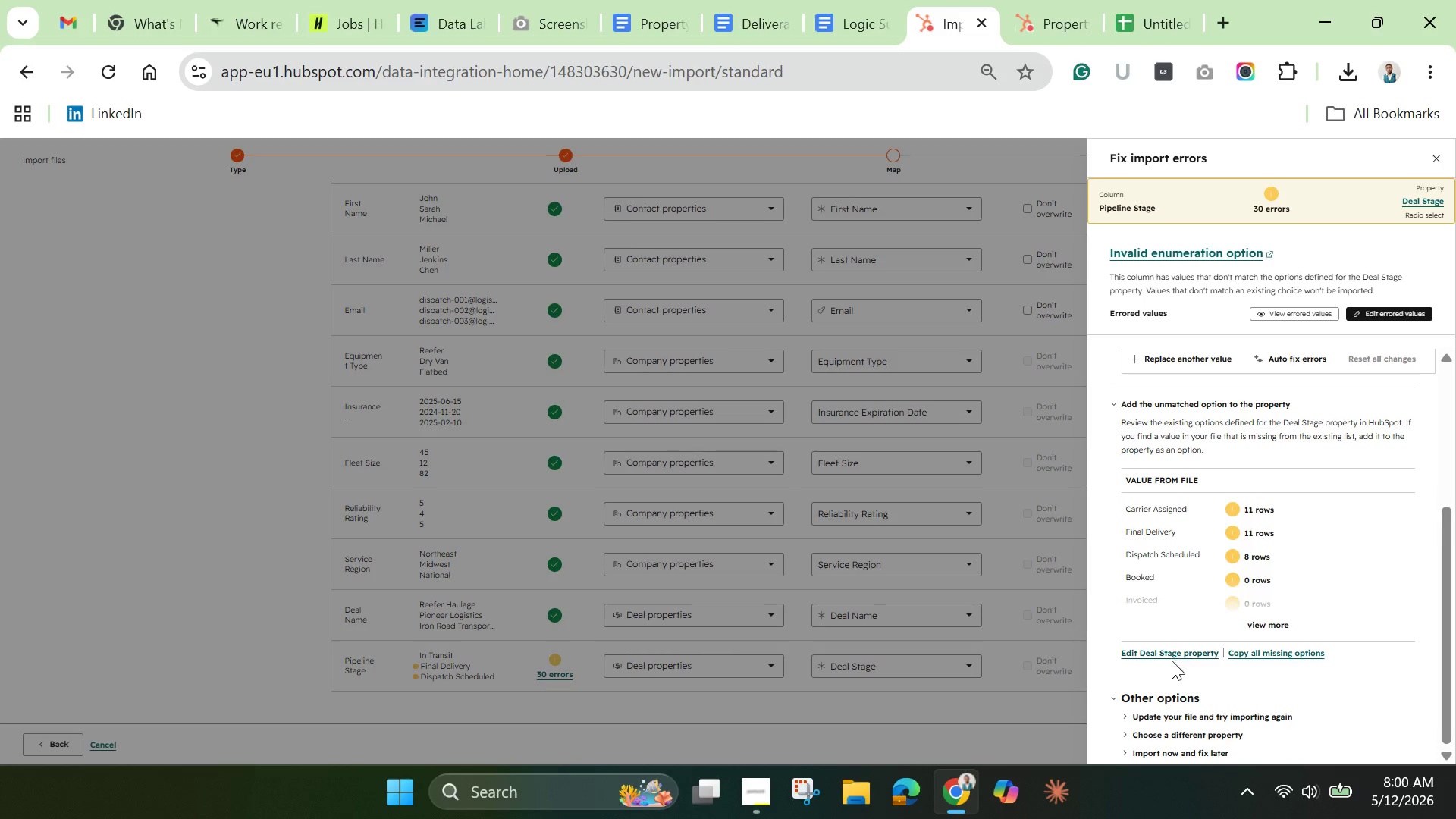 
left_click([1160, 655])
 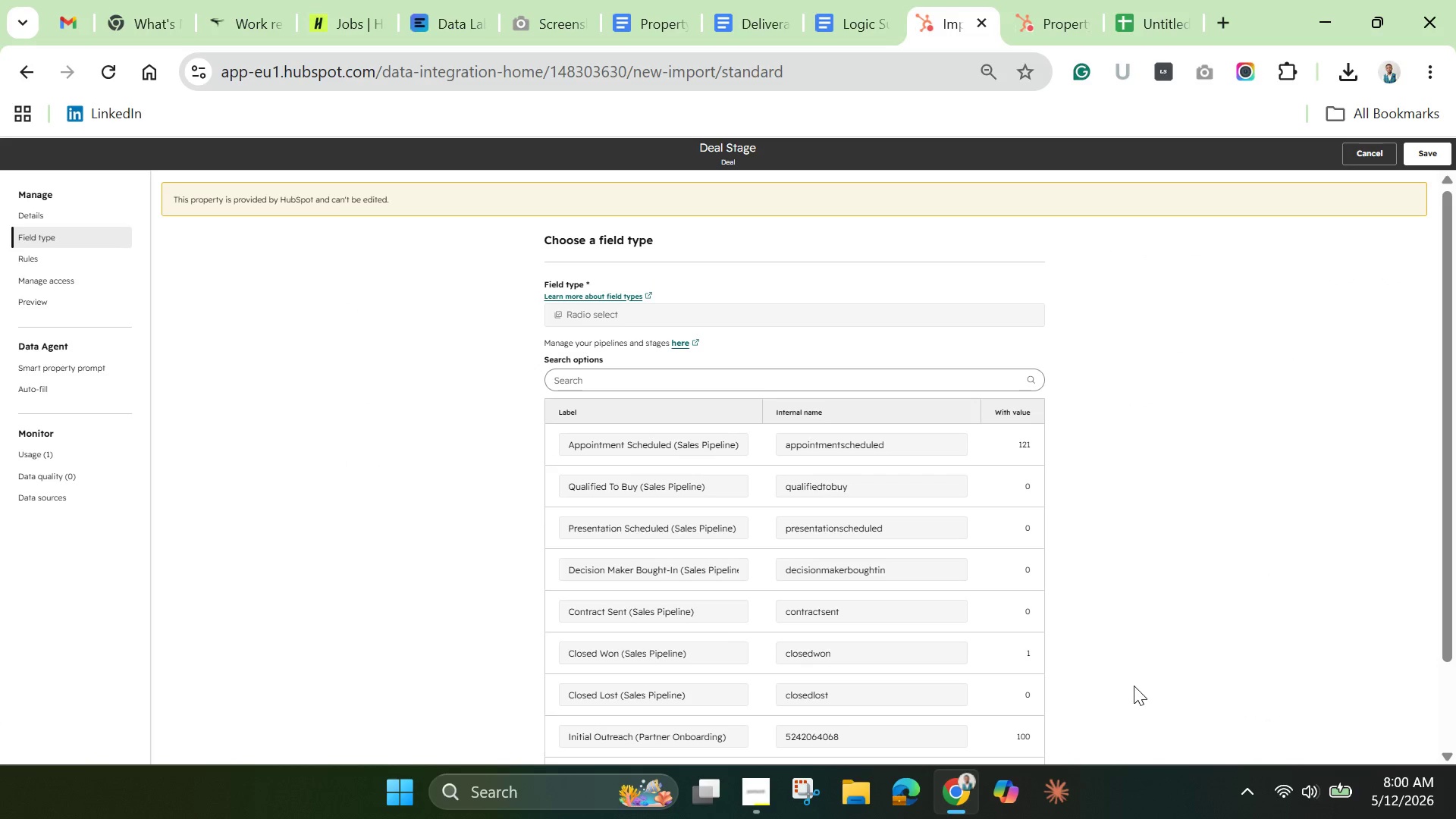 
wait(5.03)
 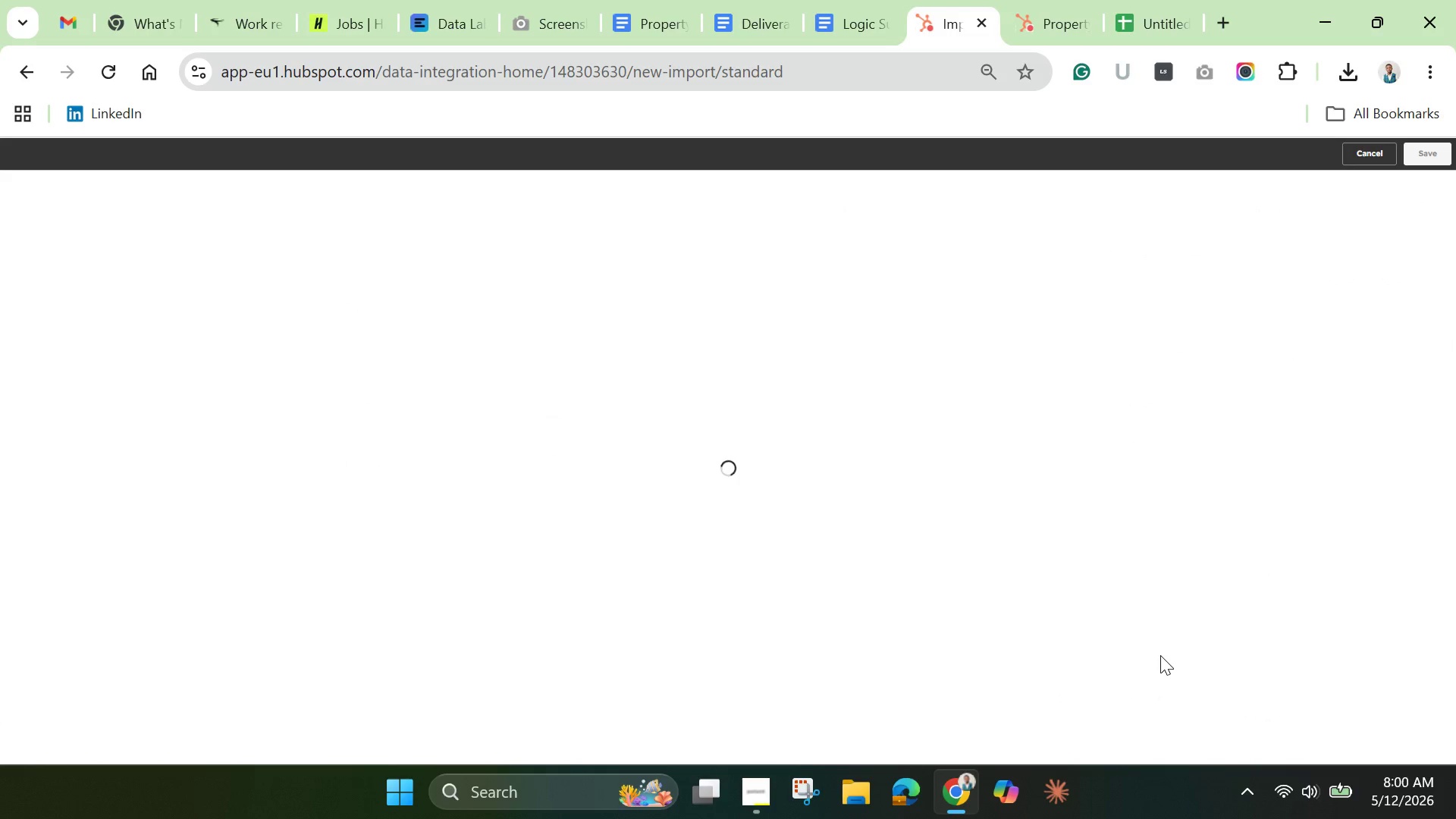 
left_click([943, 384])
 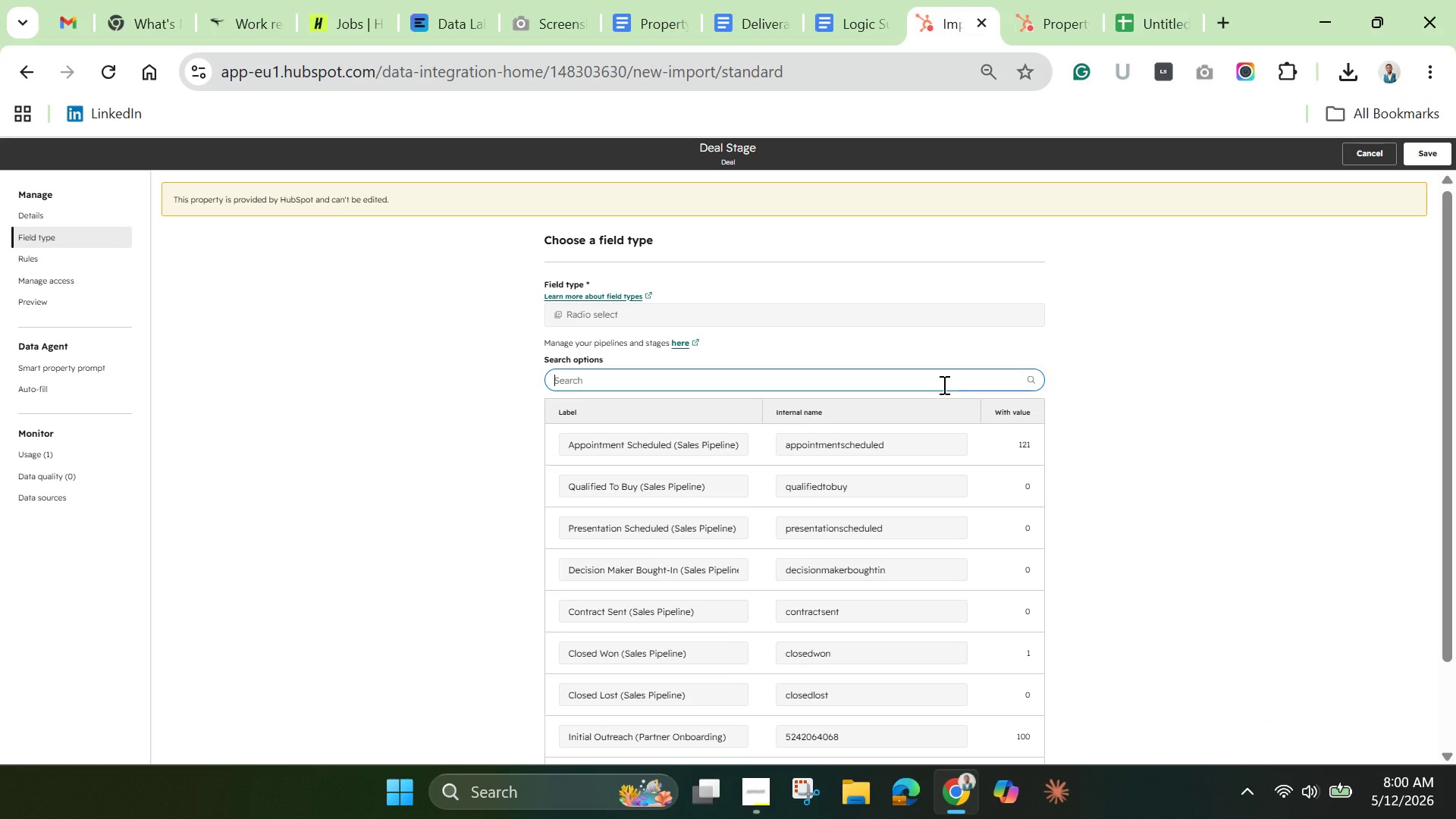 
type(ca)
key(Backspace)
key(Backspace)
type(arr)
key(Backspace)
key(Backspace)
type(aa)
 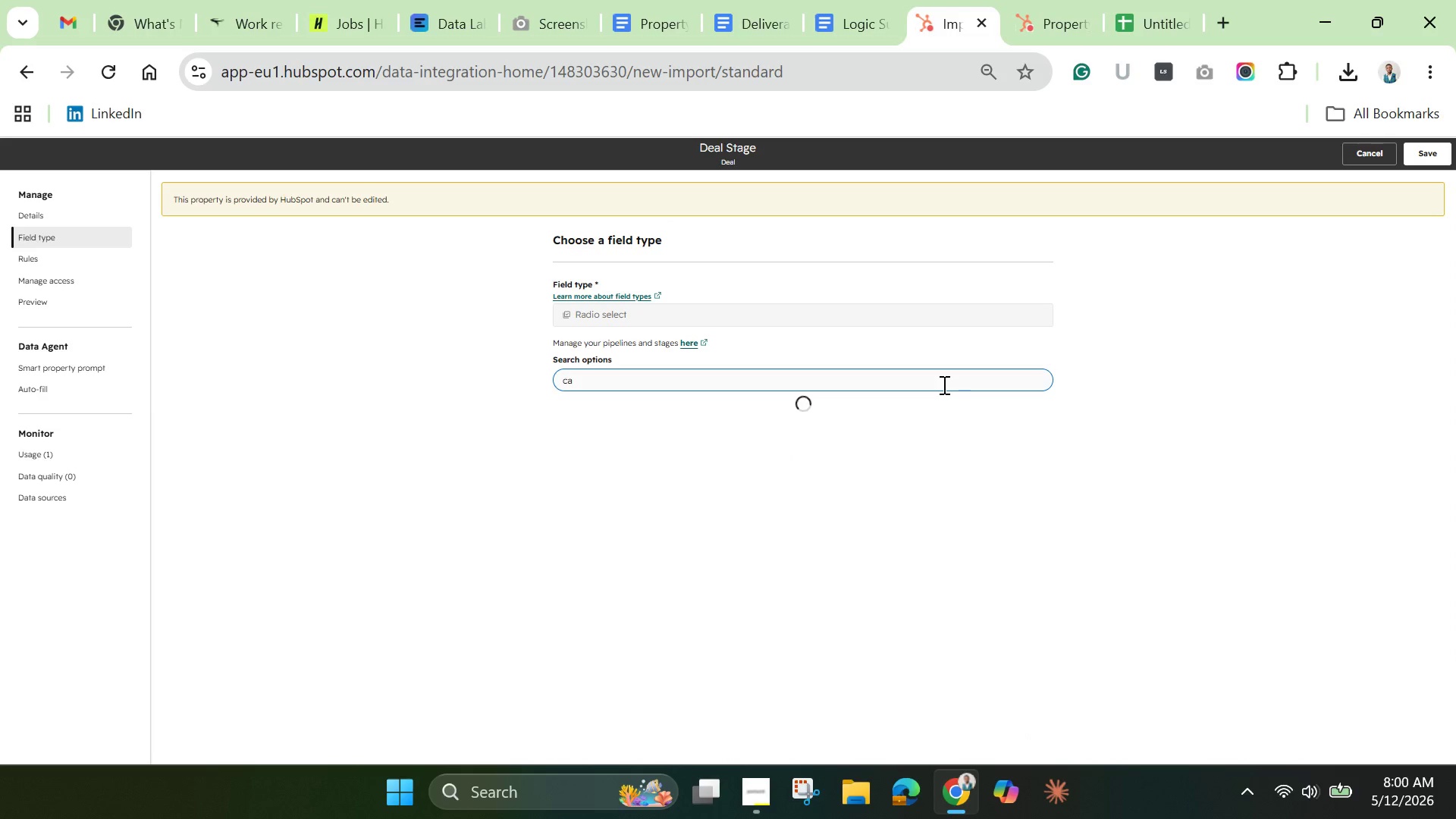 
key(R)
 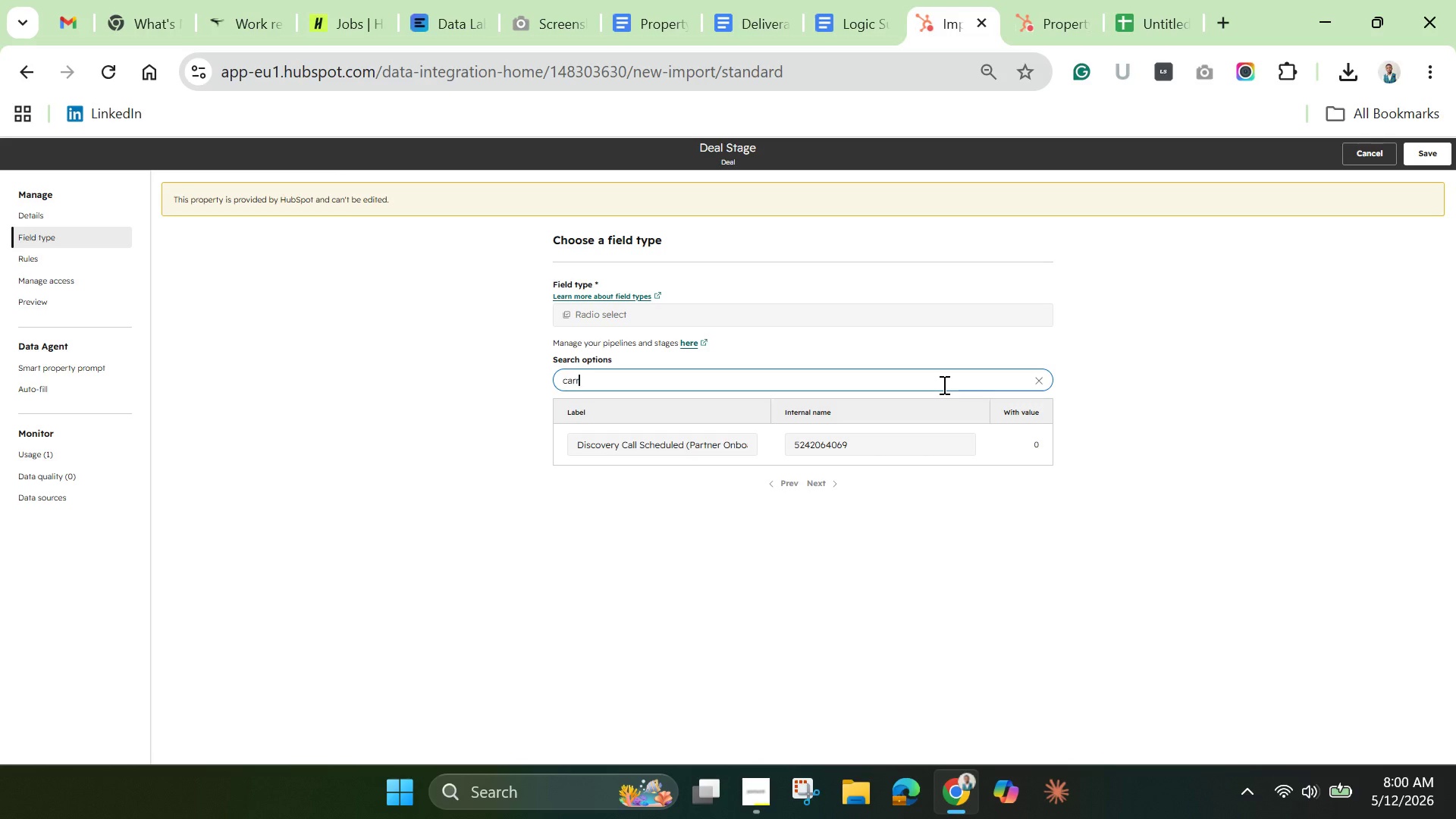 
hold_key(key=R, duration=0.36)
 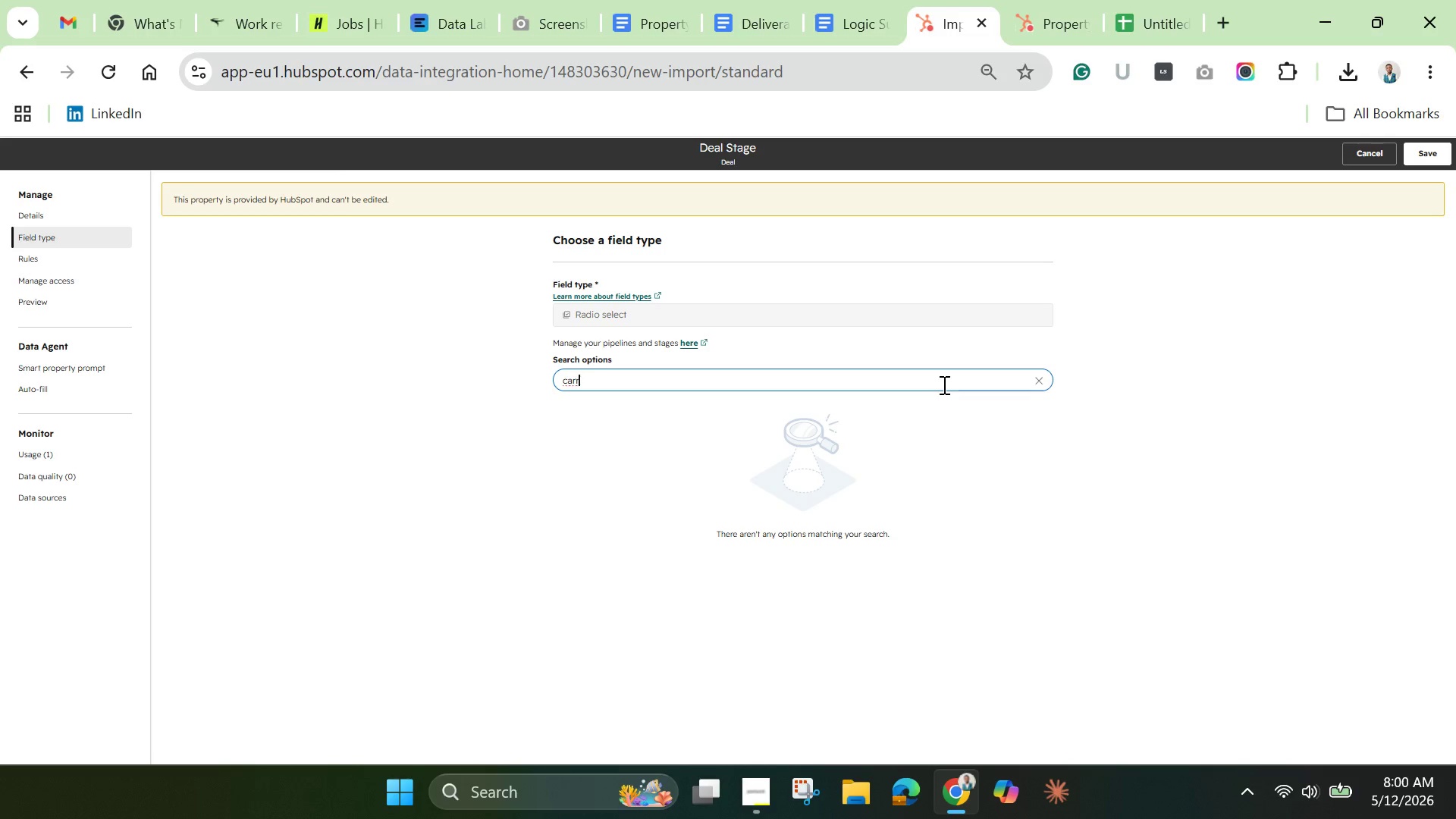 
hold_key(key=Backspace, duration=1.2)
 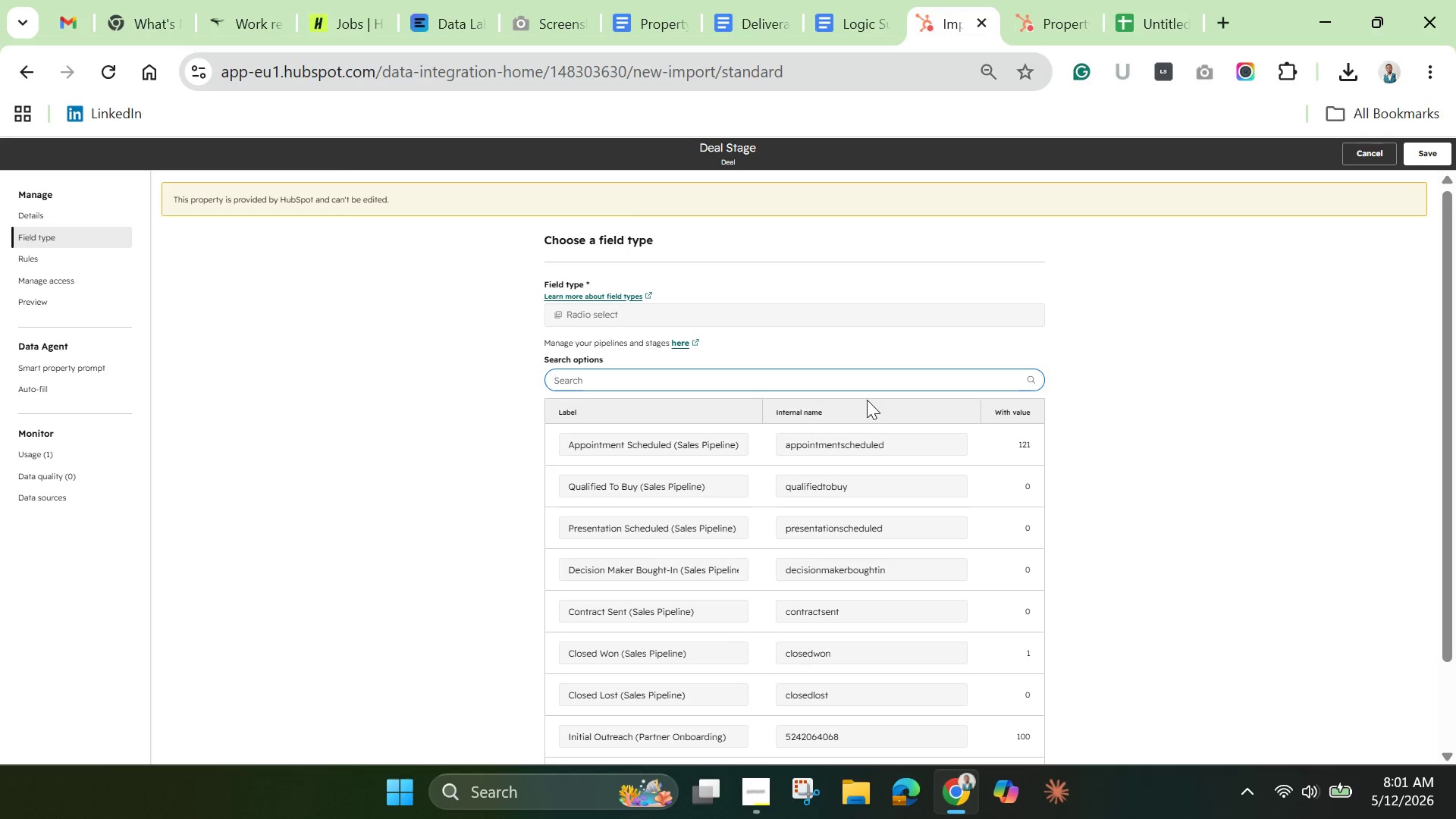 
scroll: coordinate [855, 517], scroll_direction: down, amount: 13.0
 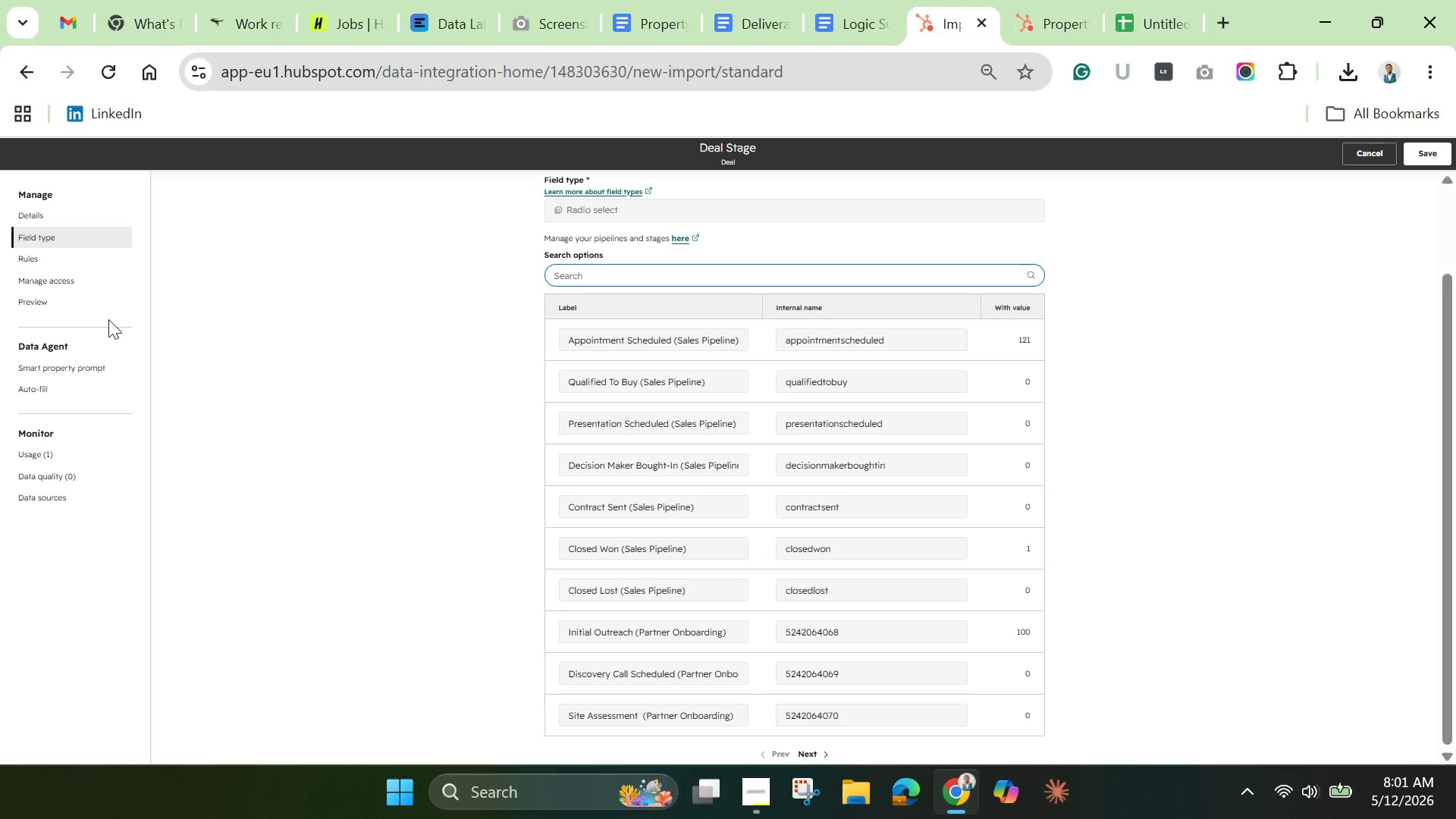 
left_click([54, 275])
 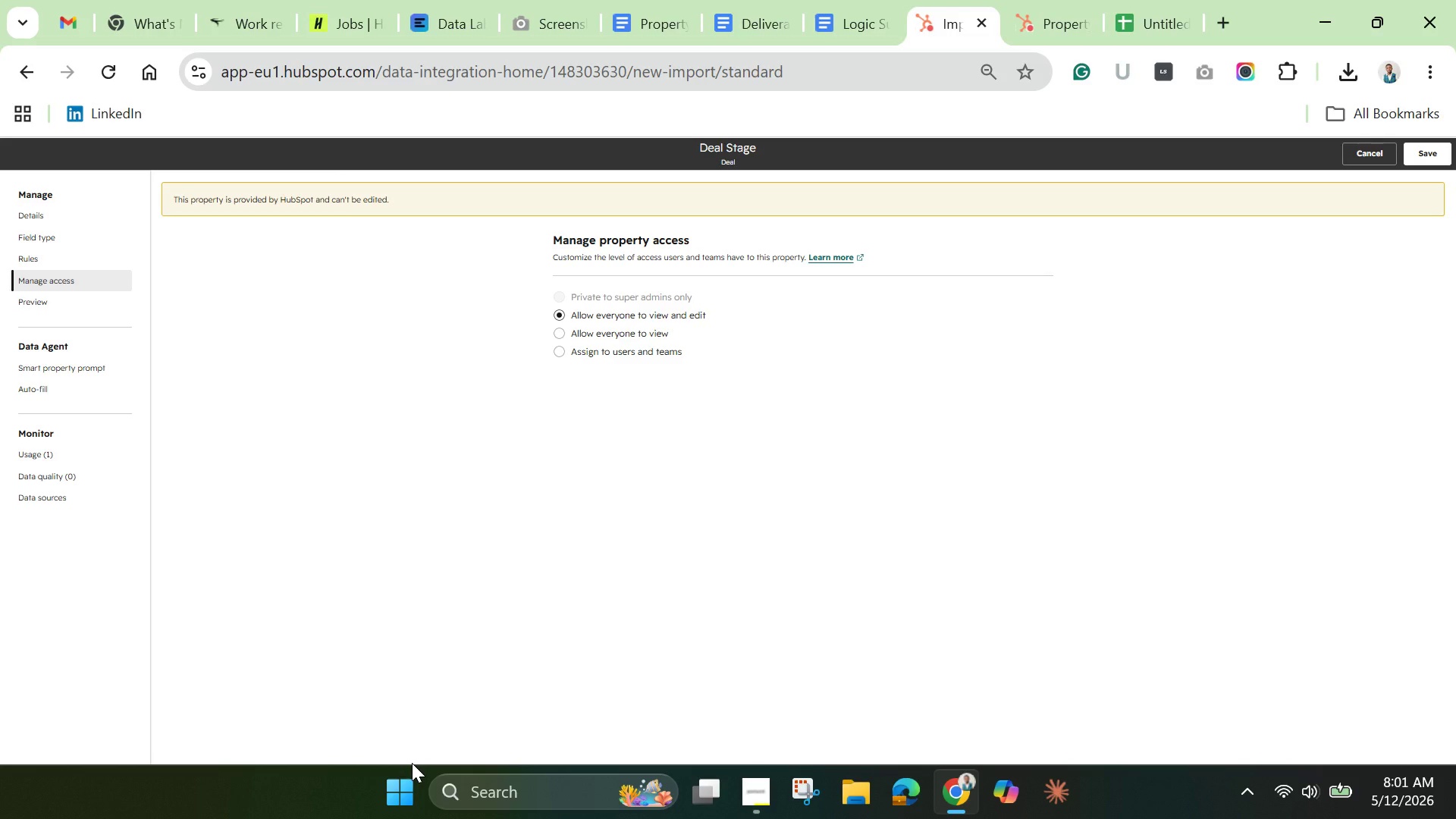 
wait(31.81)
 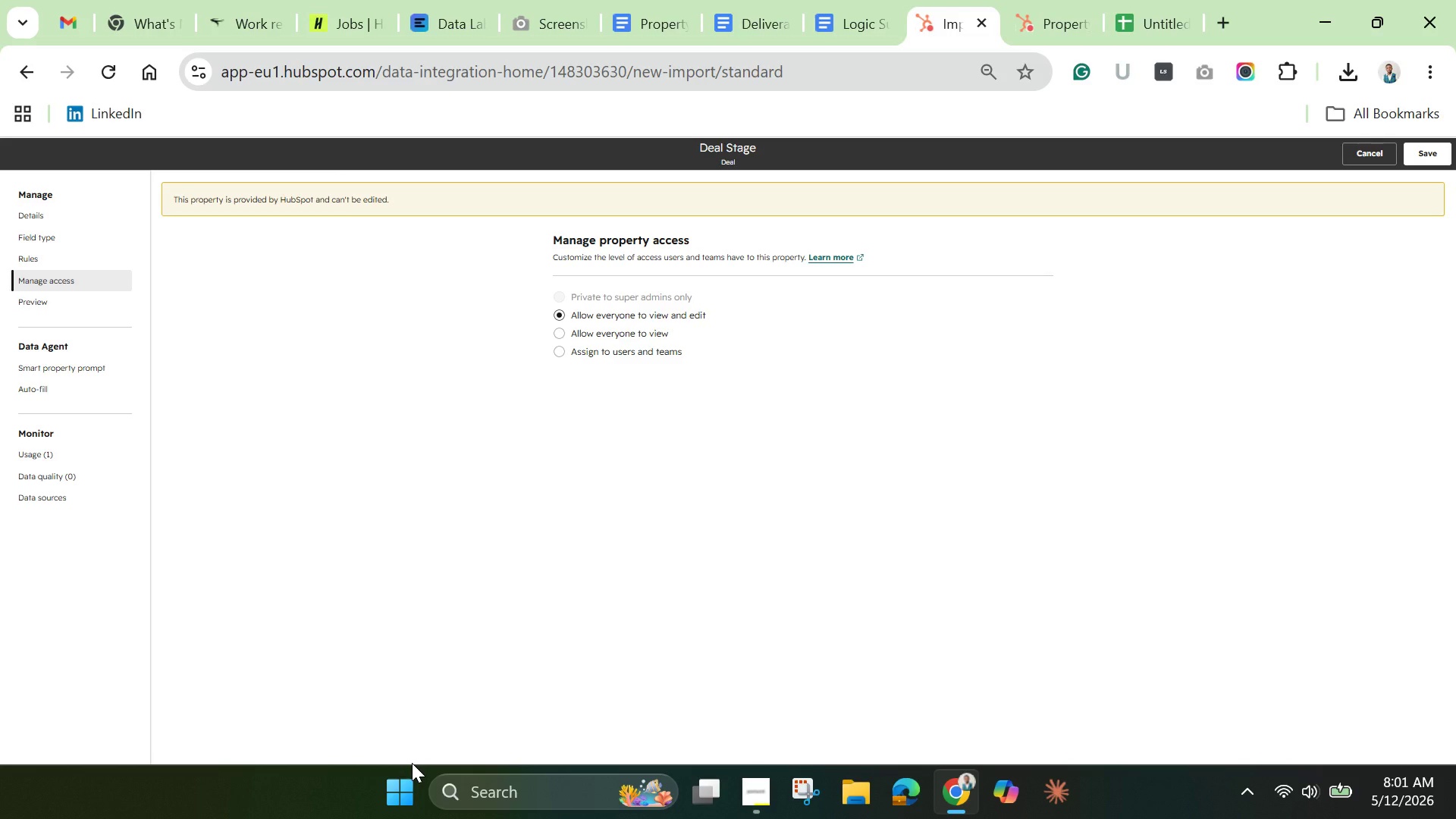 
left_click([1358, 154])
 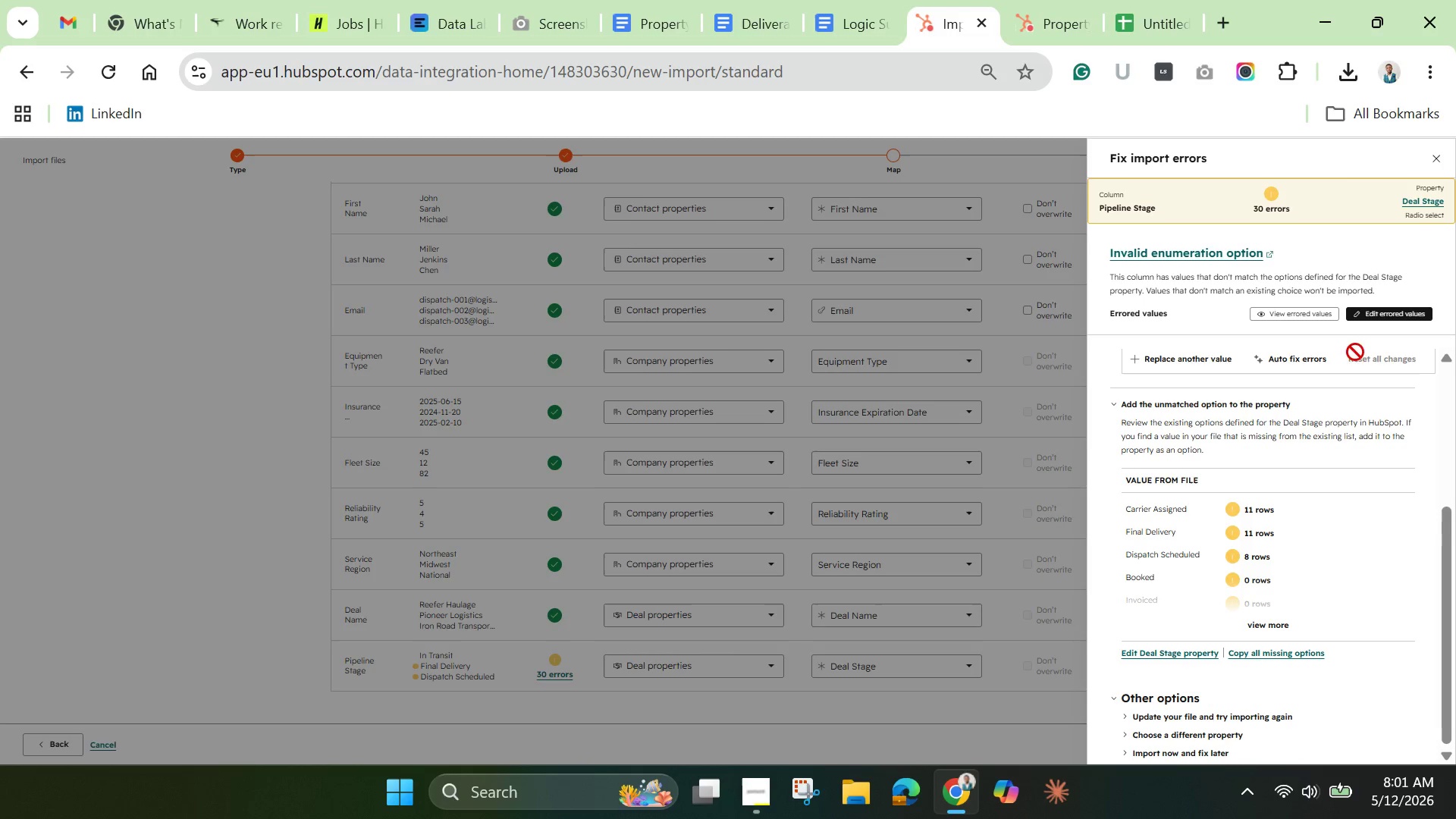 
wait(5.91)
 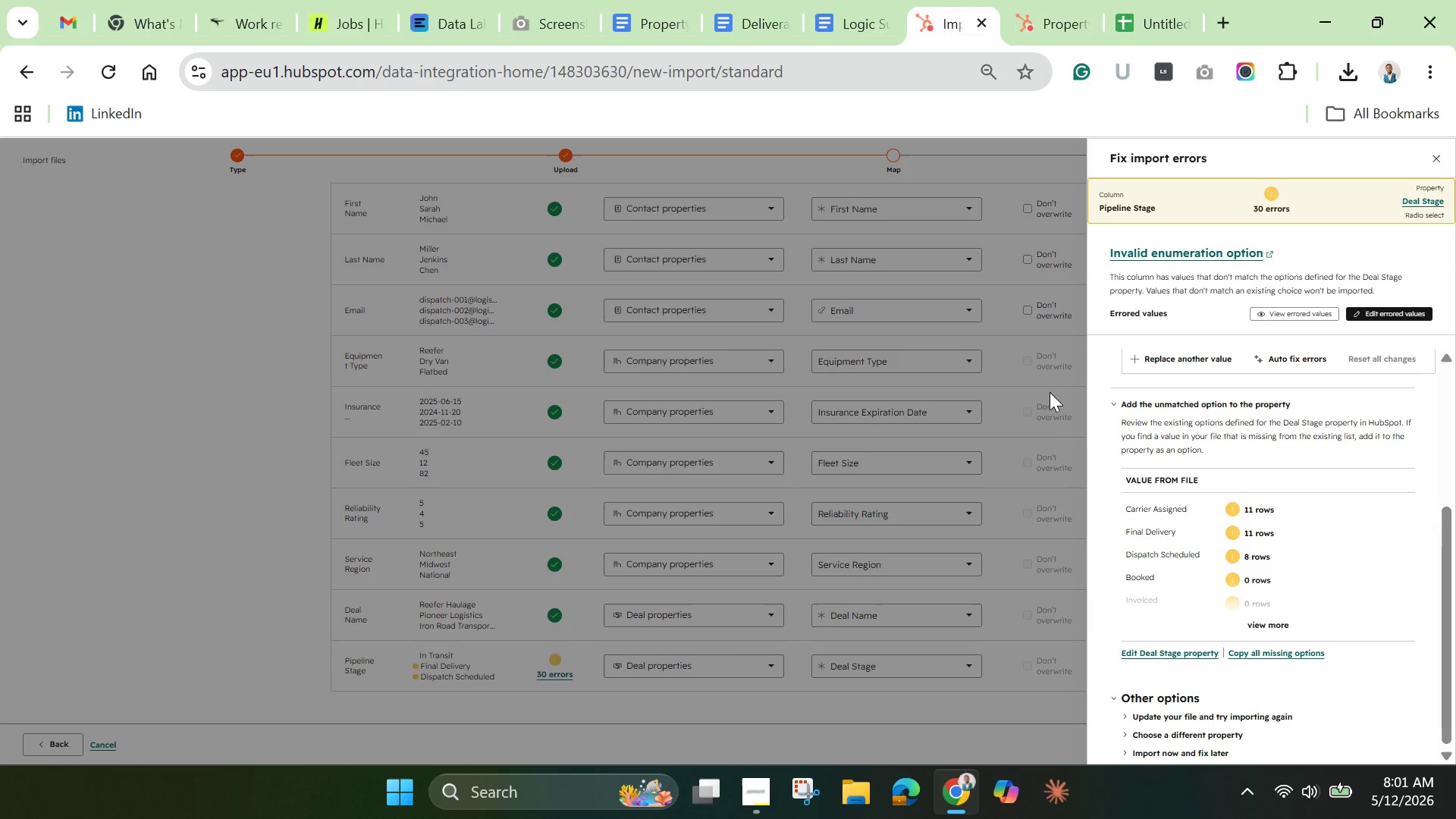 
left_click([1438, 155])
 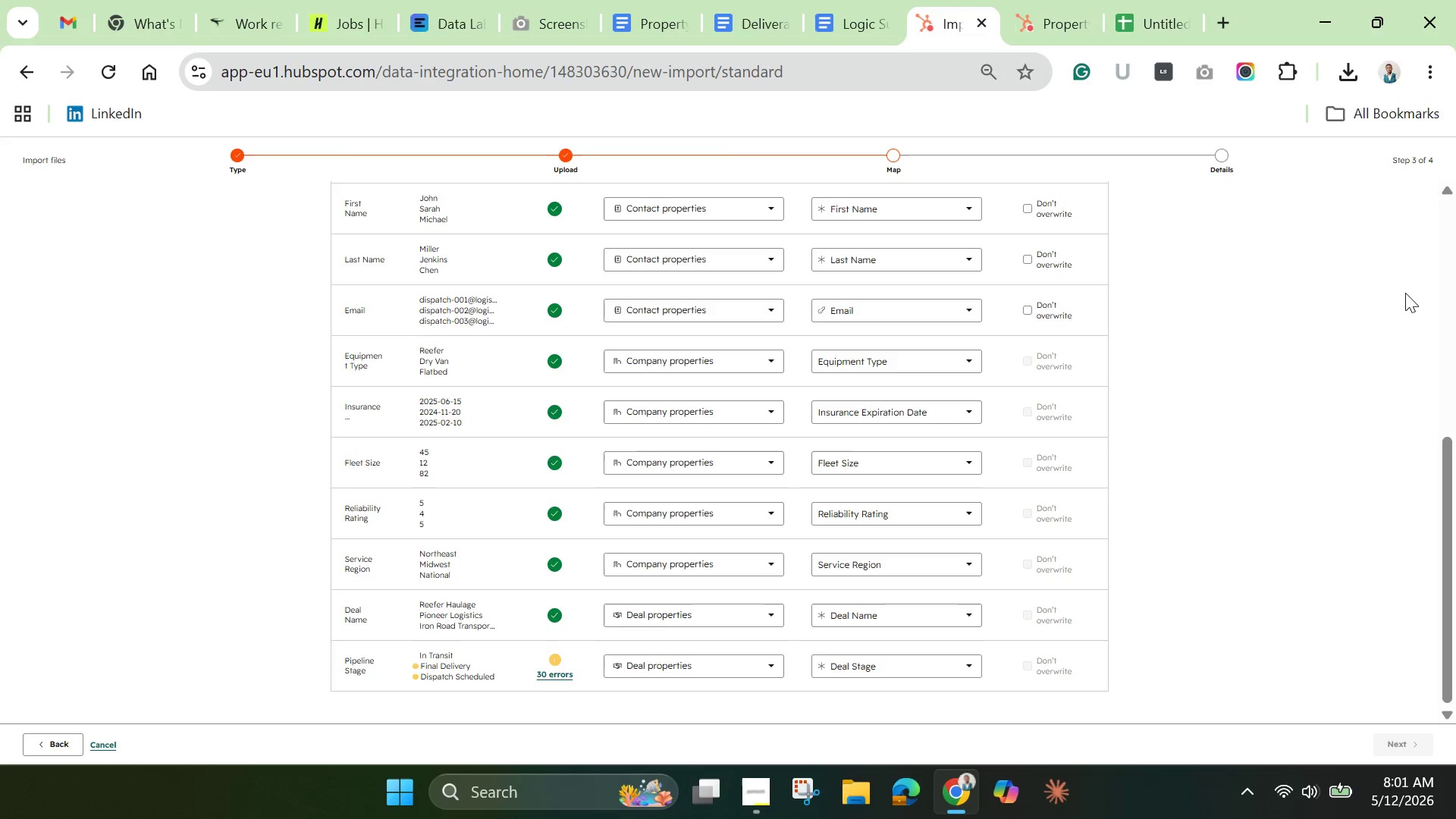 
scroll: coordinate [1385, 433], scroll_direction: down, amount: 2.0
 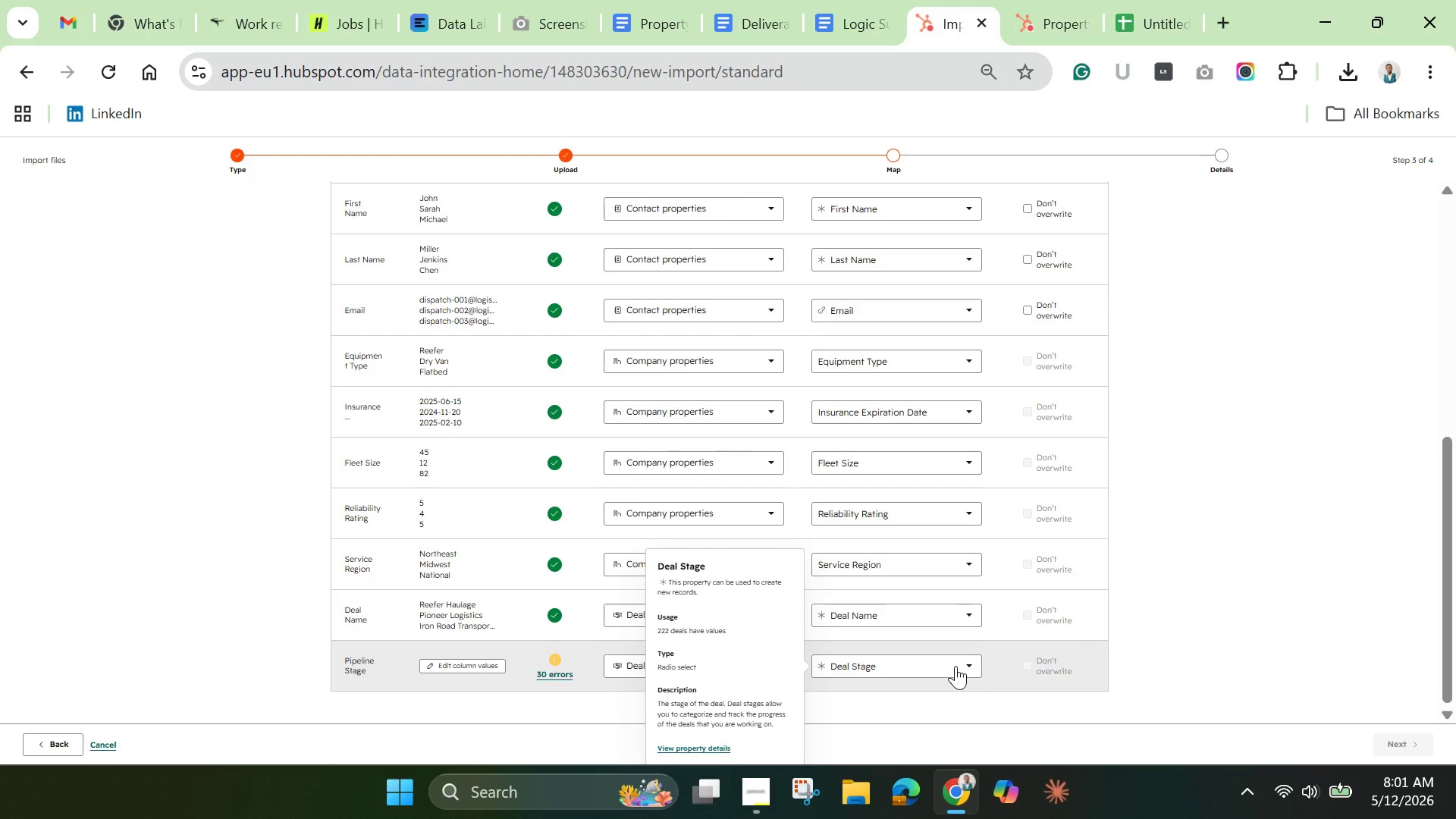 
left_click([957, 666])
 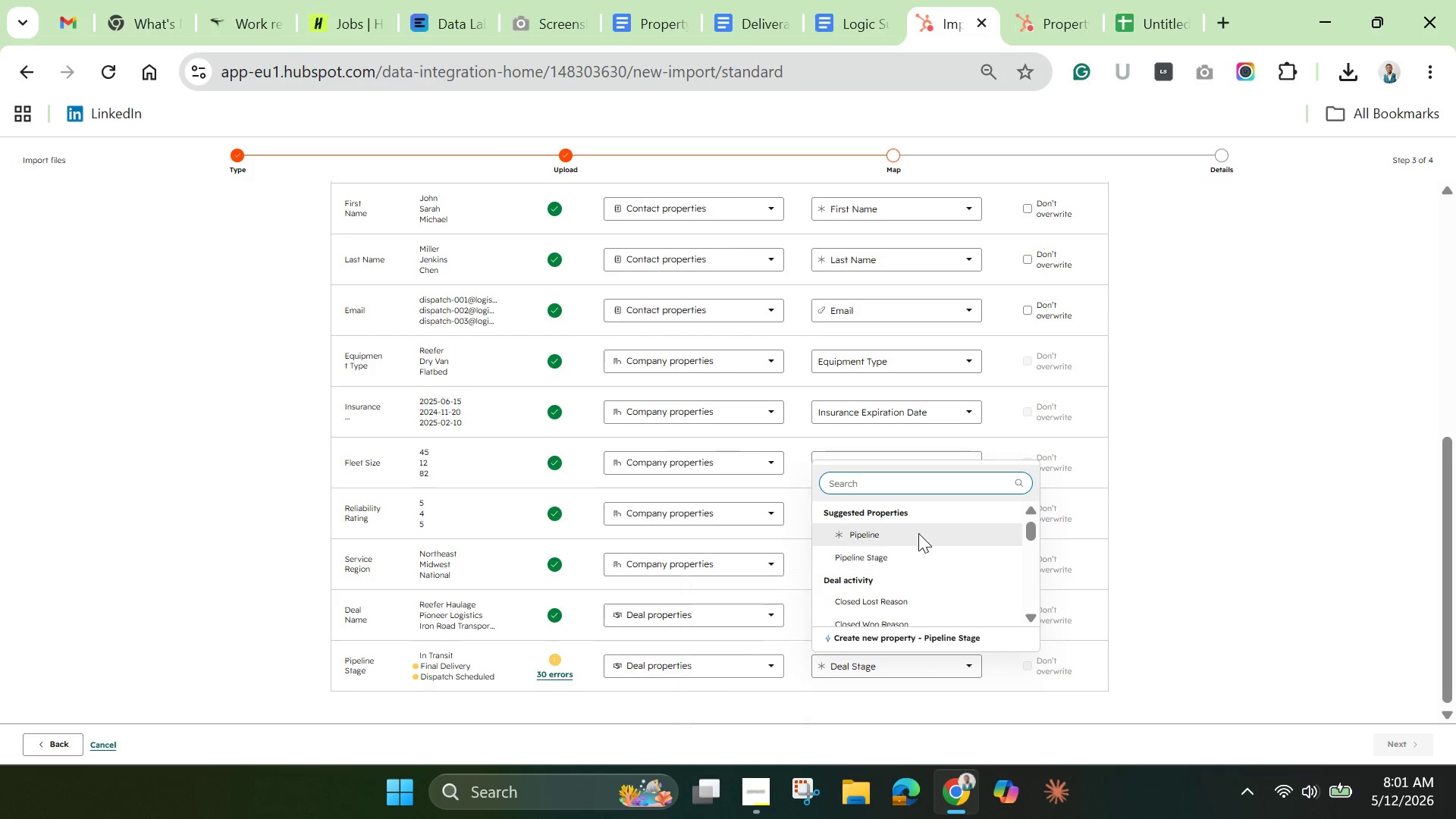 
wait(8.5)
 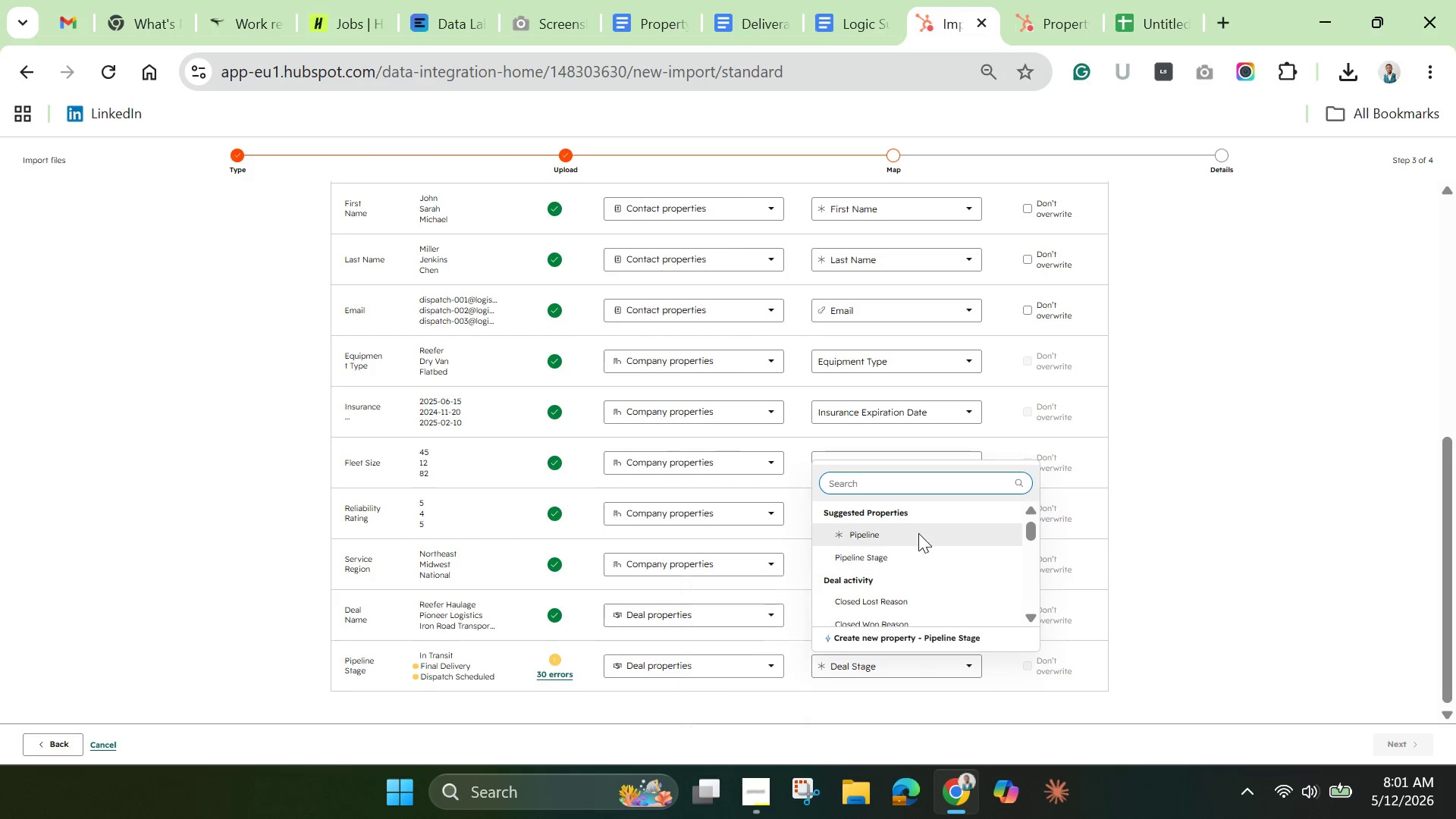 
left_click([556, 676])
 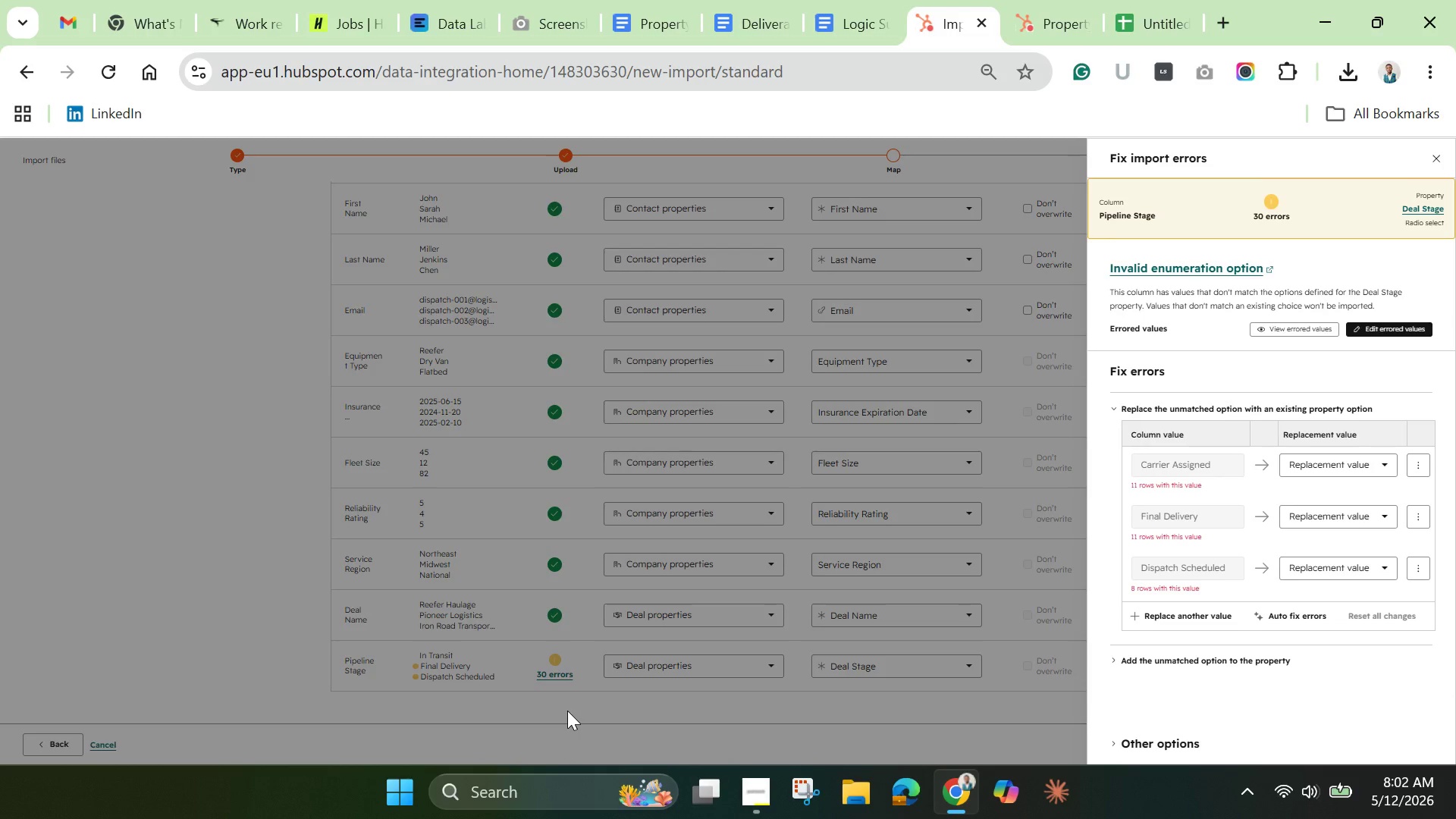 
wait(9.25)
 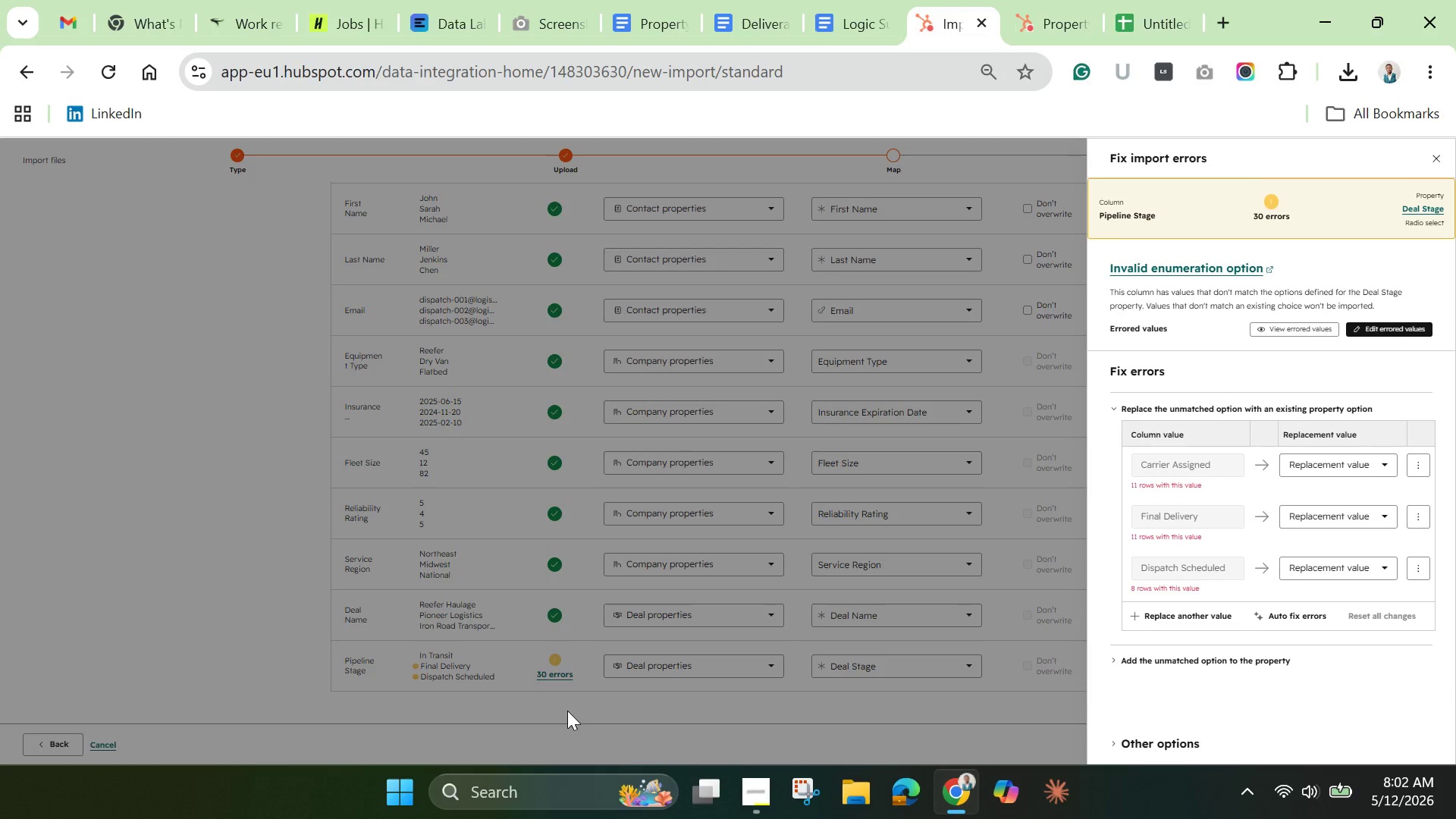 
scroll: coordinate [1166, 551], scroll_direction: down, amount: 2.0
 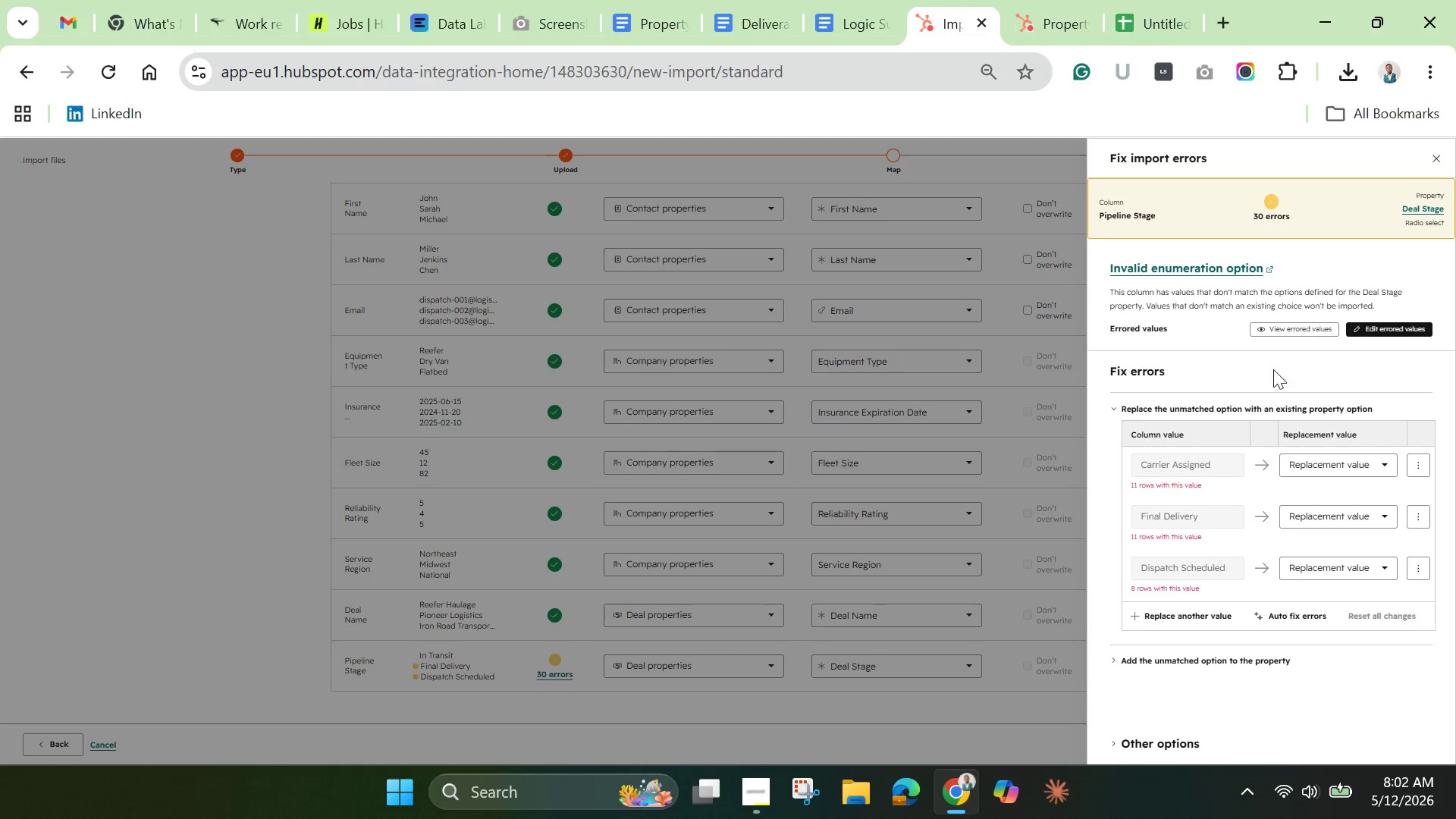 
left_click([1298, 331])
 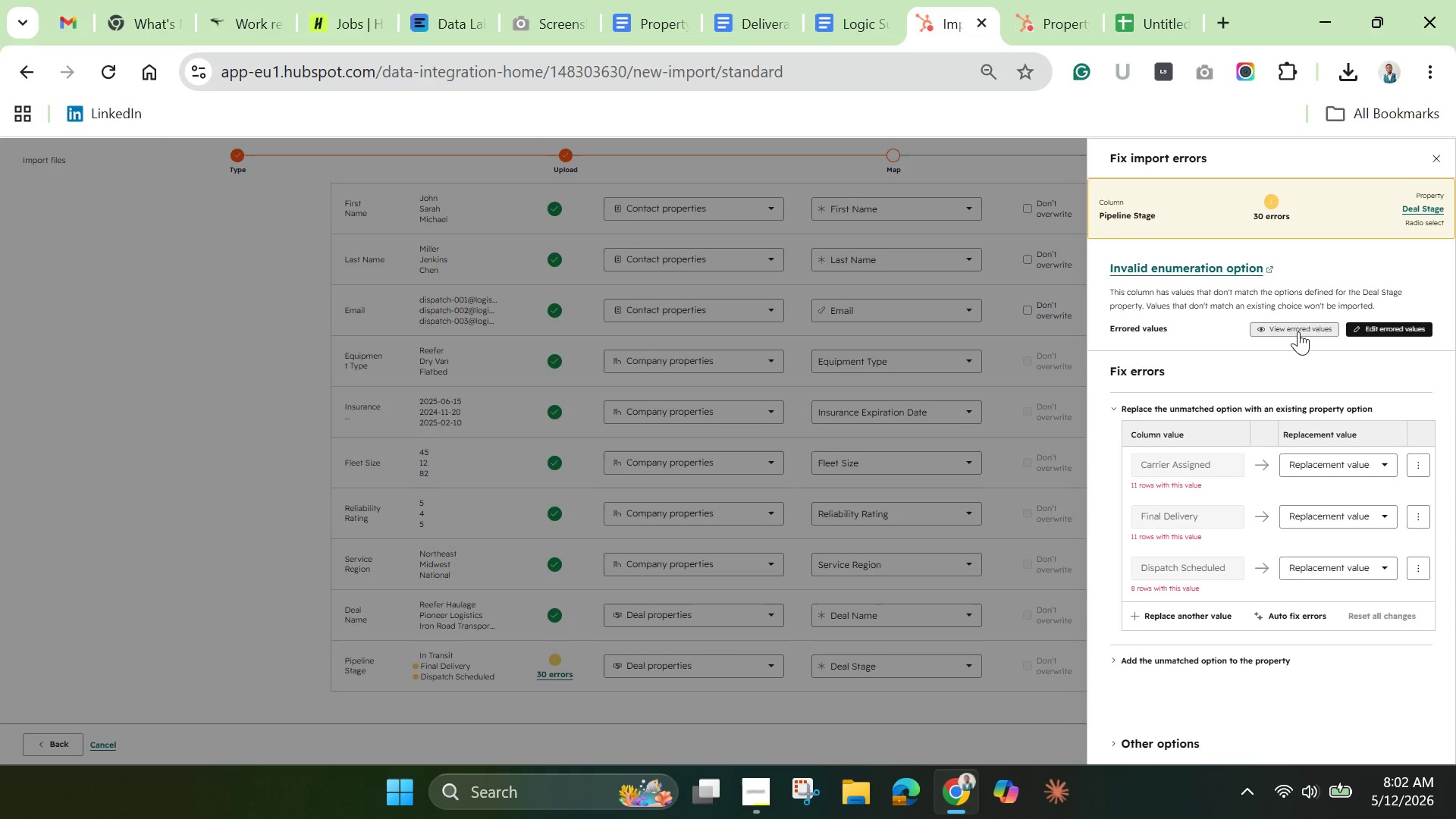 
mouse_move([1291, 350])
 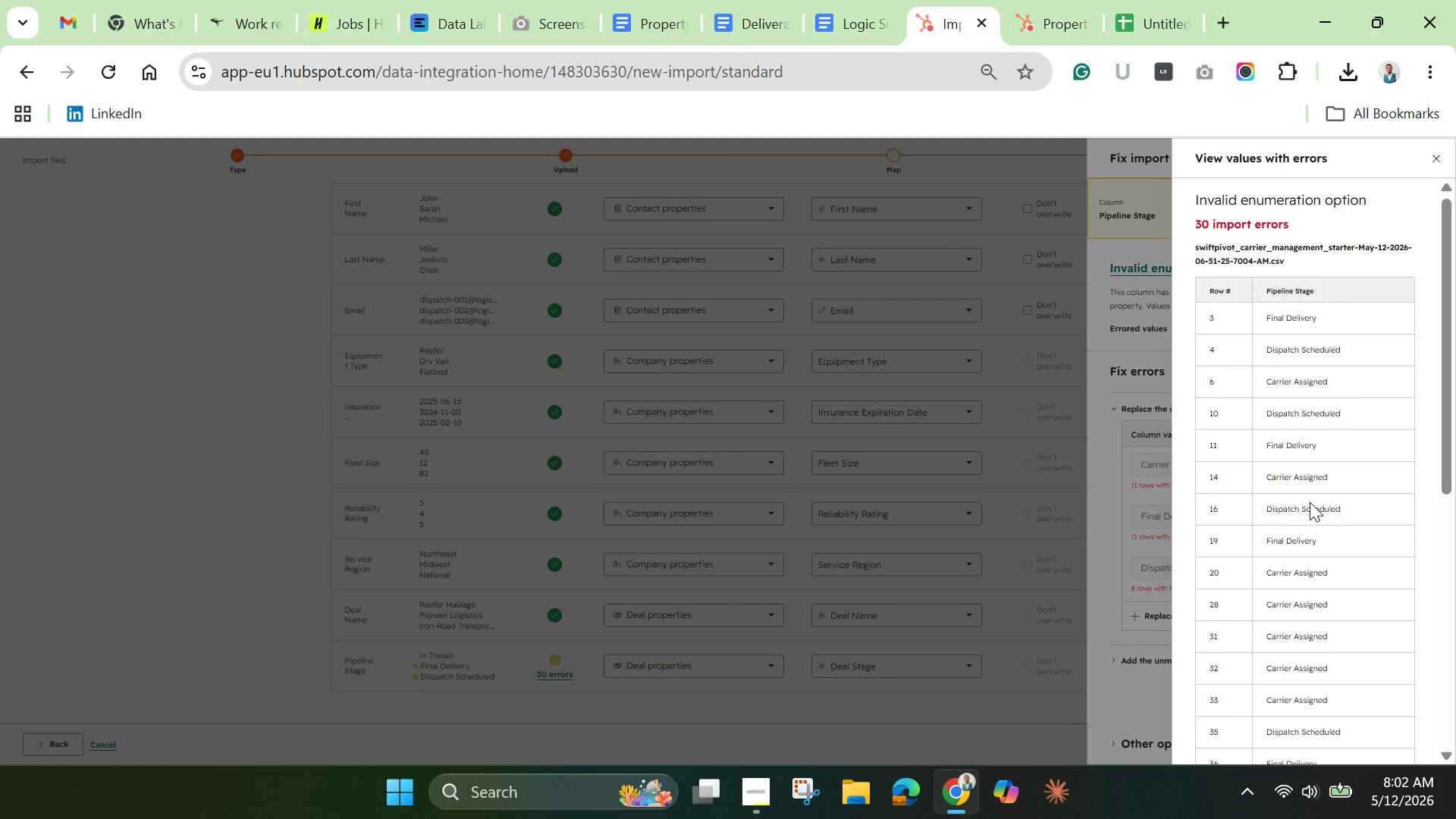 
scroll: coordinate [1313, 505], scroll_direction: down, amount: 6.0
 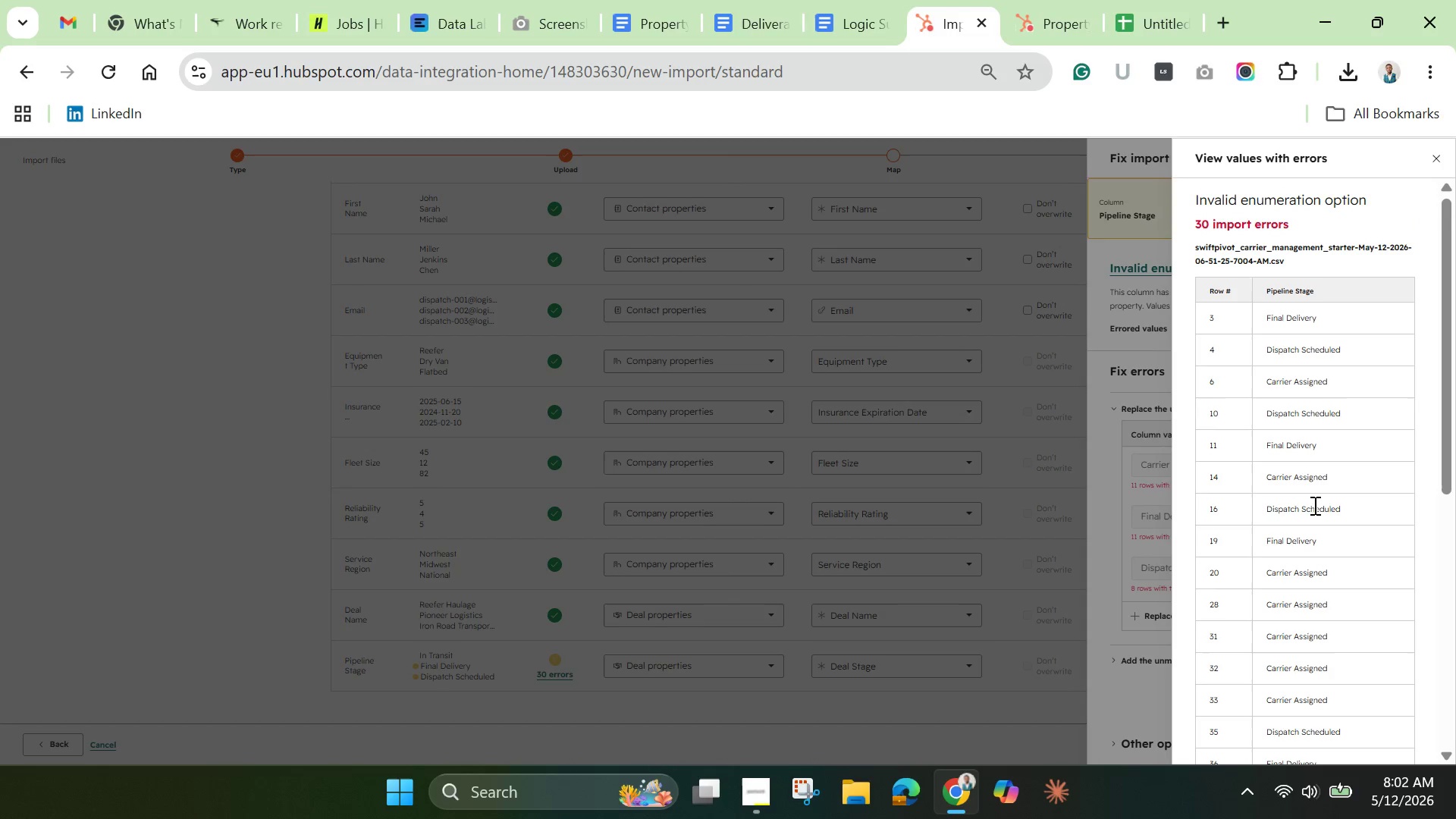 
scroll: coordinate [1313, 505], scroll_direction: up, amount: 5.0
 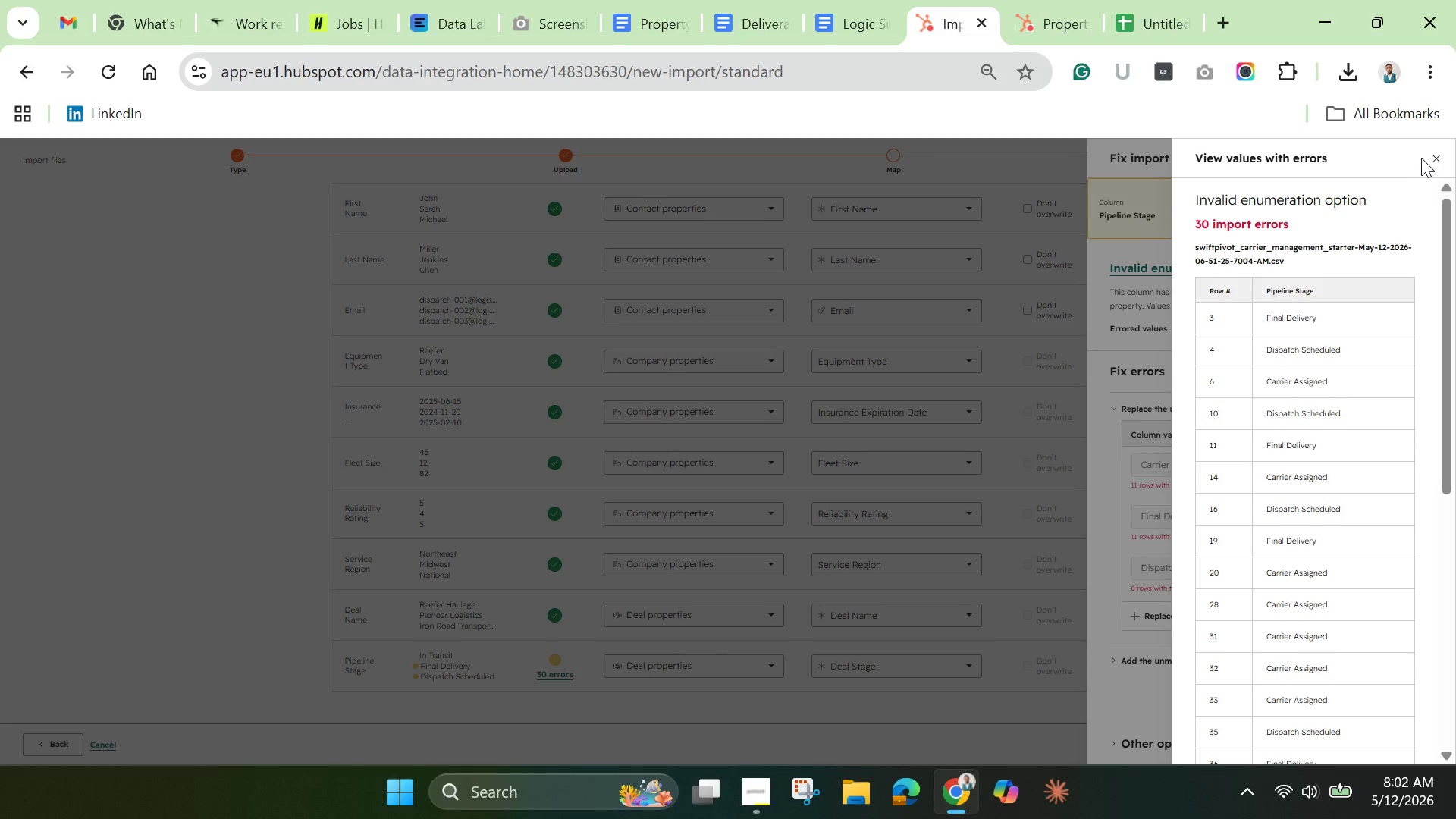 
left_click([1438, 158])
 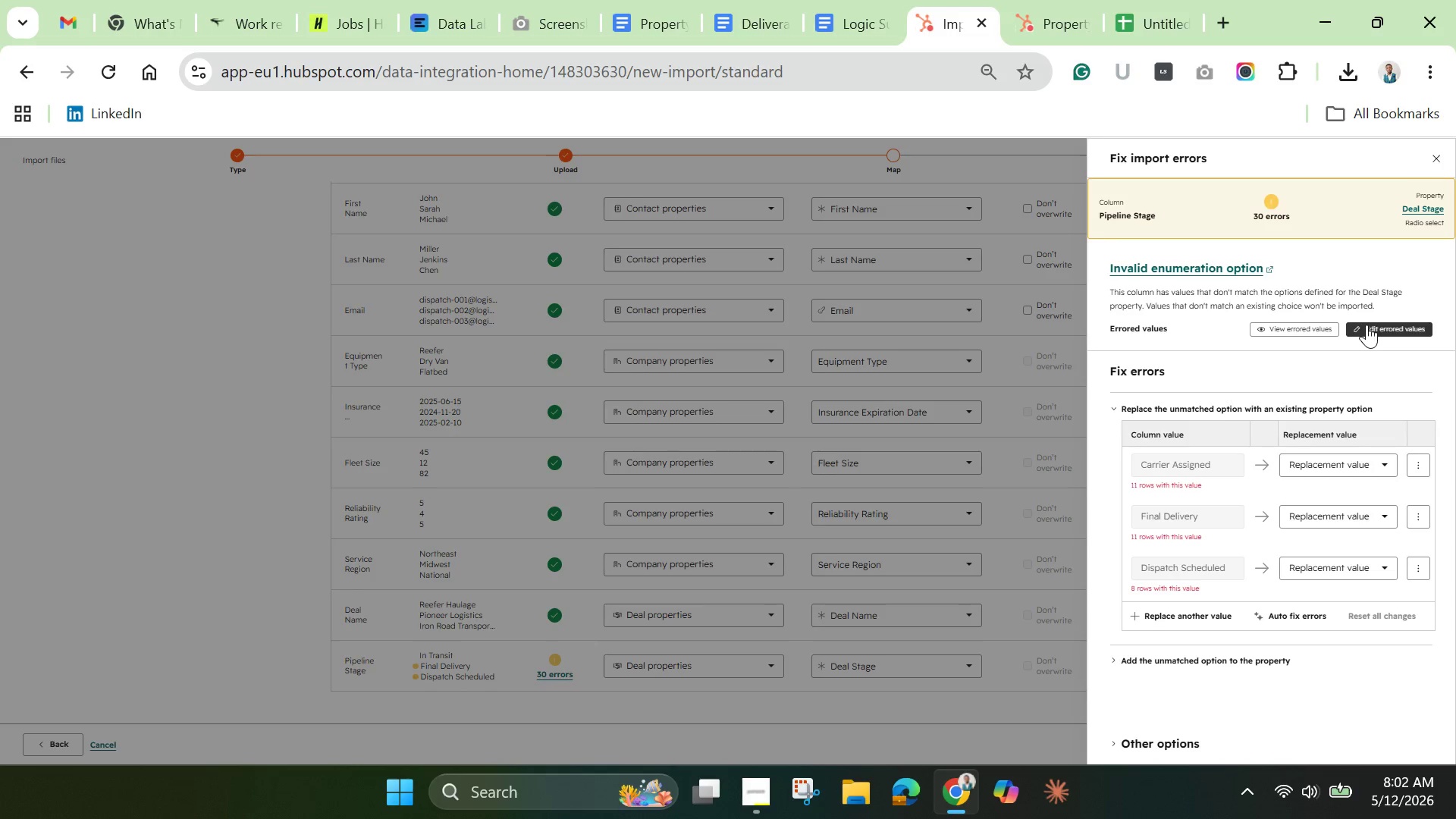 
wait(8.56)
 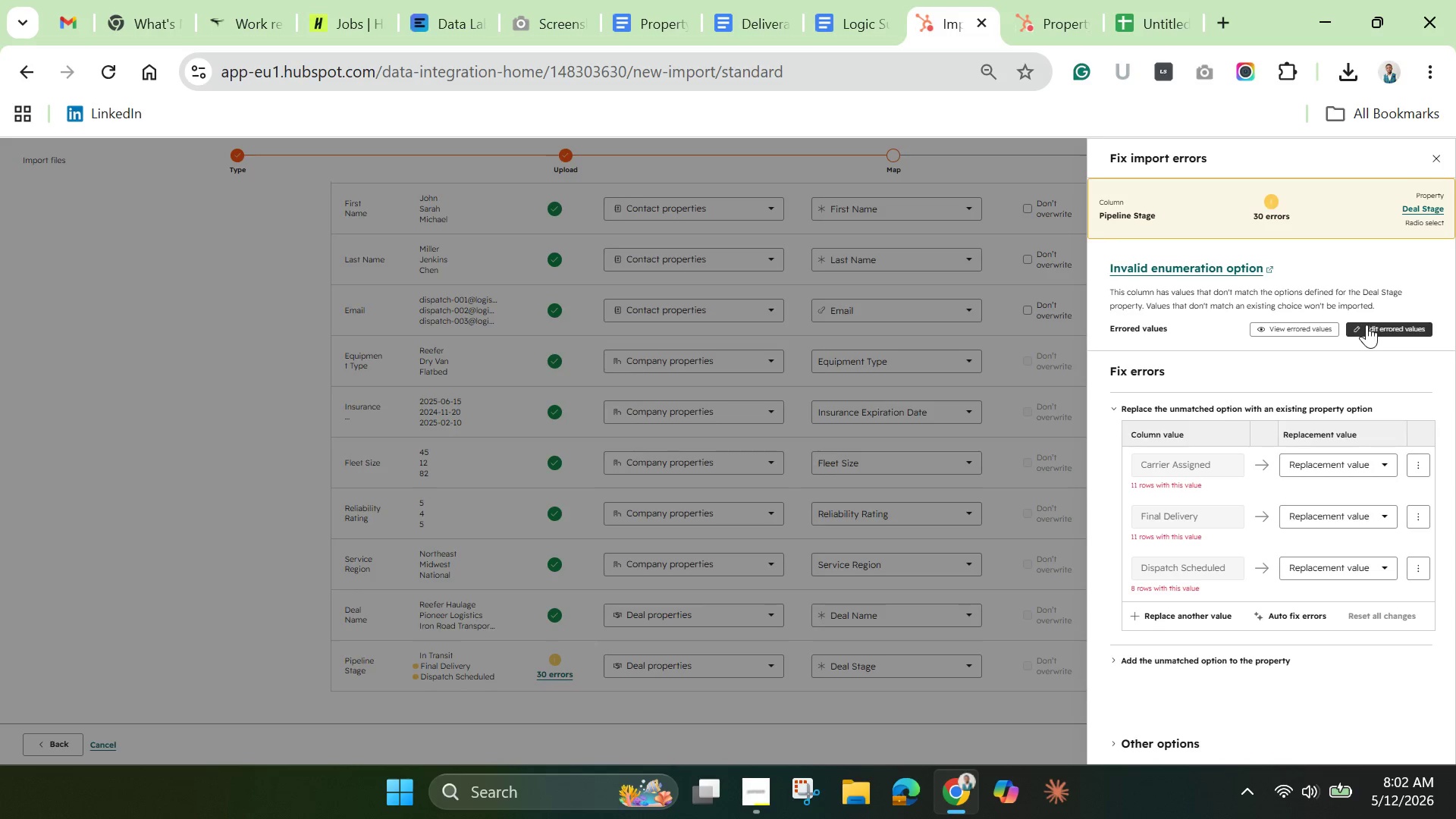 
scroll: coordinate [1299, 478], scroll_direction: down, amount: 3.0
 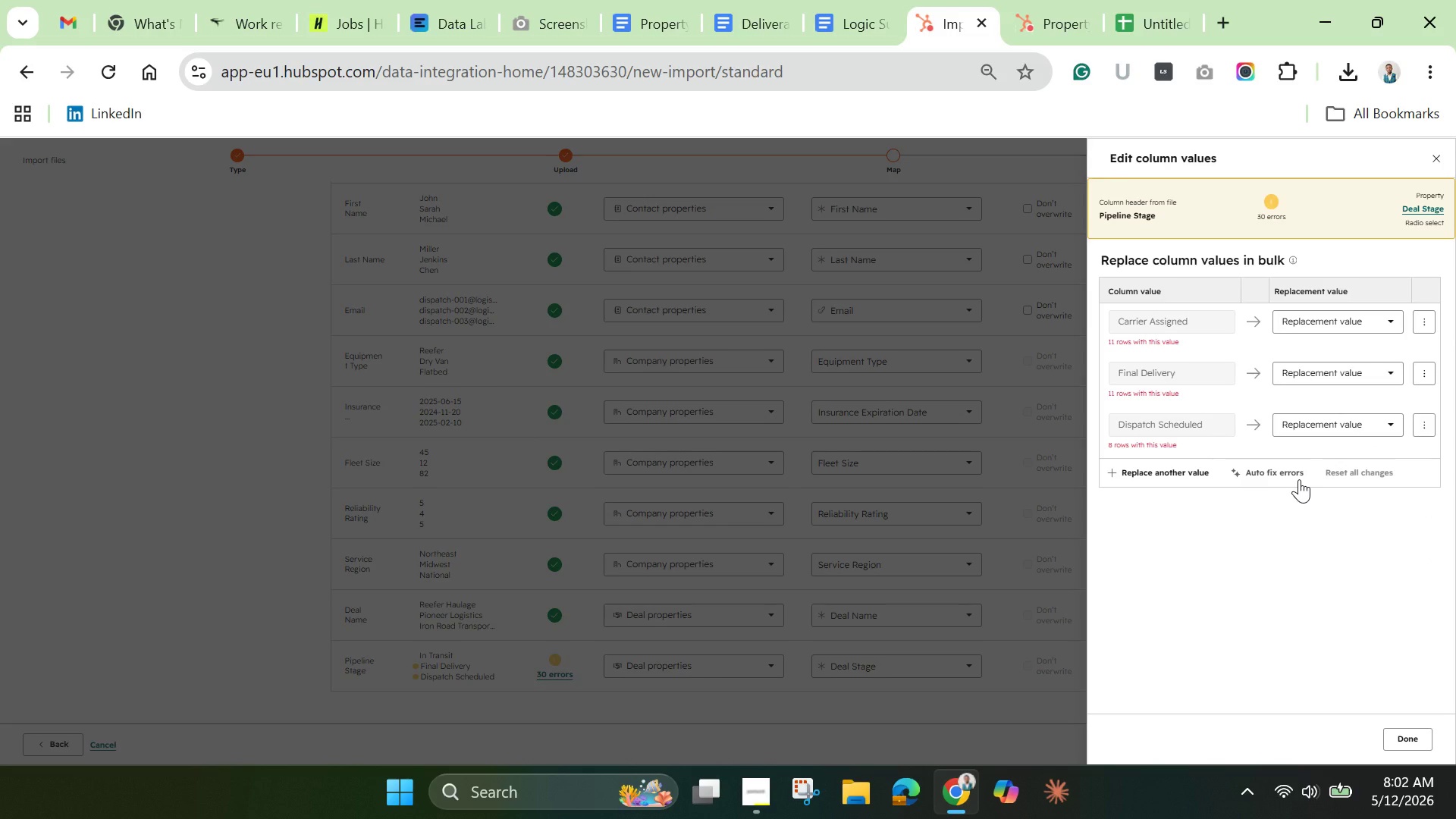 
scroll: coordinate [1299, 479], scroll_direction: up, amount: 3.0
 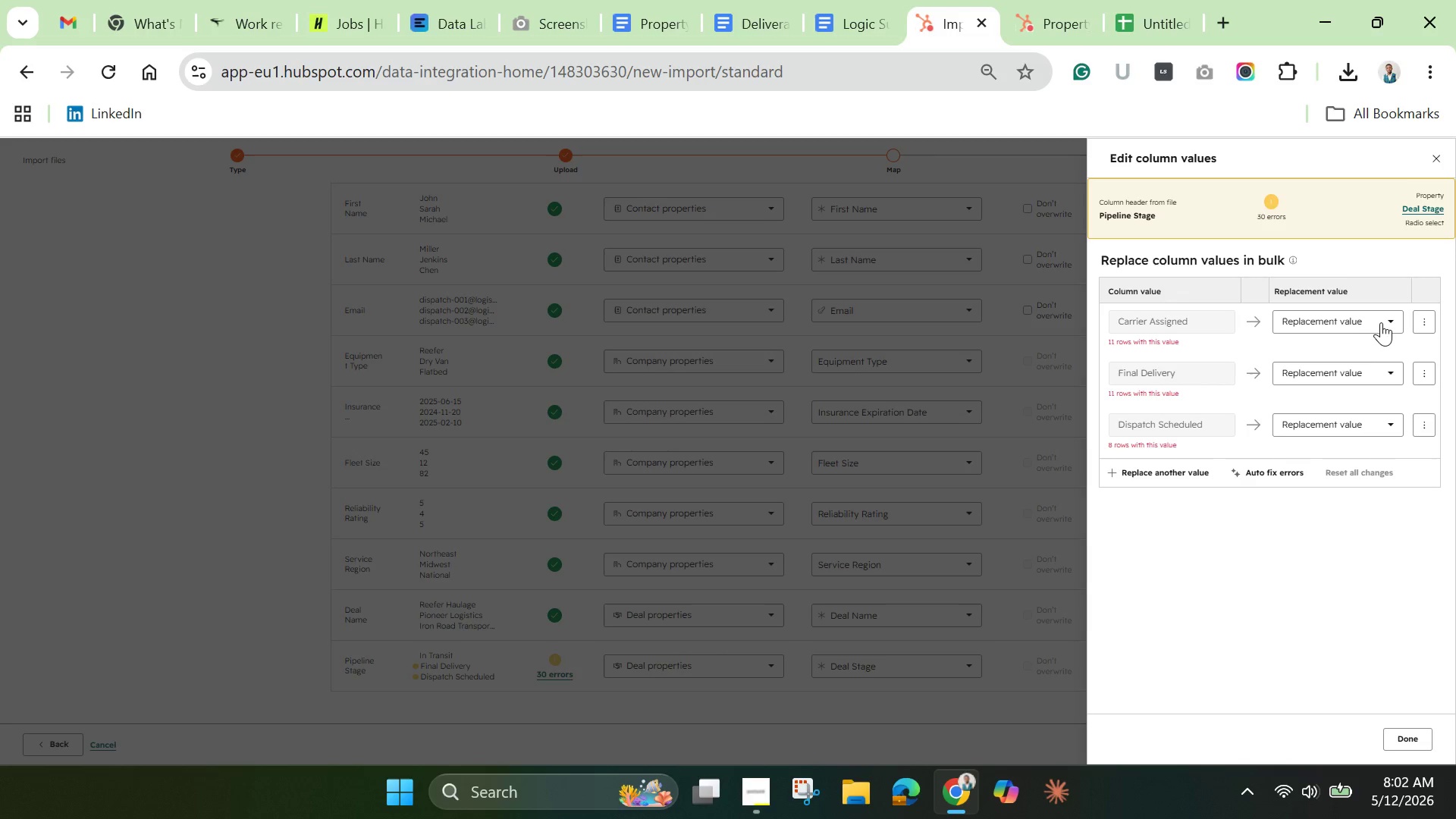 
left_click([1382, 321])
 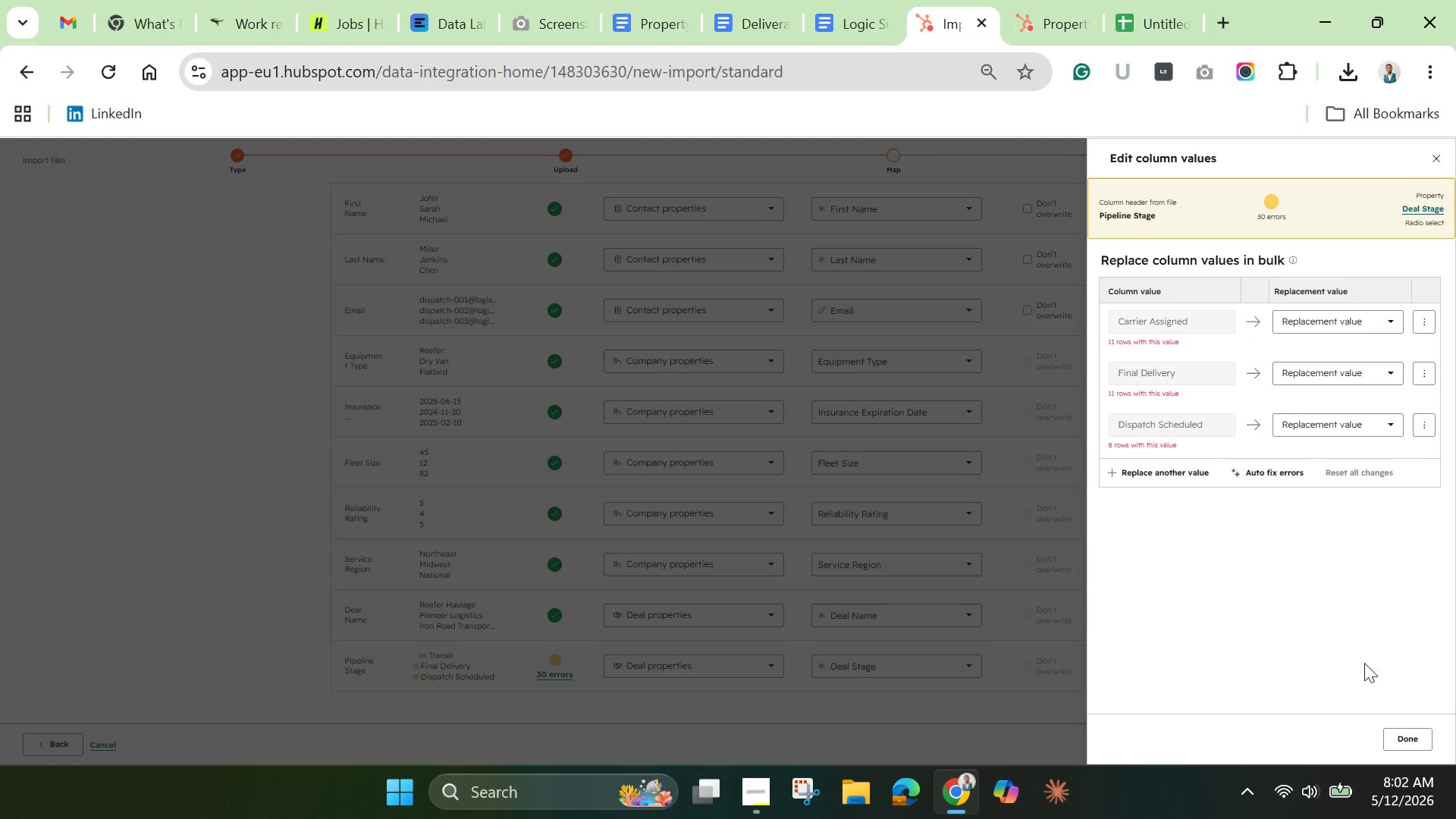 
wait(5.47)
 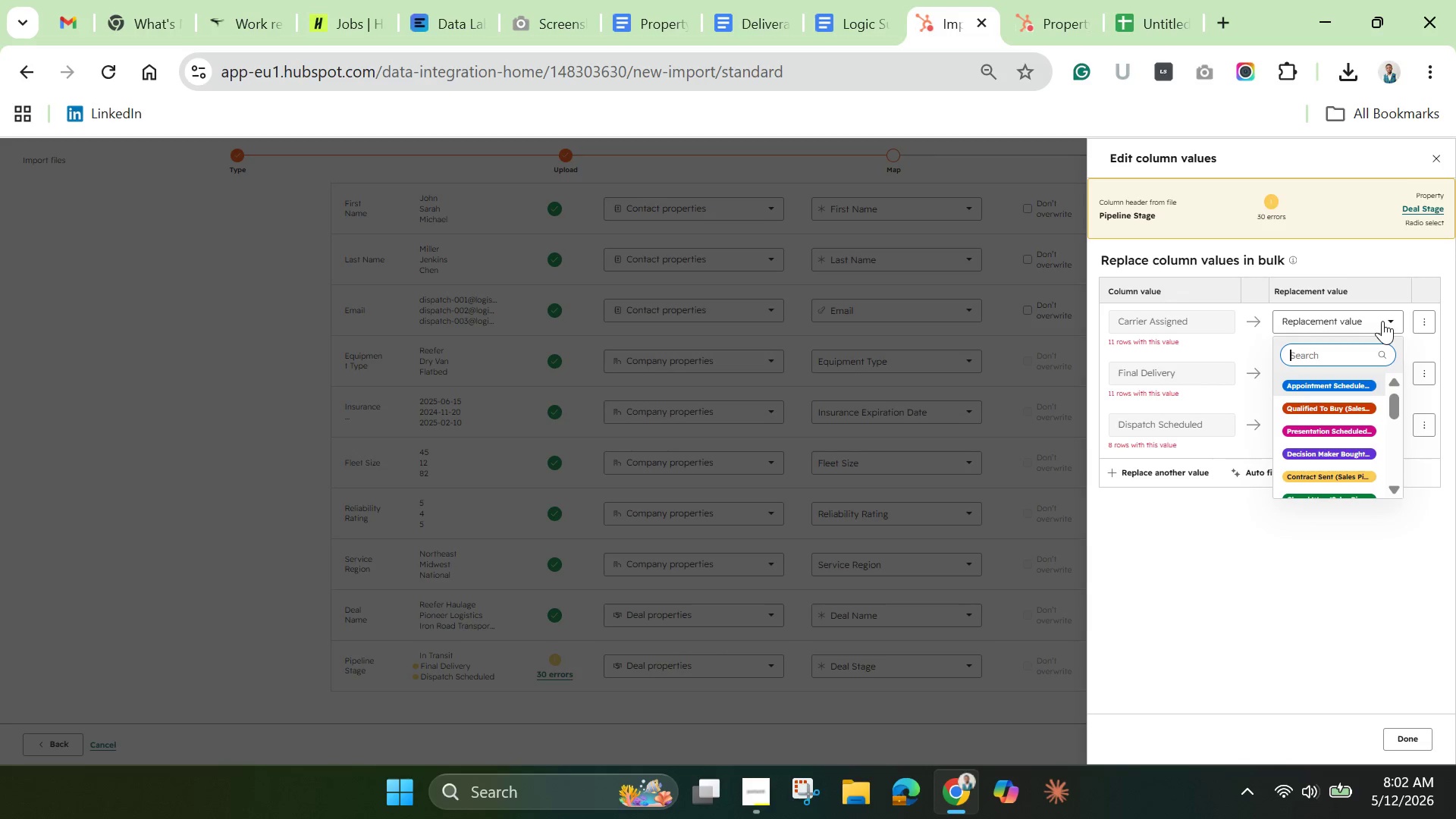 
left_click([1430, 155])
 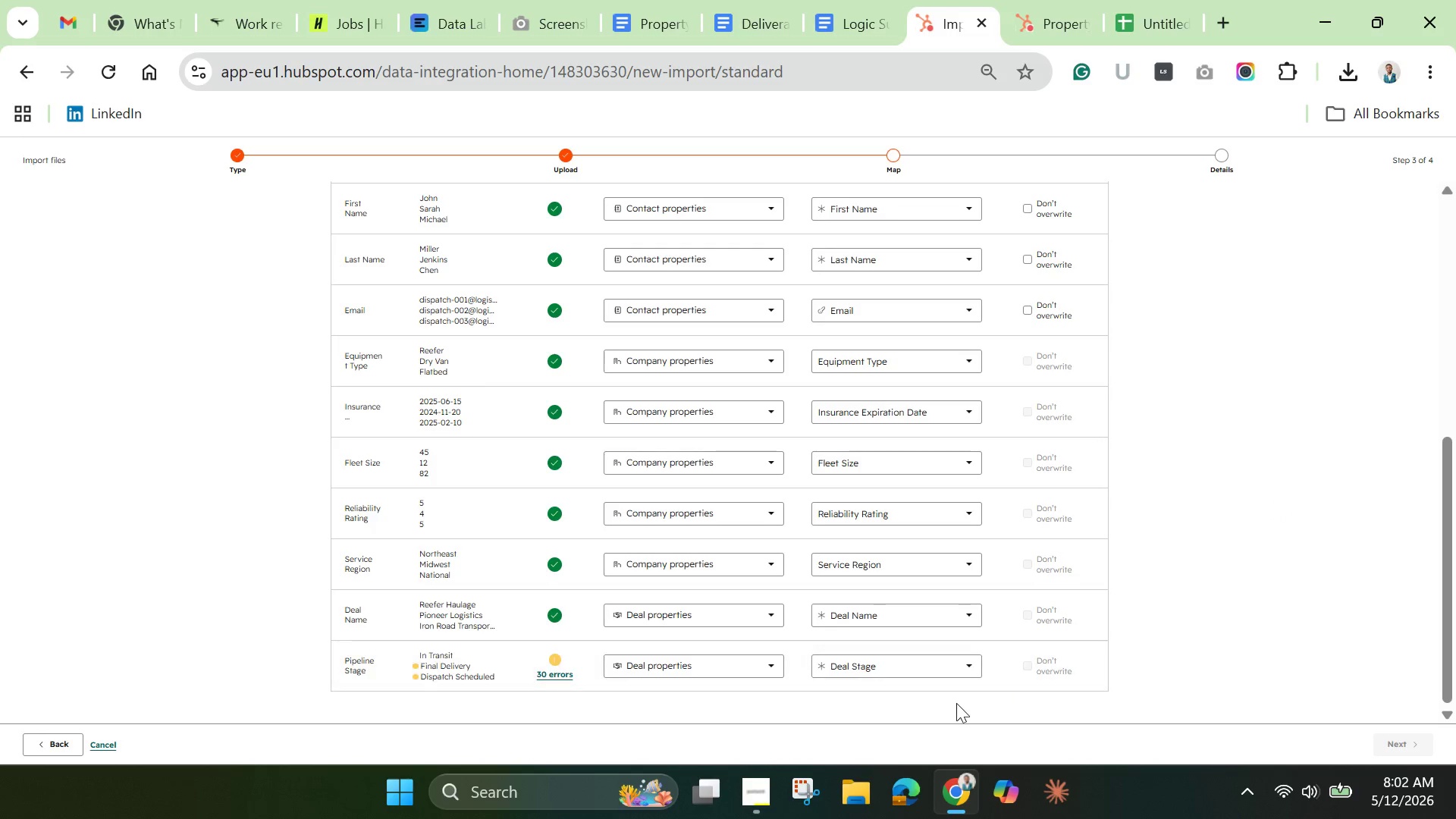 
left_click([929, 670])
 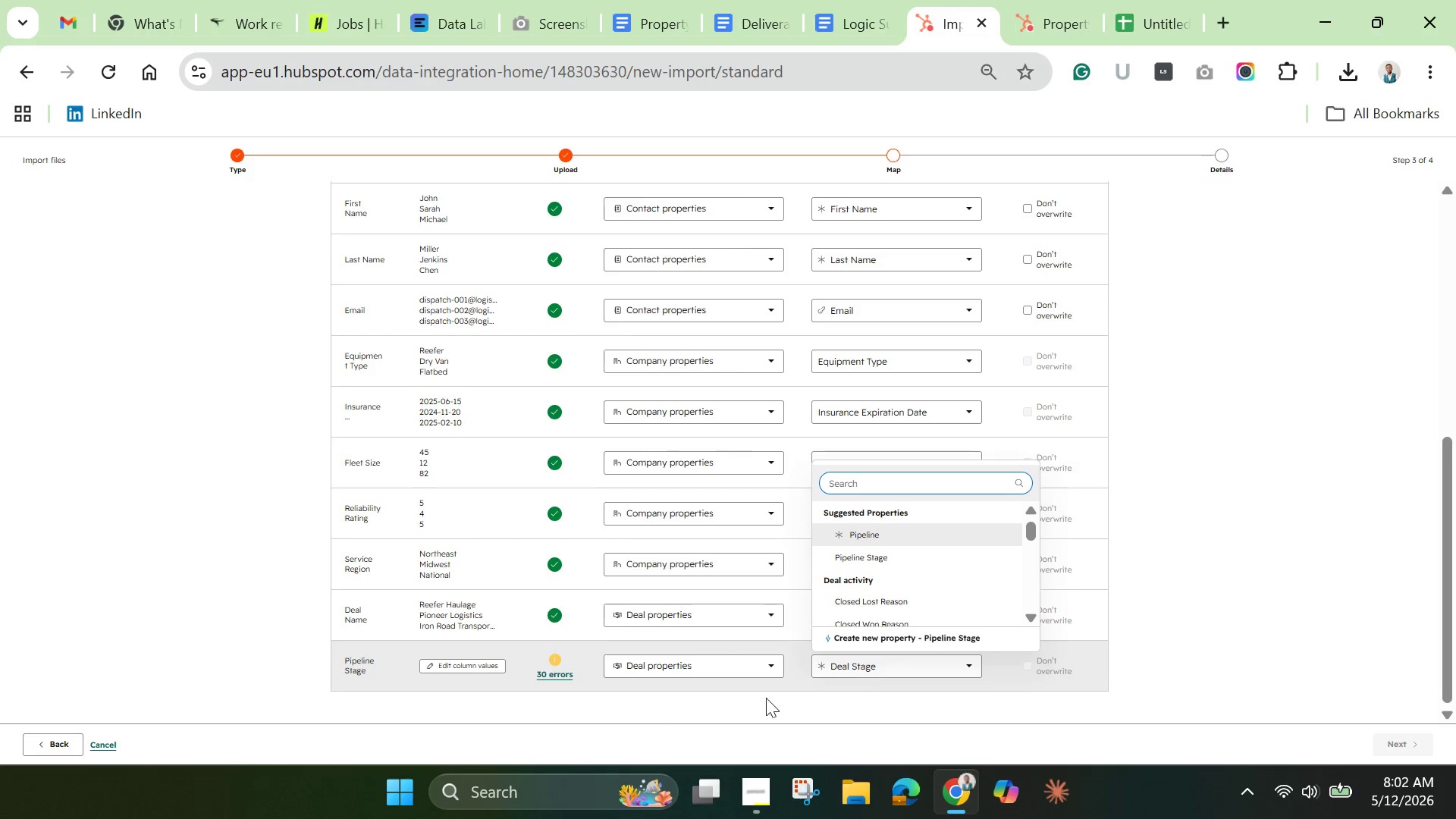 
left_click([538, 673])
 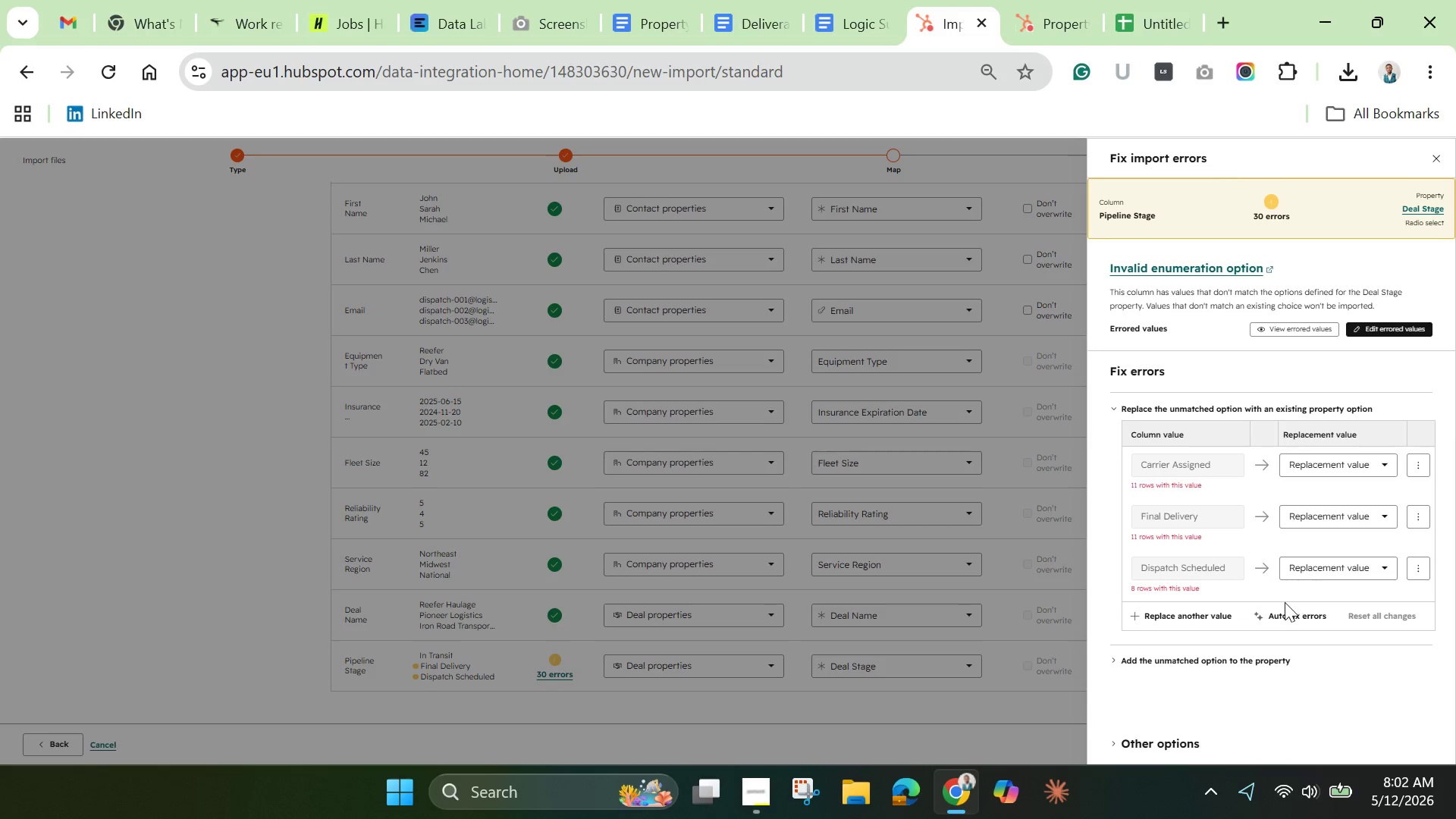 
left_click([1235, 657])
 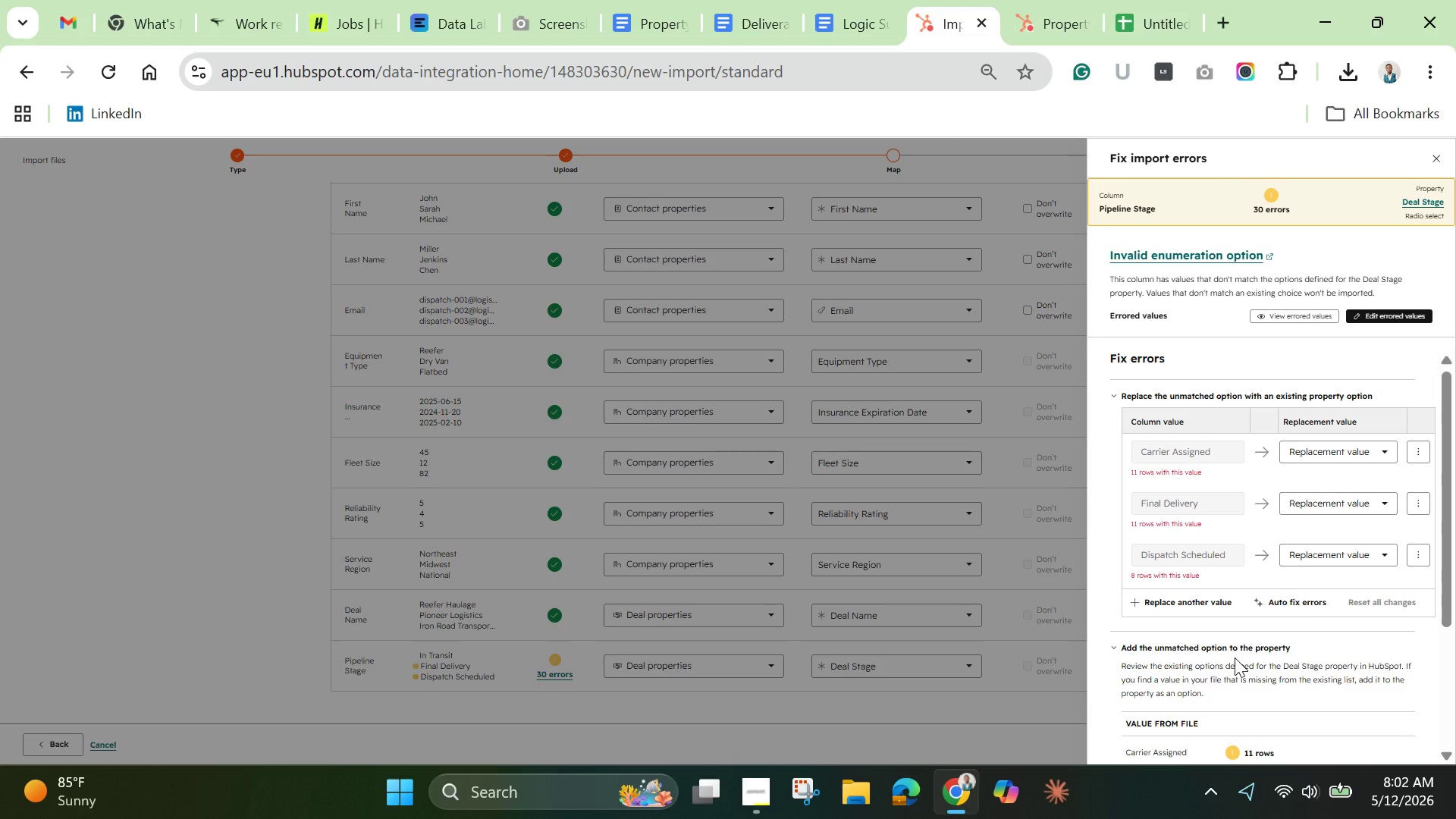 
scroll: coordinate [1235, 657], scroll_direction: down, amount: 4.0
 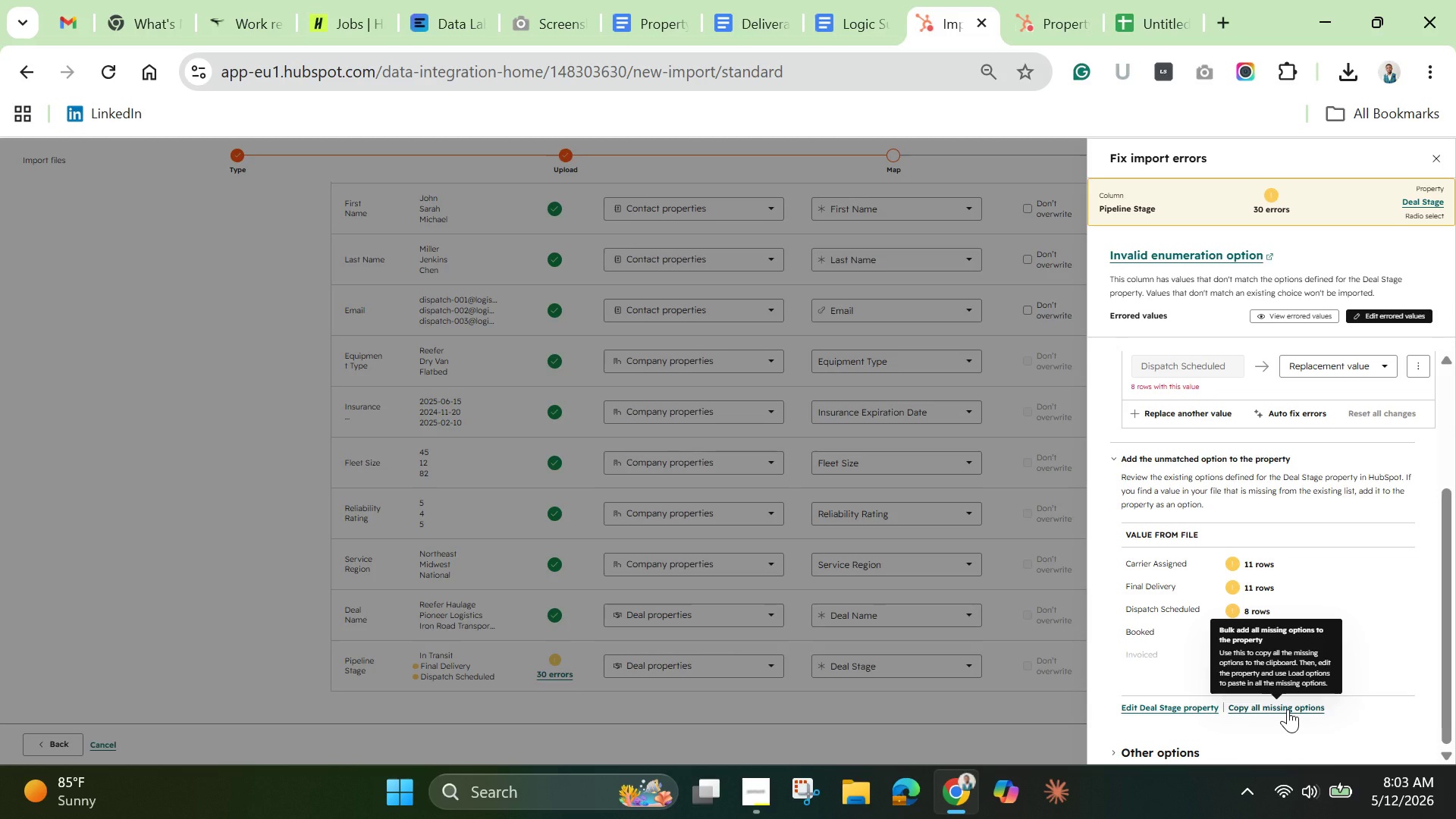 
wait(29.52)
 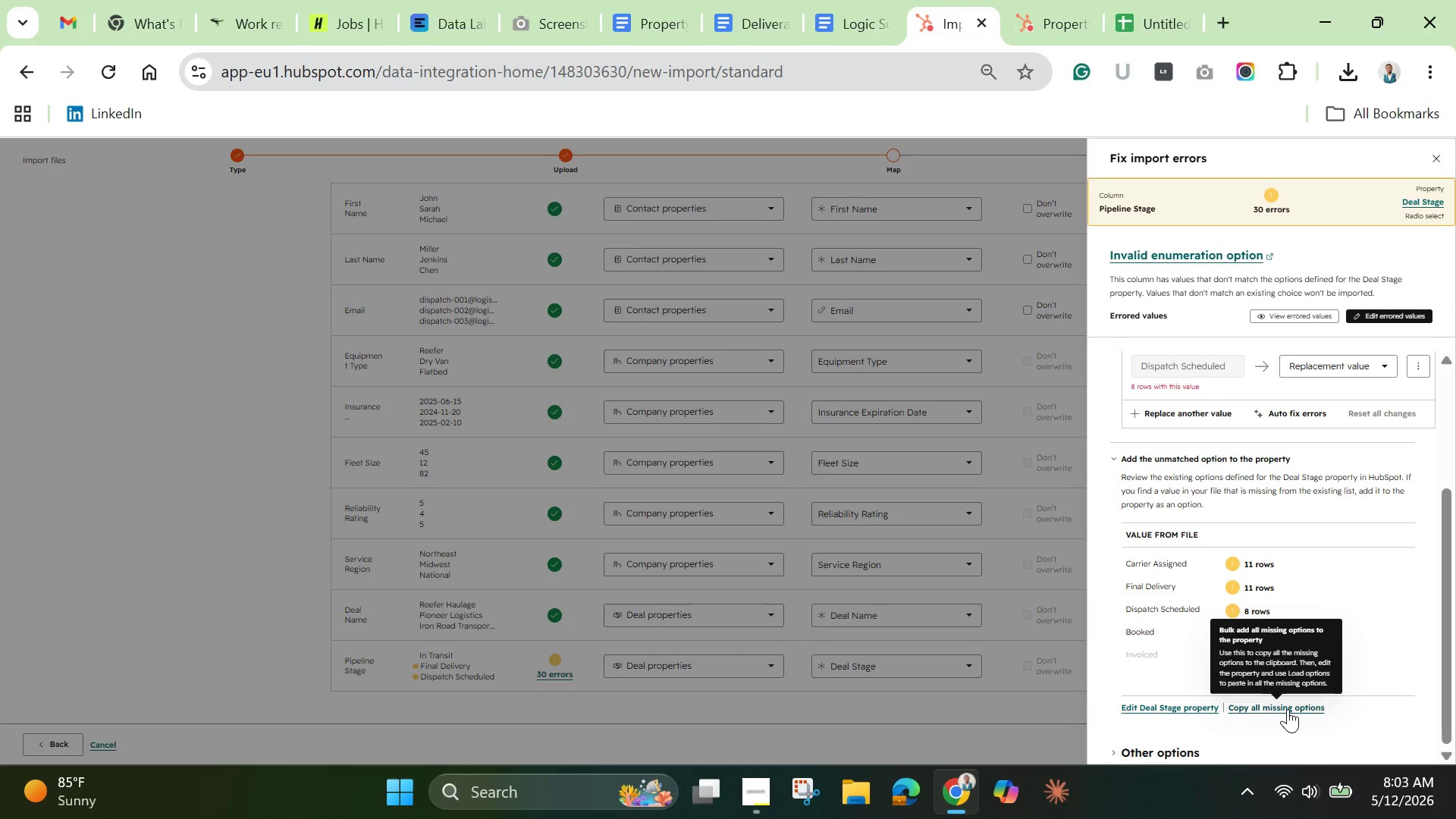 
left_click([1288, 709])
 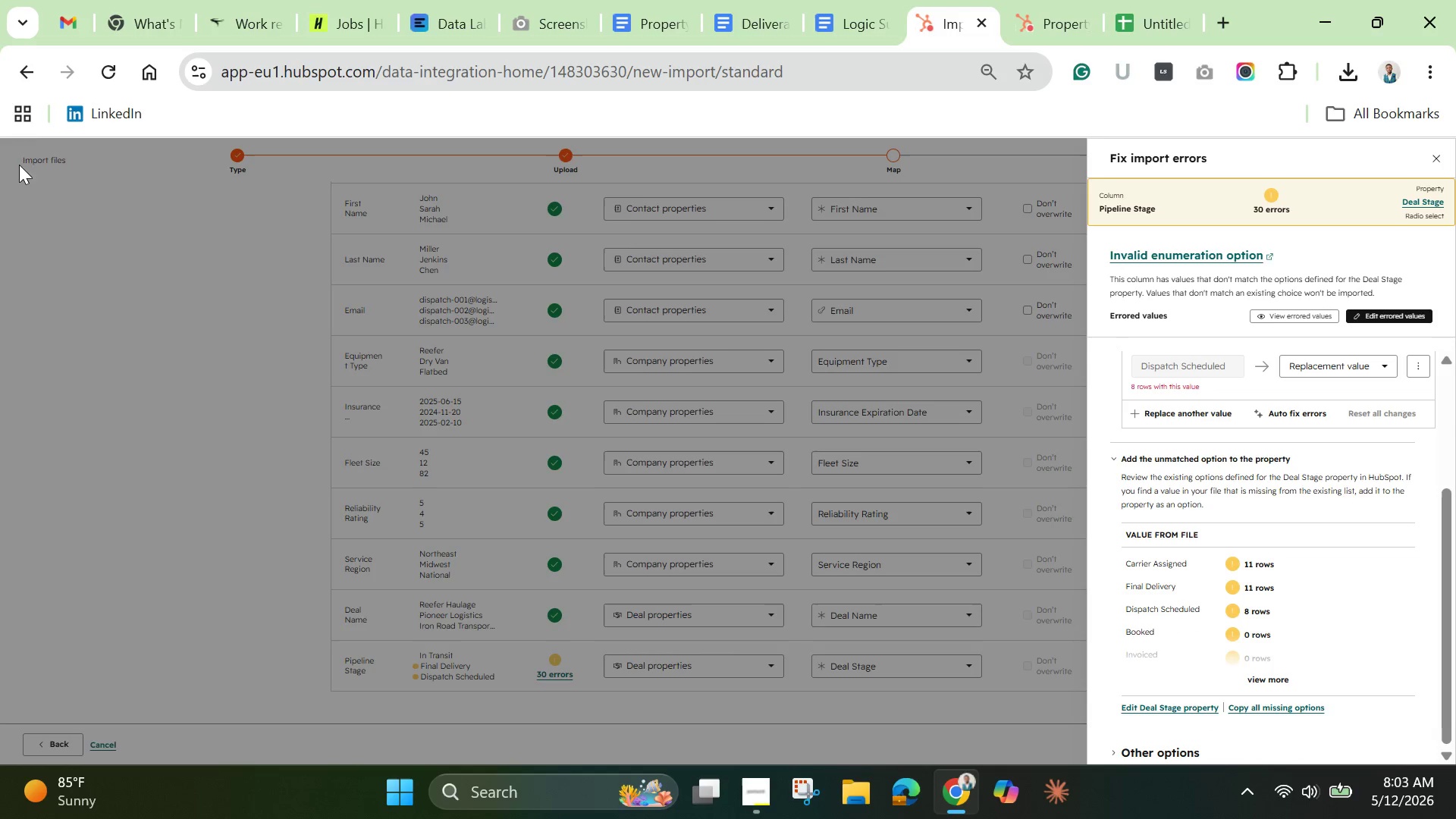 
left_click([115, 62])
 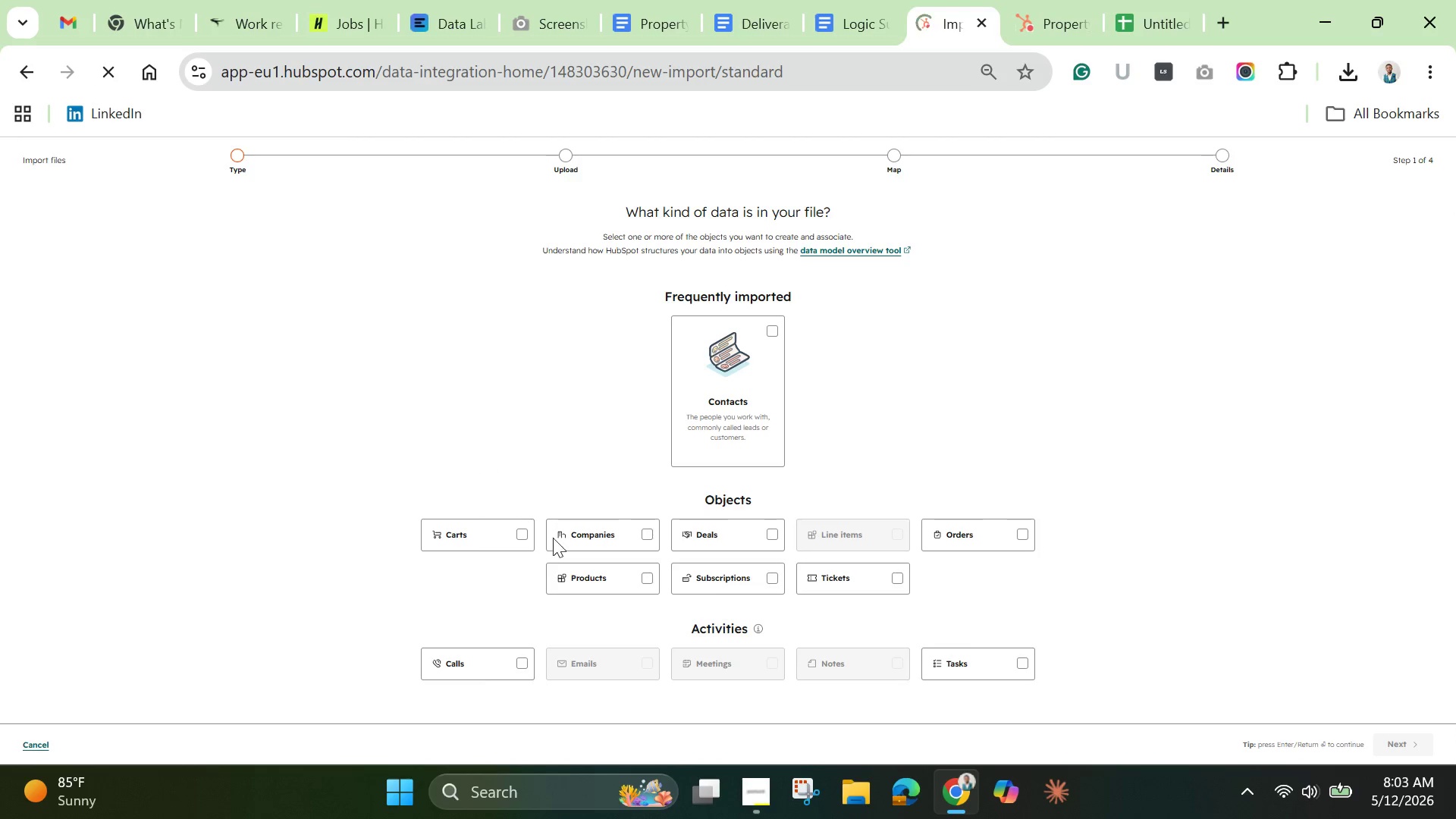 
wait(7.75)
 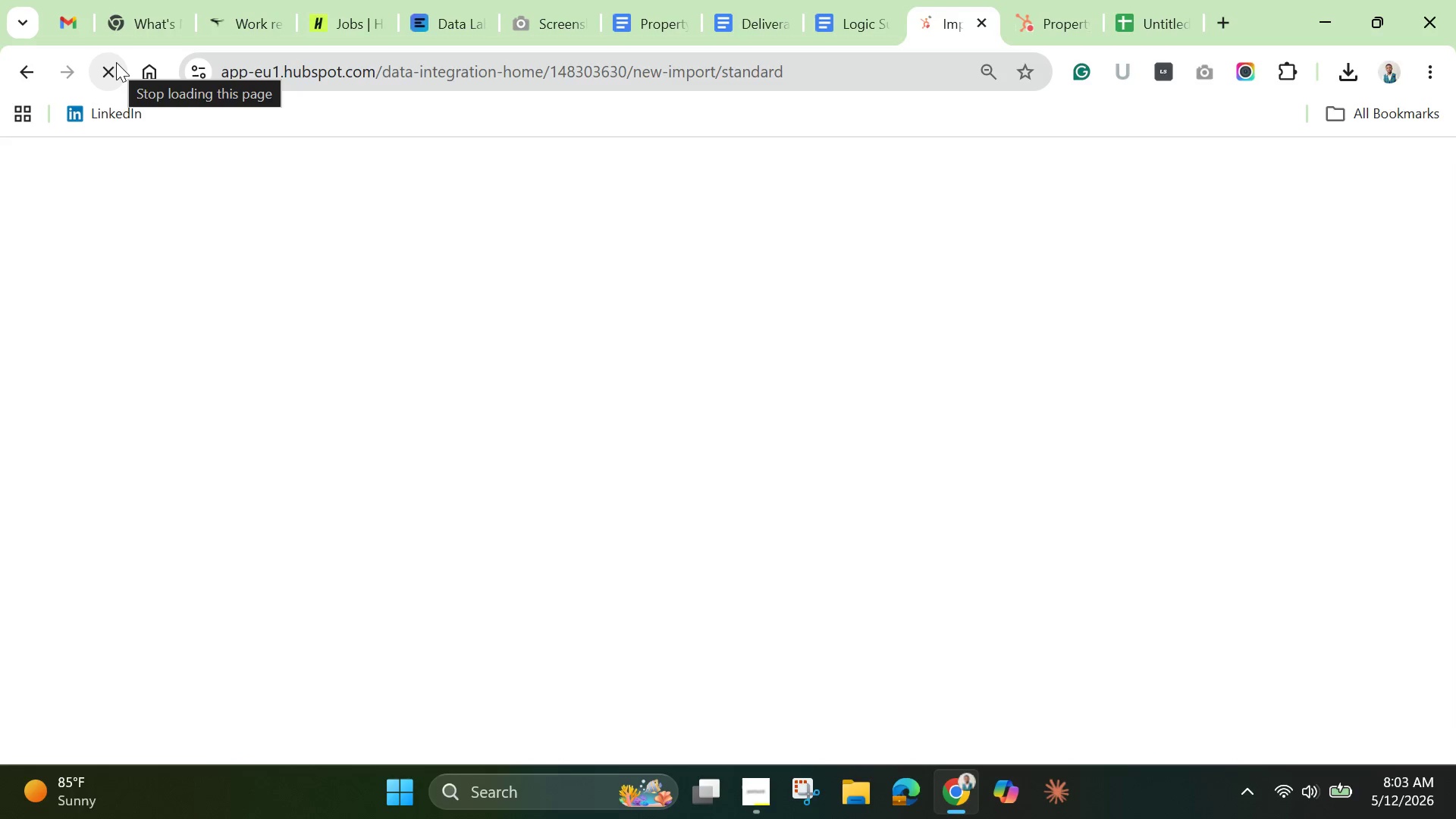 
left_click([774, 328])
 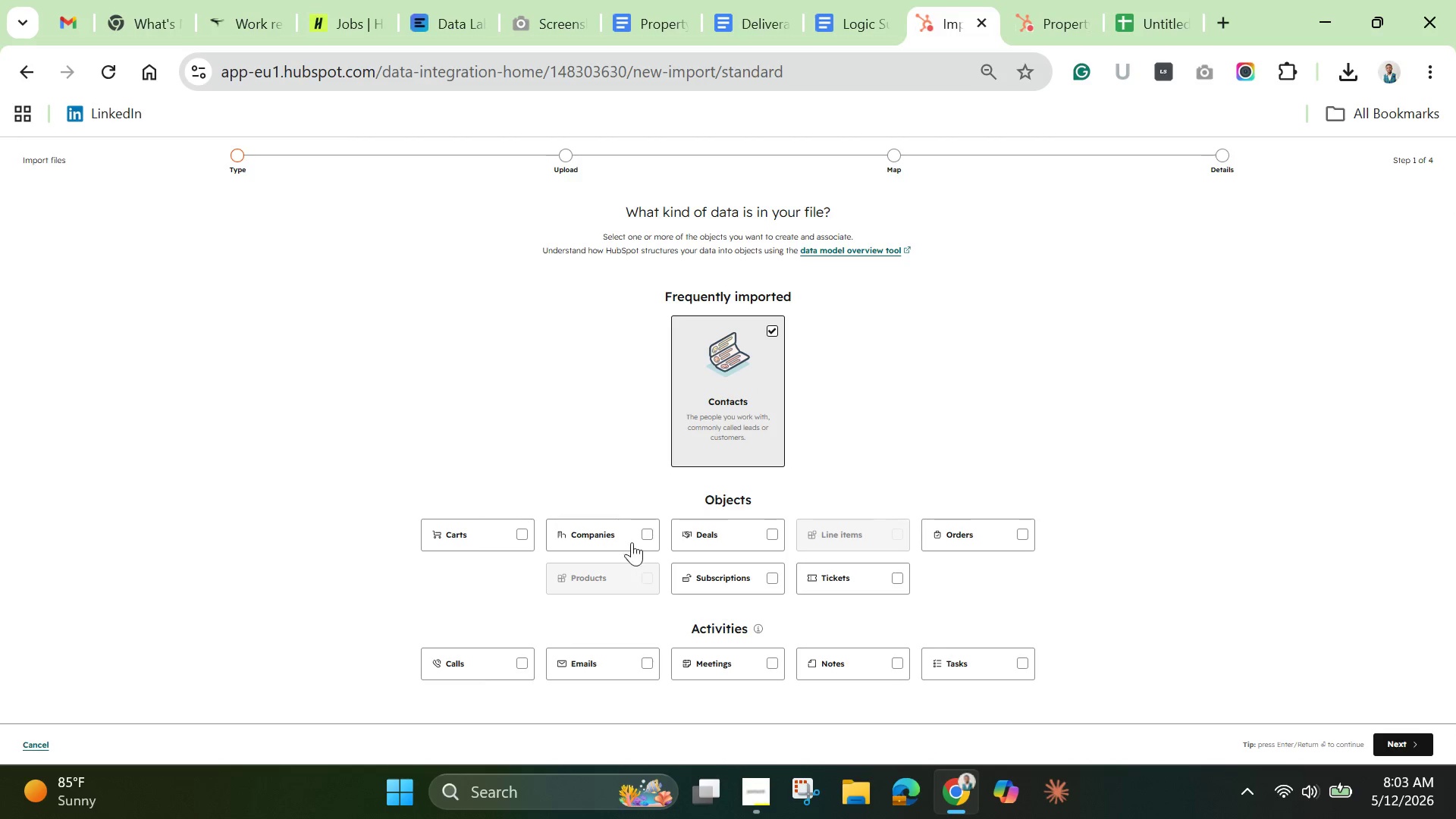 
left_click([643, 536])
 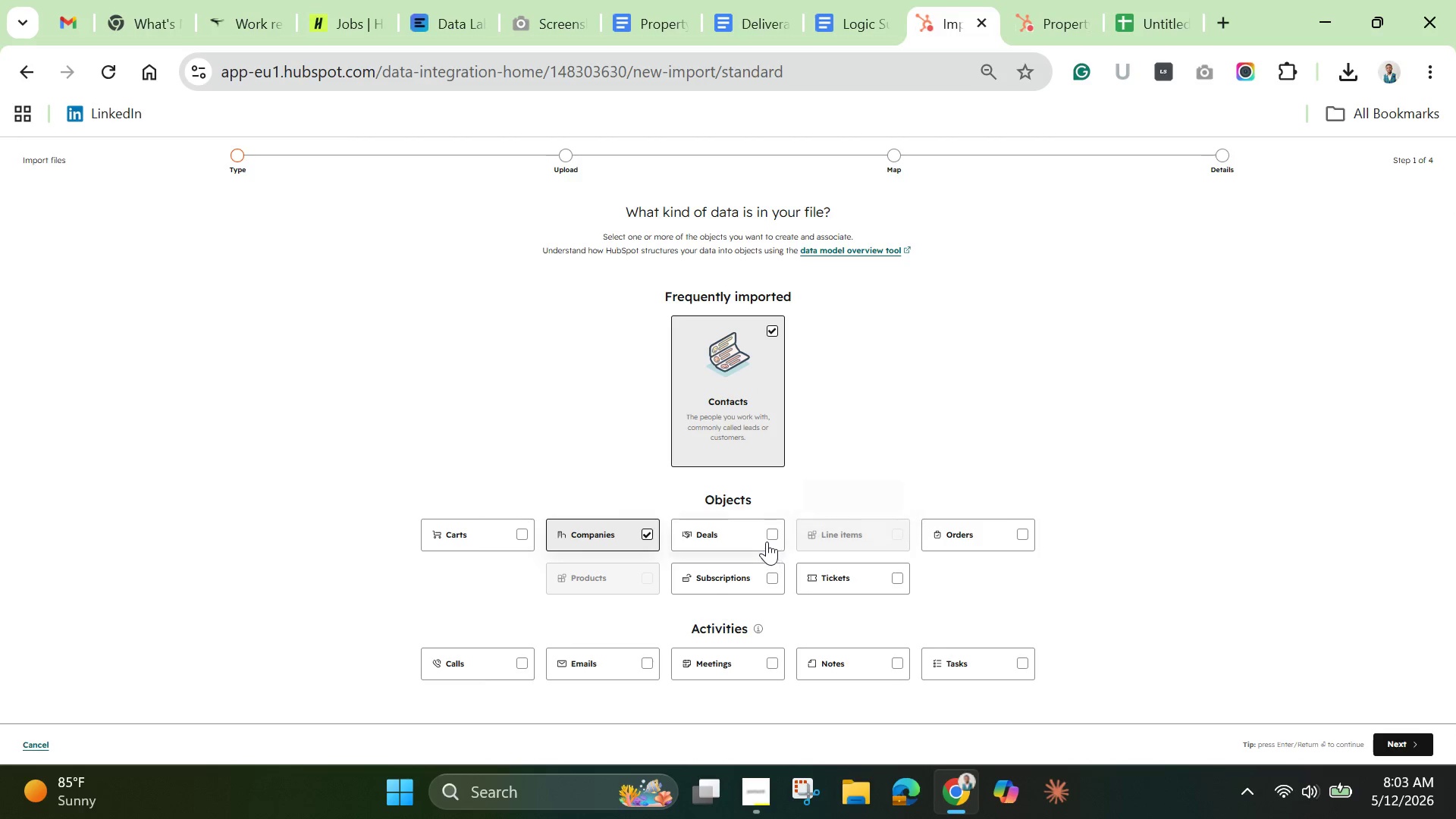 
left_click([762, 533])
 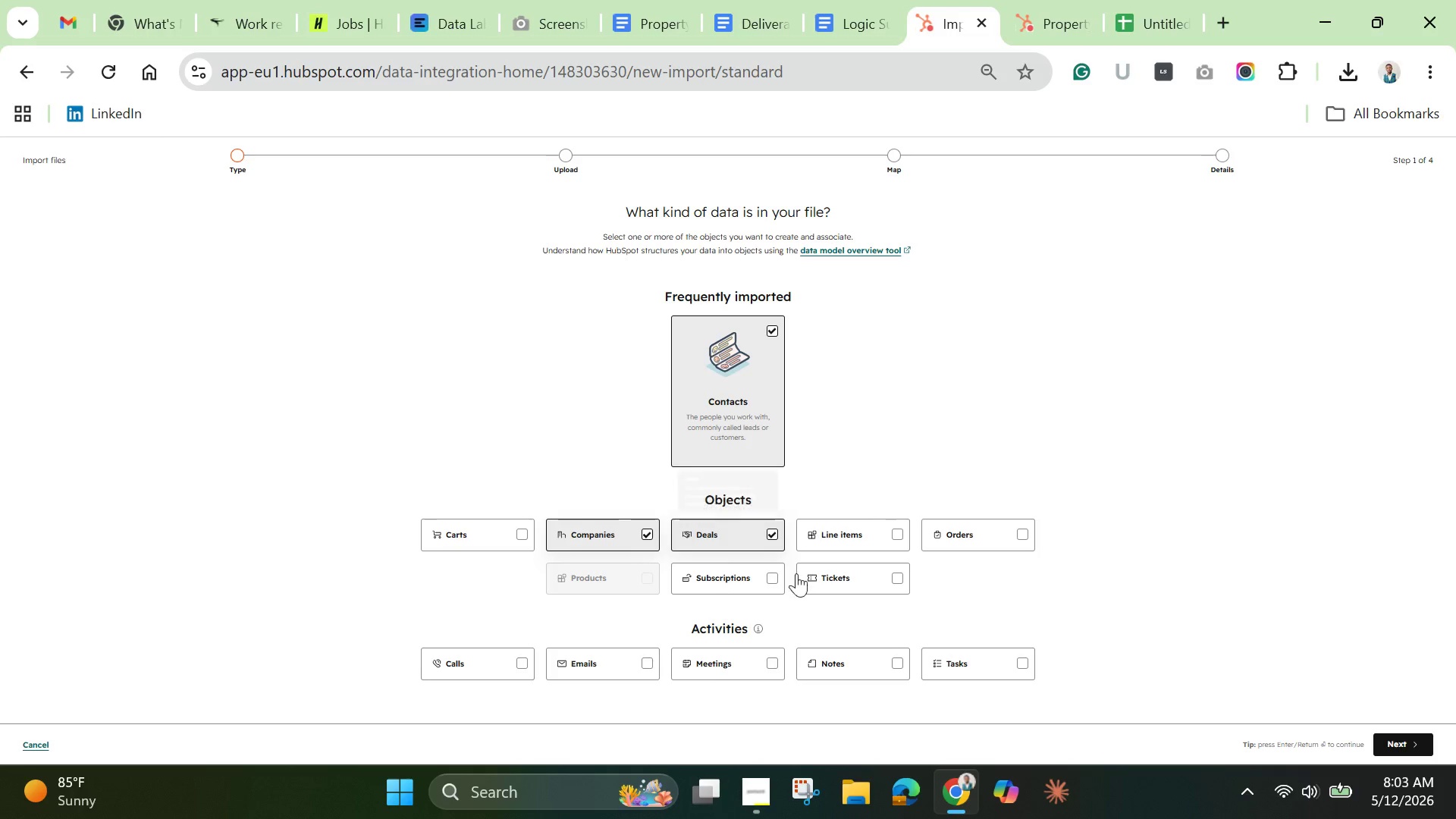 
scroll: coordinate [805, 606], scroll_direction: down, amount: 4.0
 